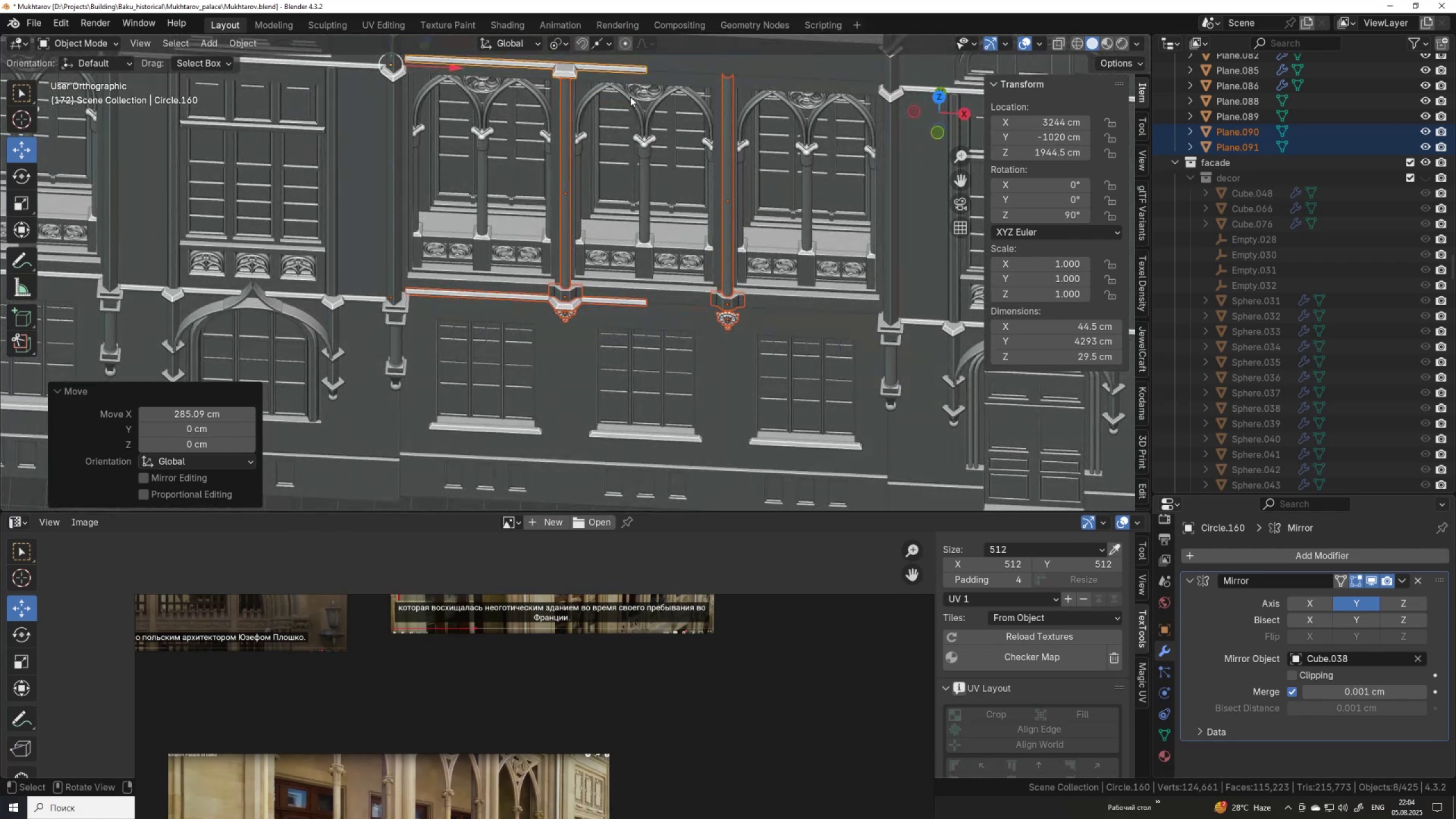 
mouse_move([593, 61])
 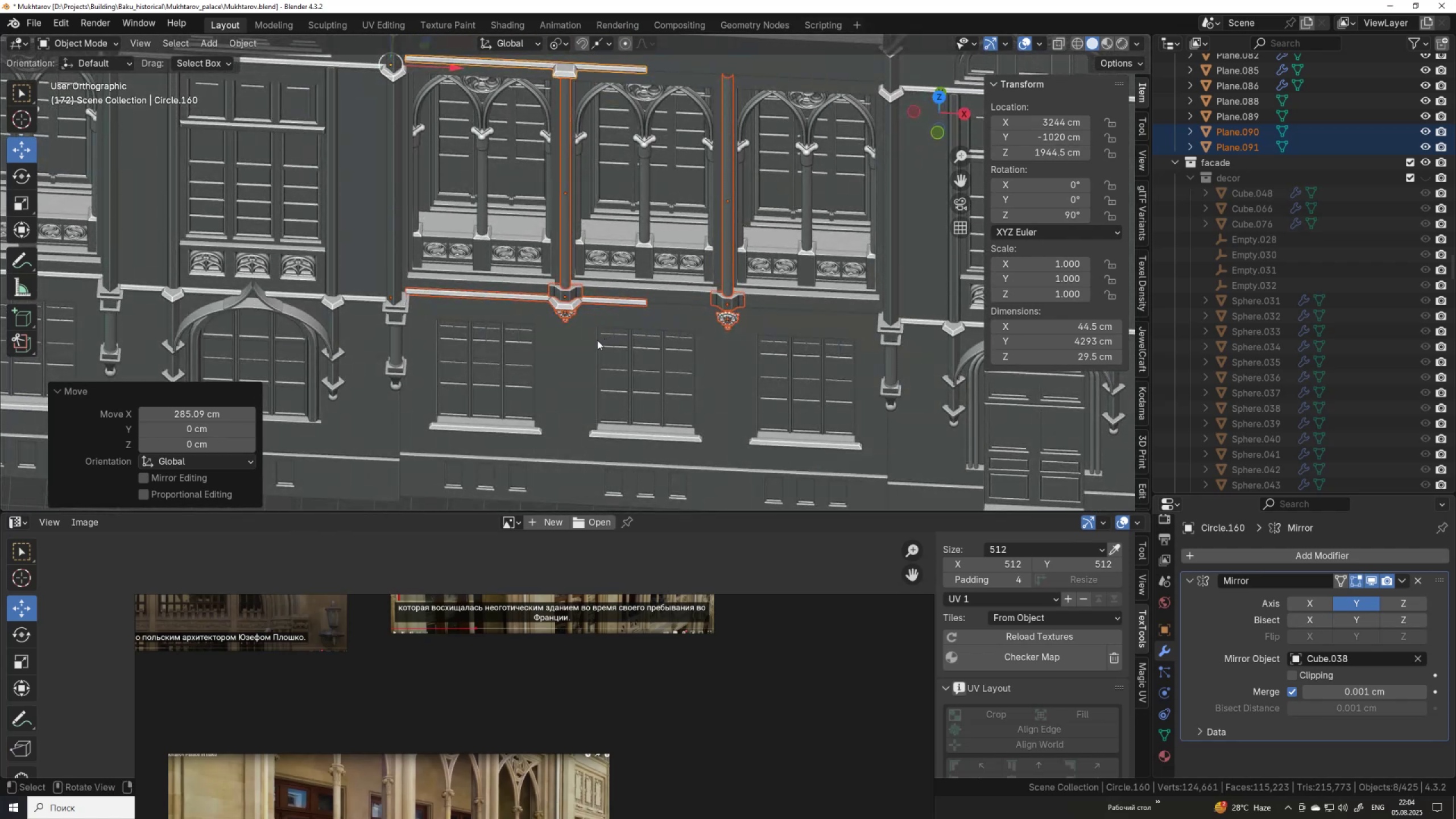 
hold_key(key=ShiftLeft, duration=1.52)
left_click([568, 296])
 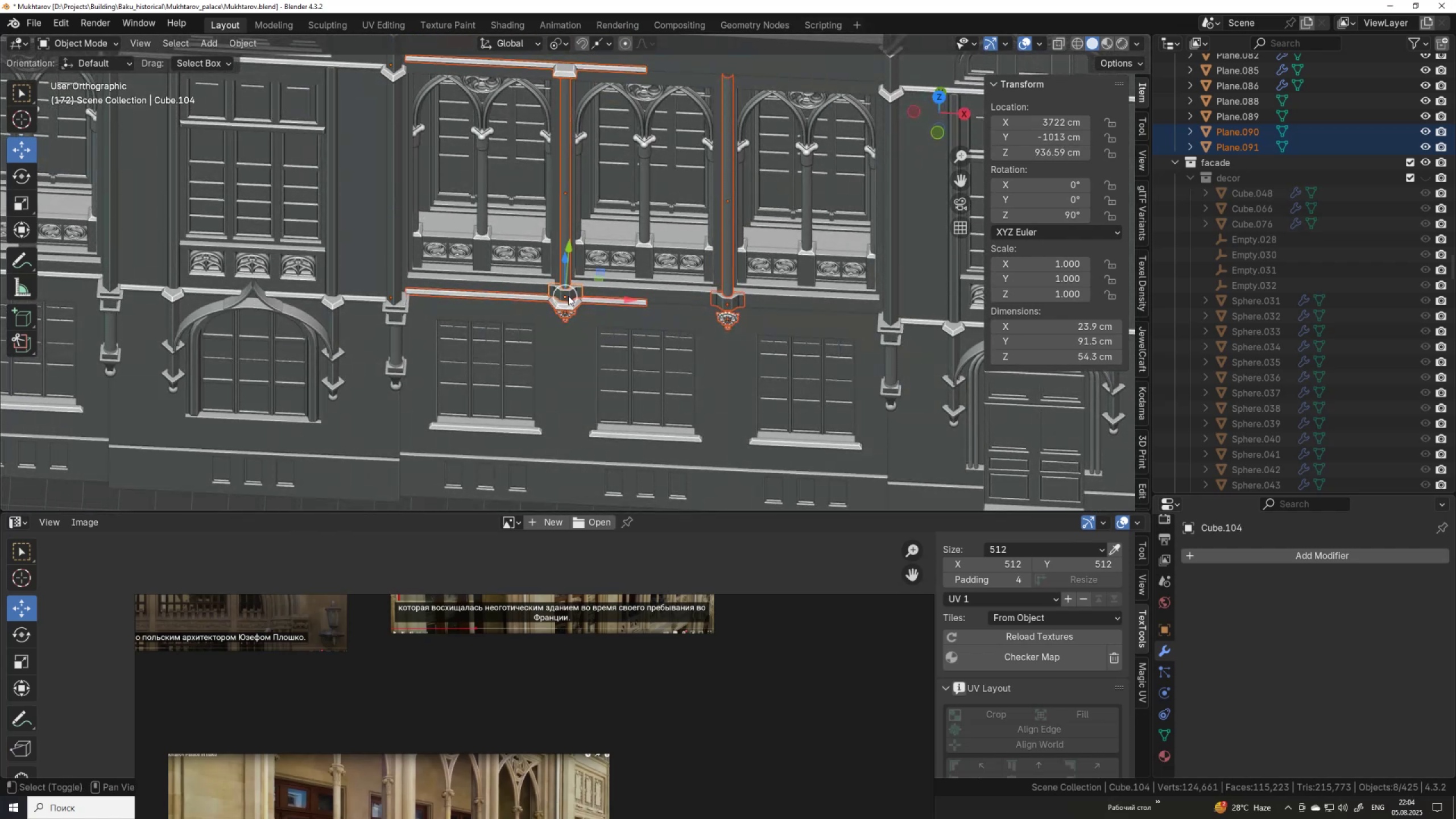 
double_click([568, 296])
 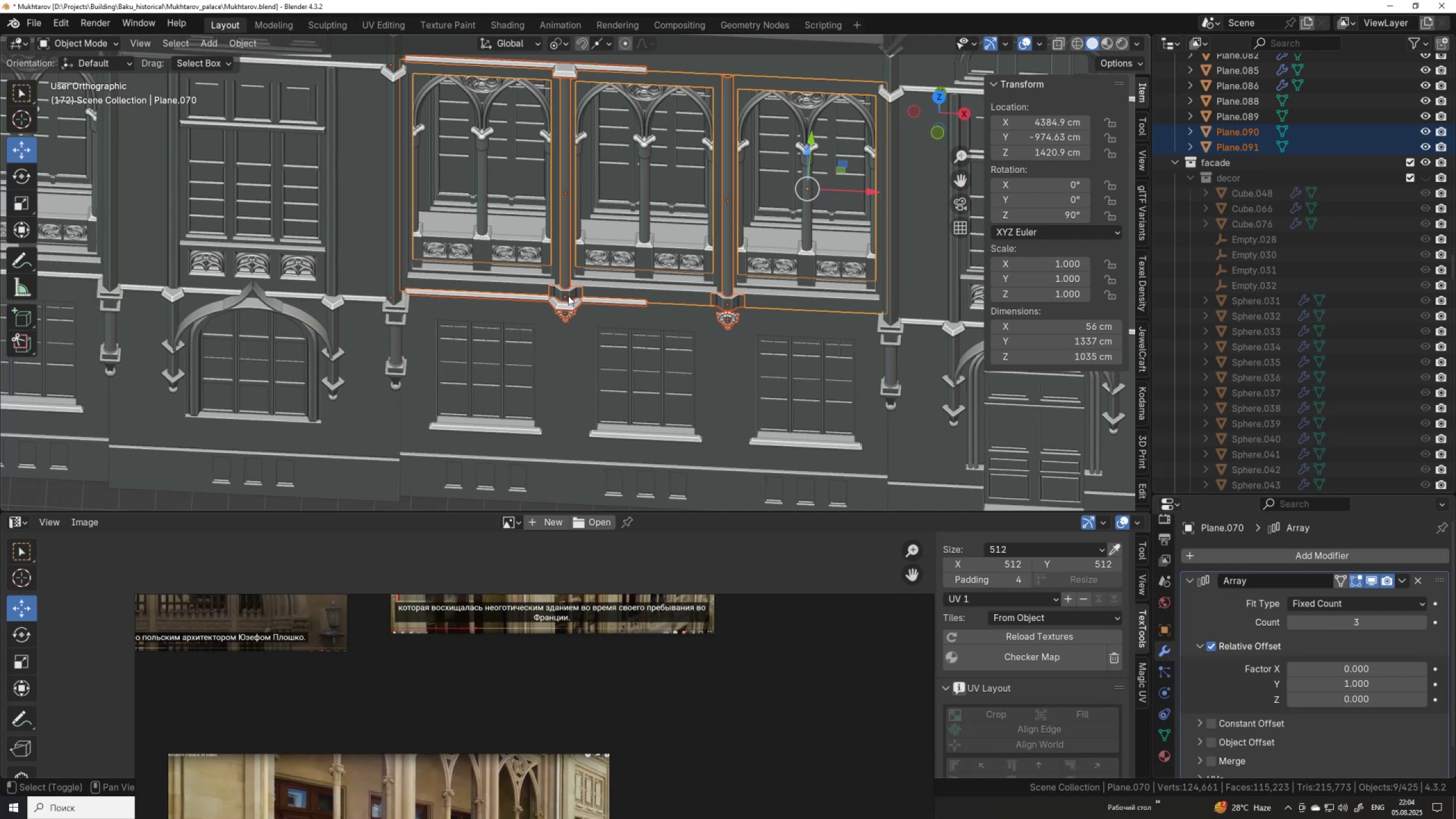 
key(Shift+ShiftLeft)
 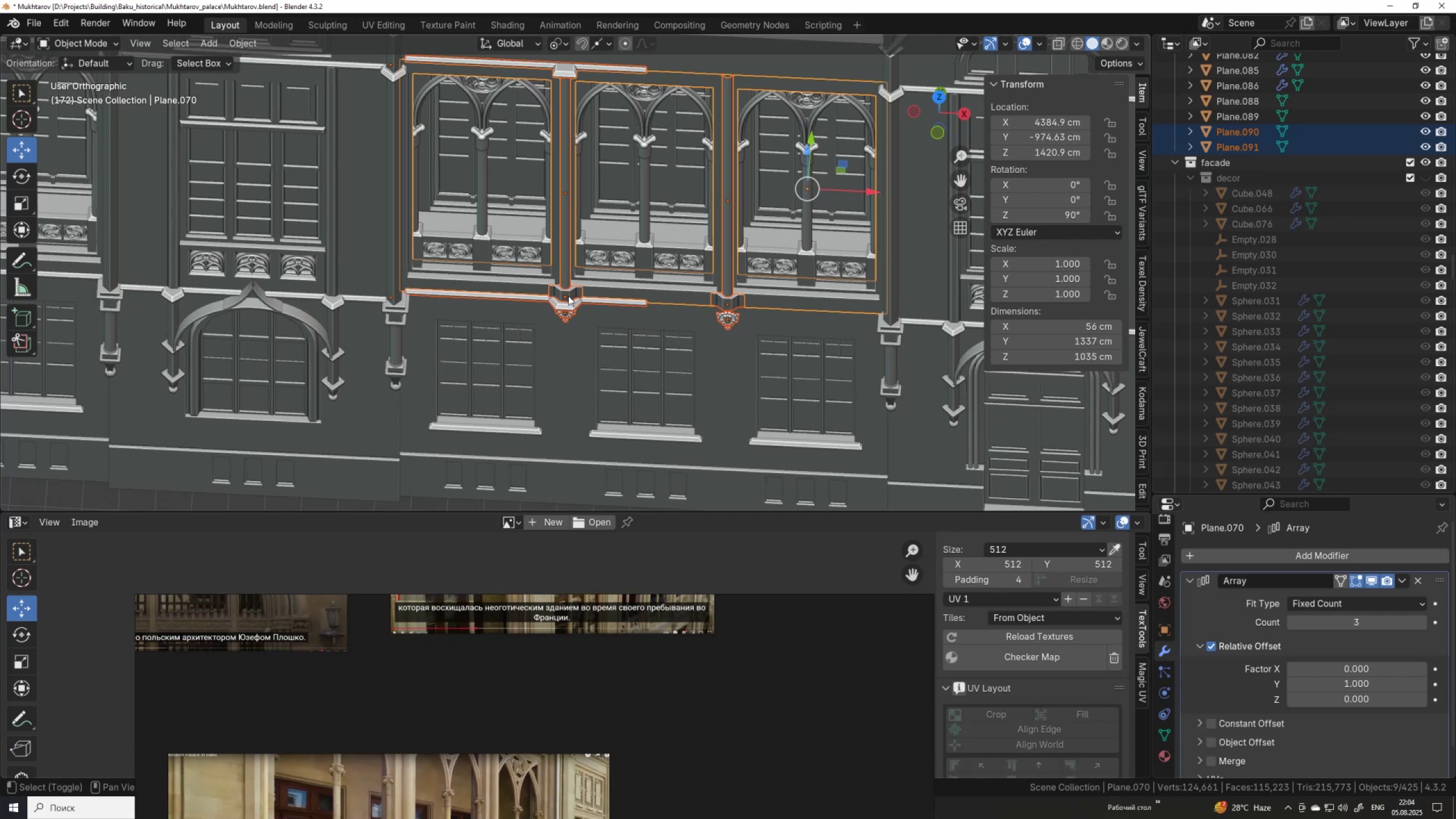 
key(Shift+ShiftLeft)
 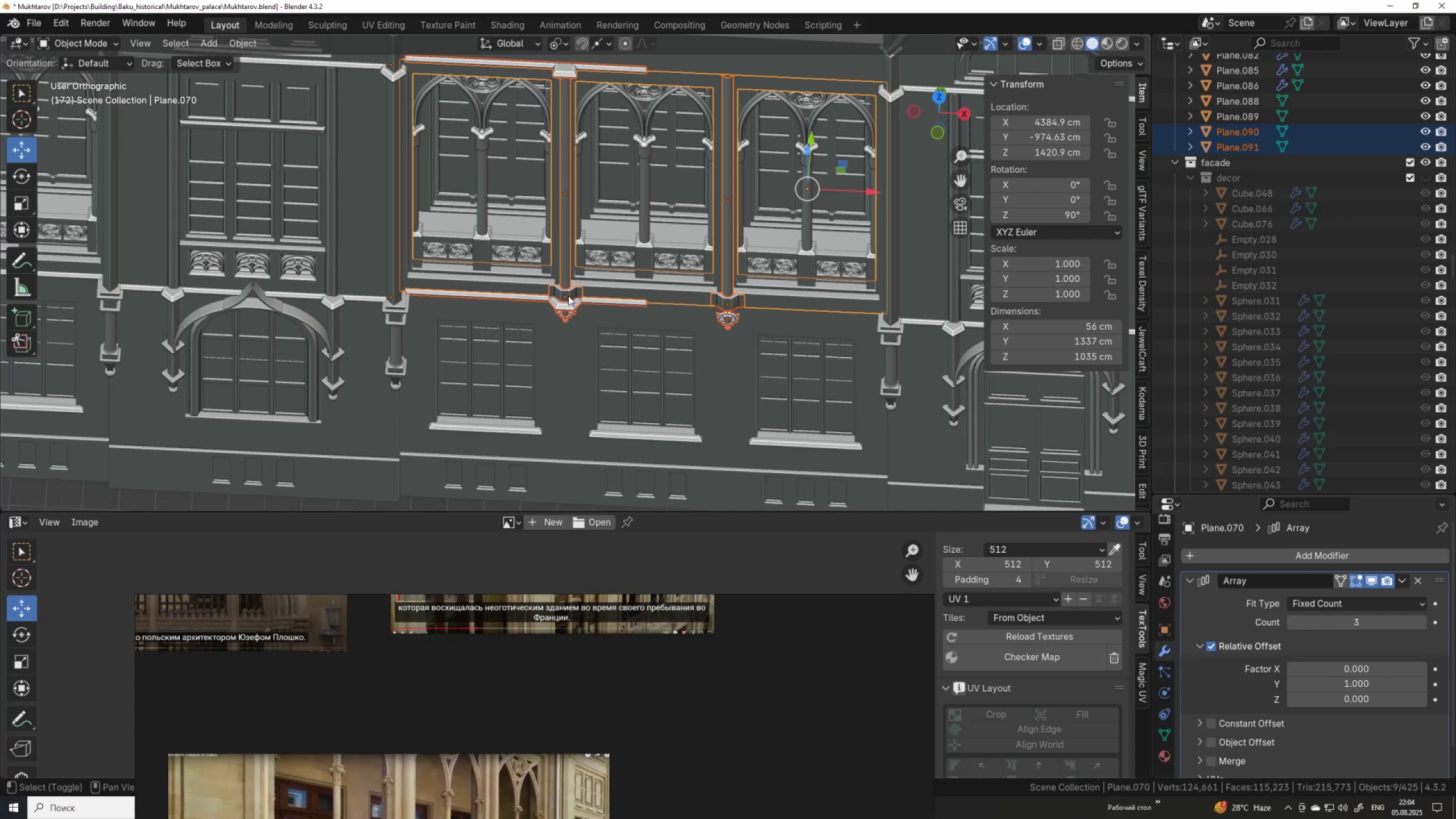 
key(Shift+ShiftLeft)
 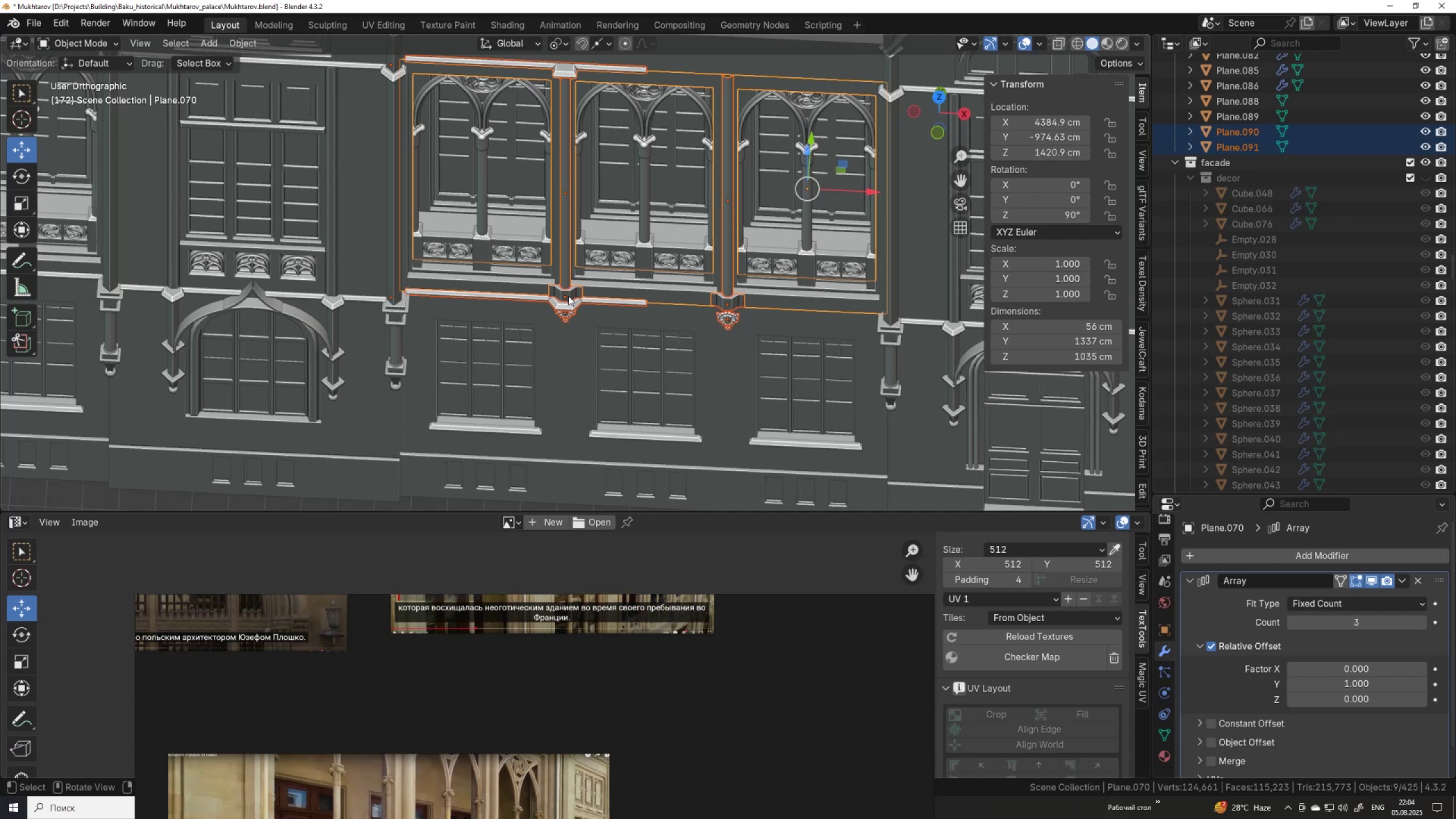 
key(Control+ControlLeft)
 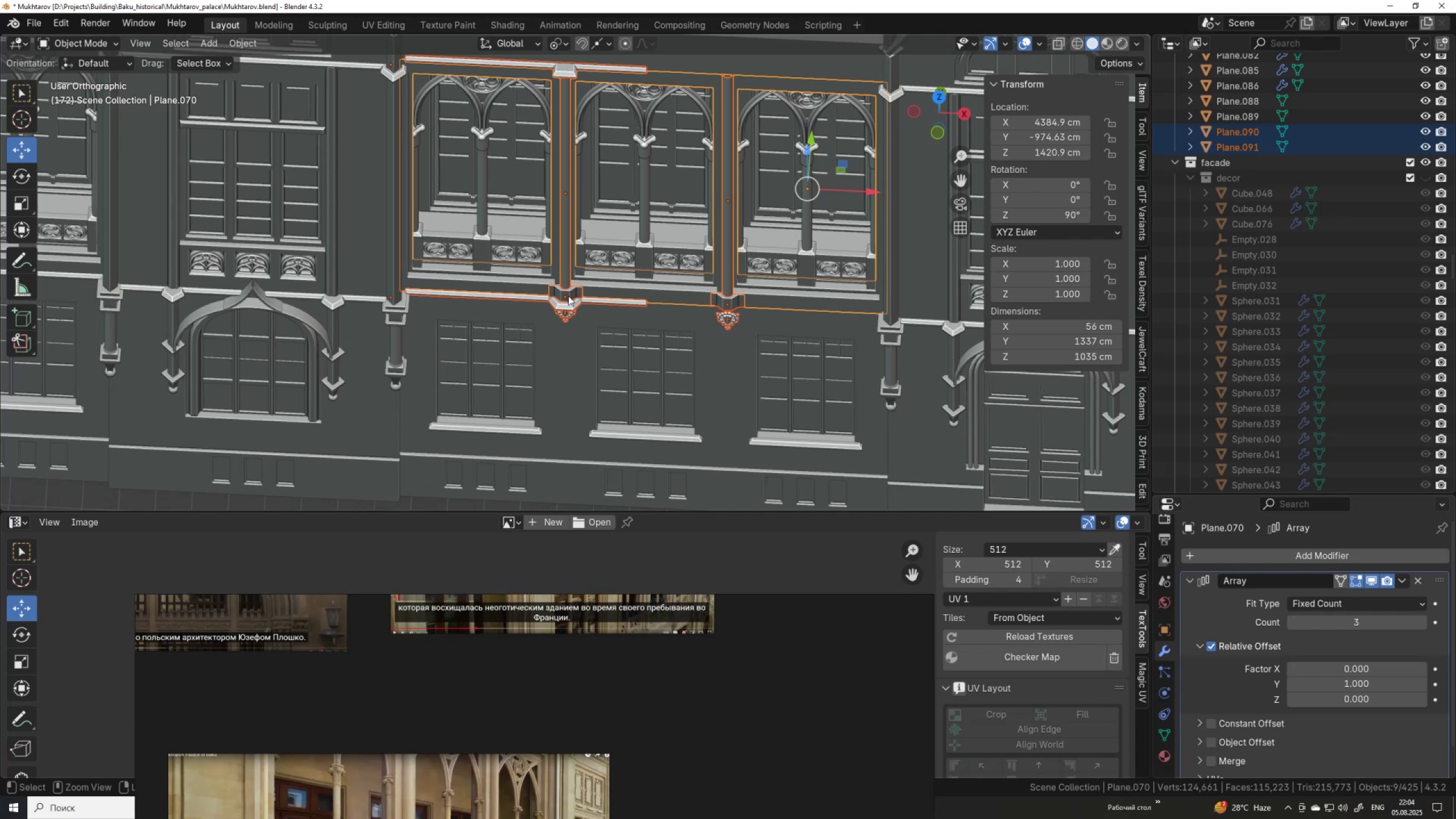 
key(Control+Z)
 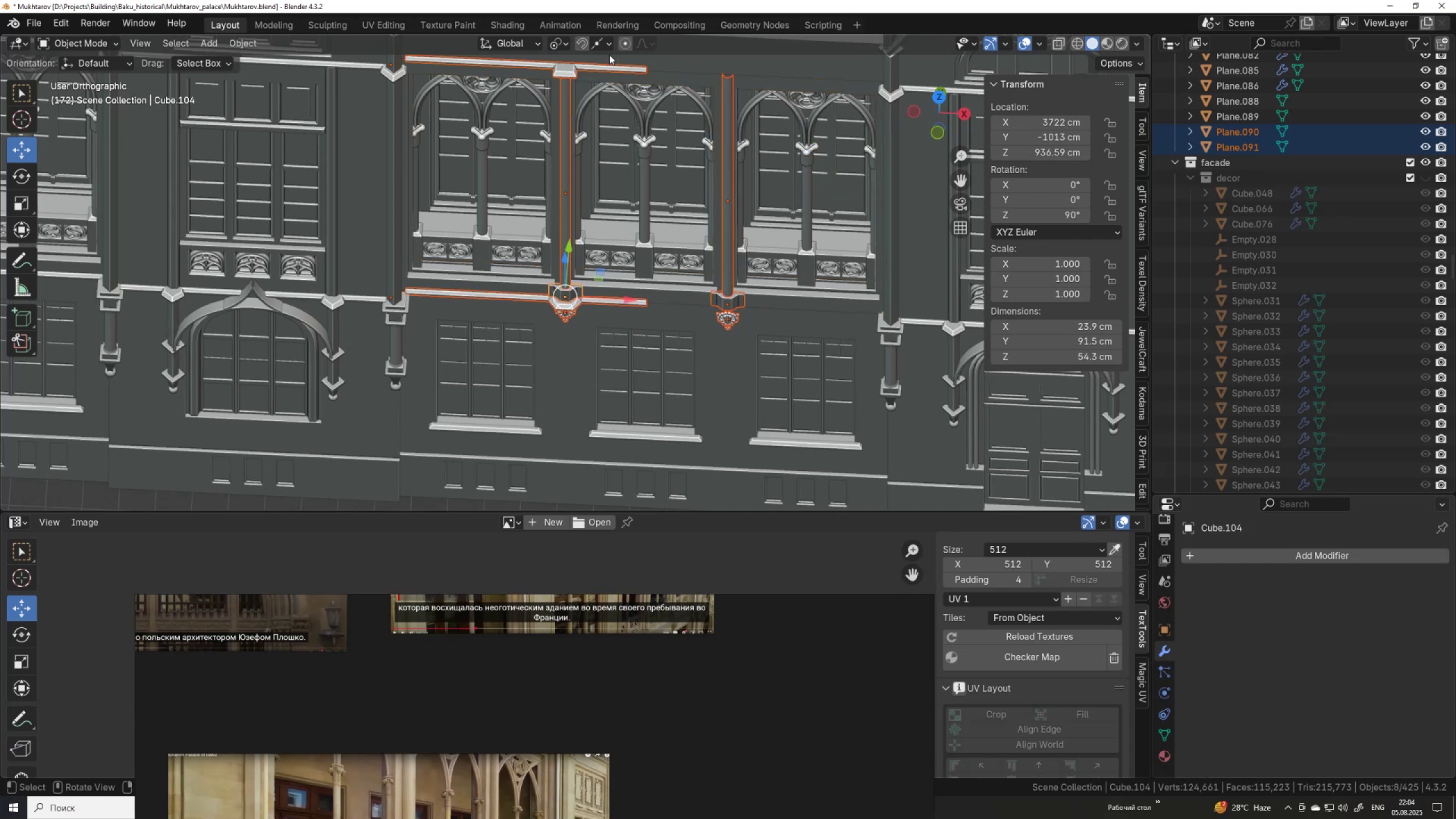 
left_click([610, 42])
 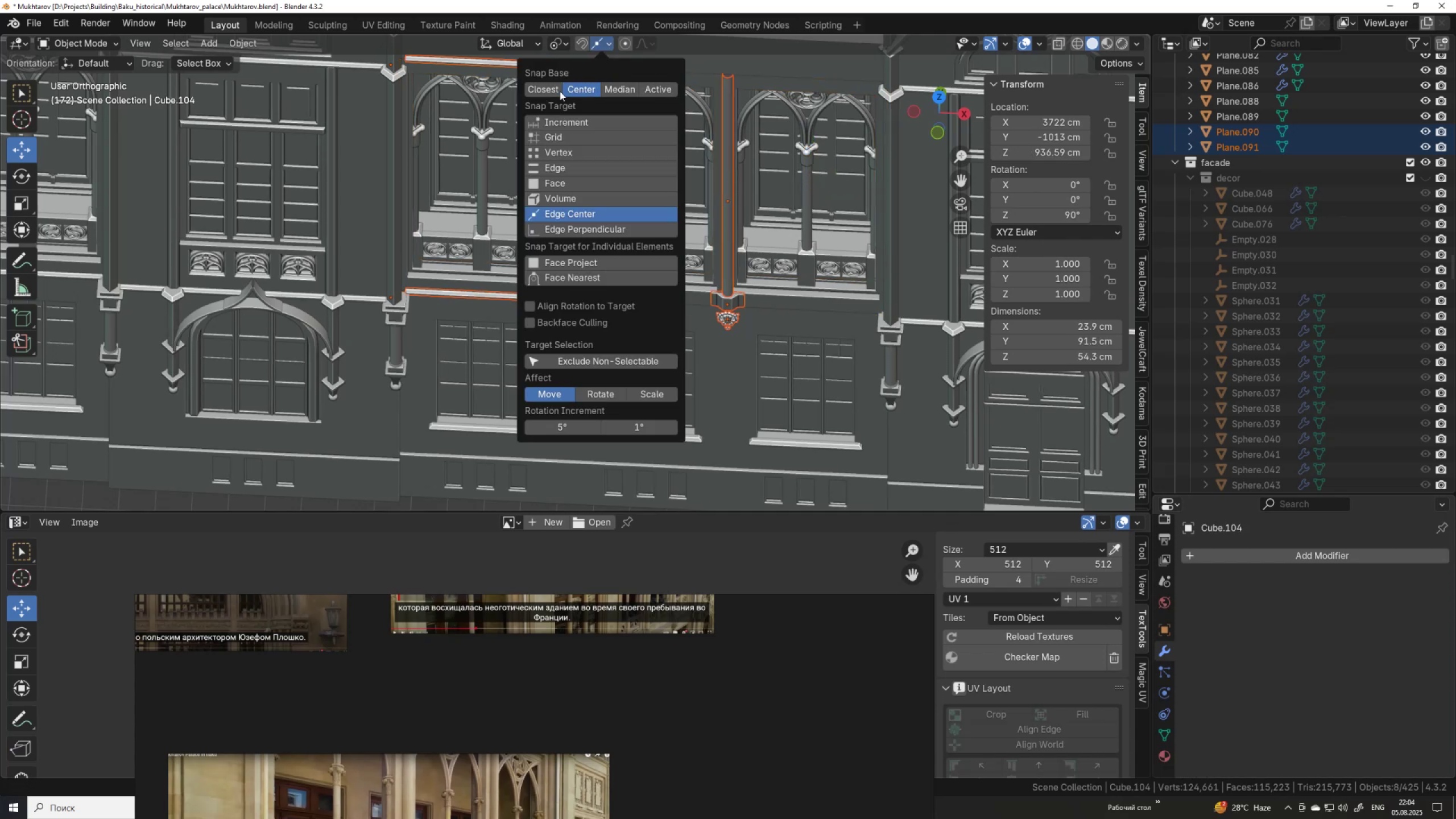 
left_click([551, 87])
 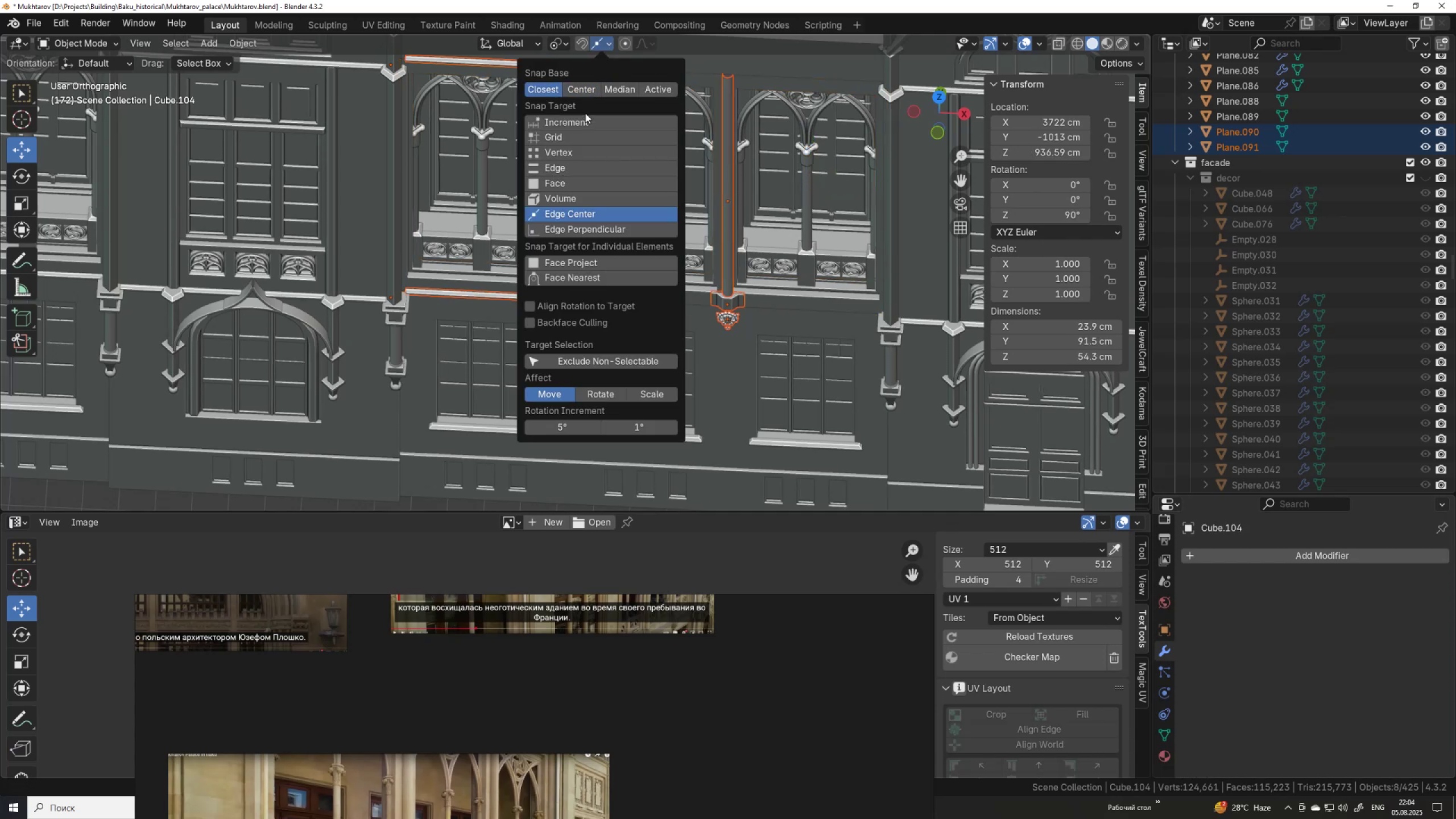 
left_click([584, 89])
 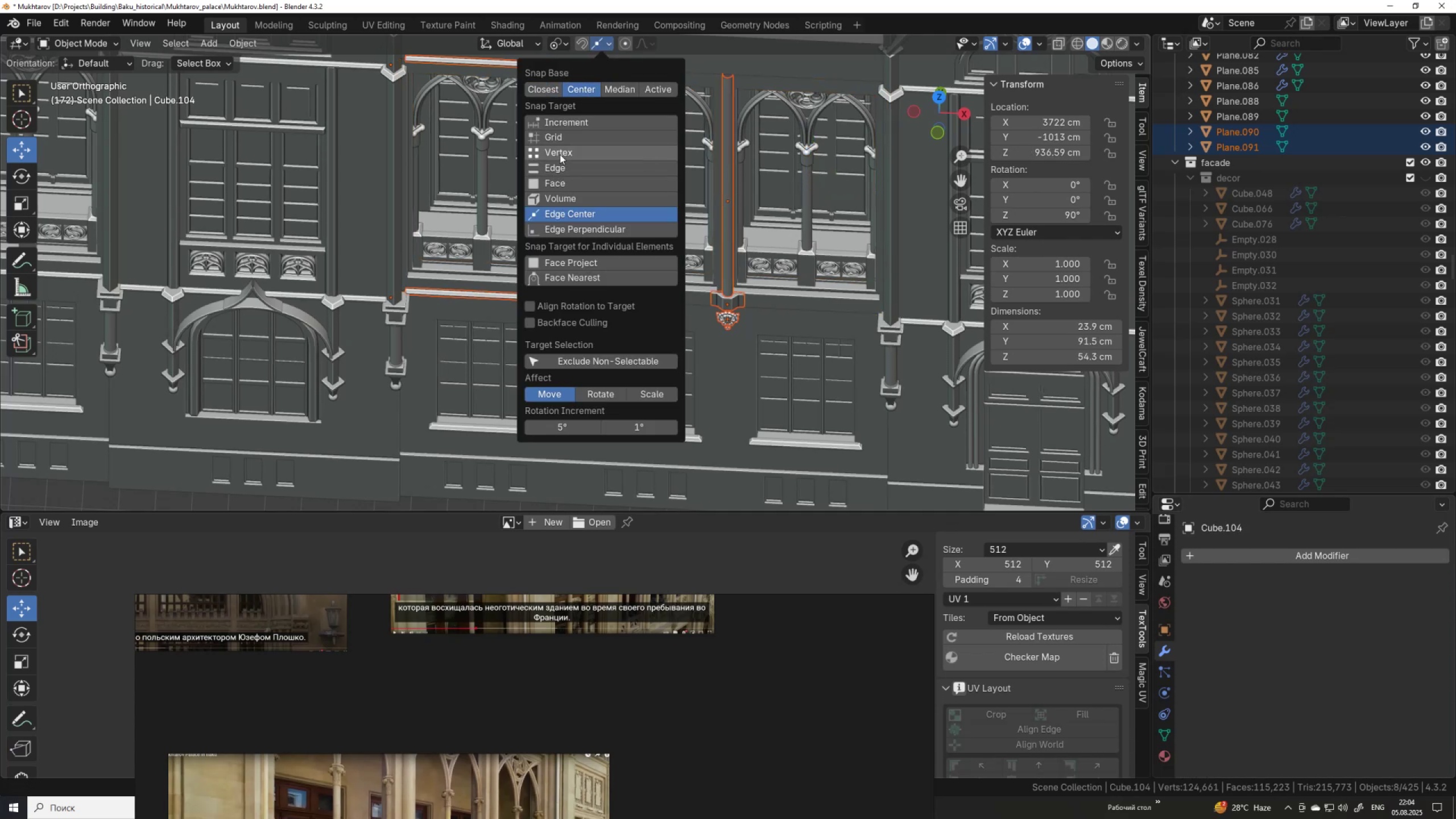 
left_click([560, 154])
 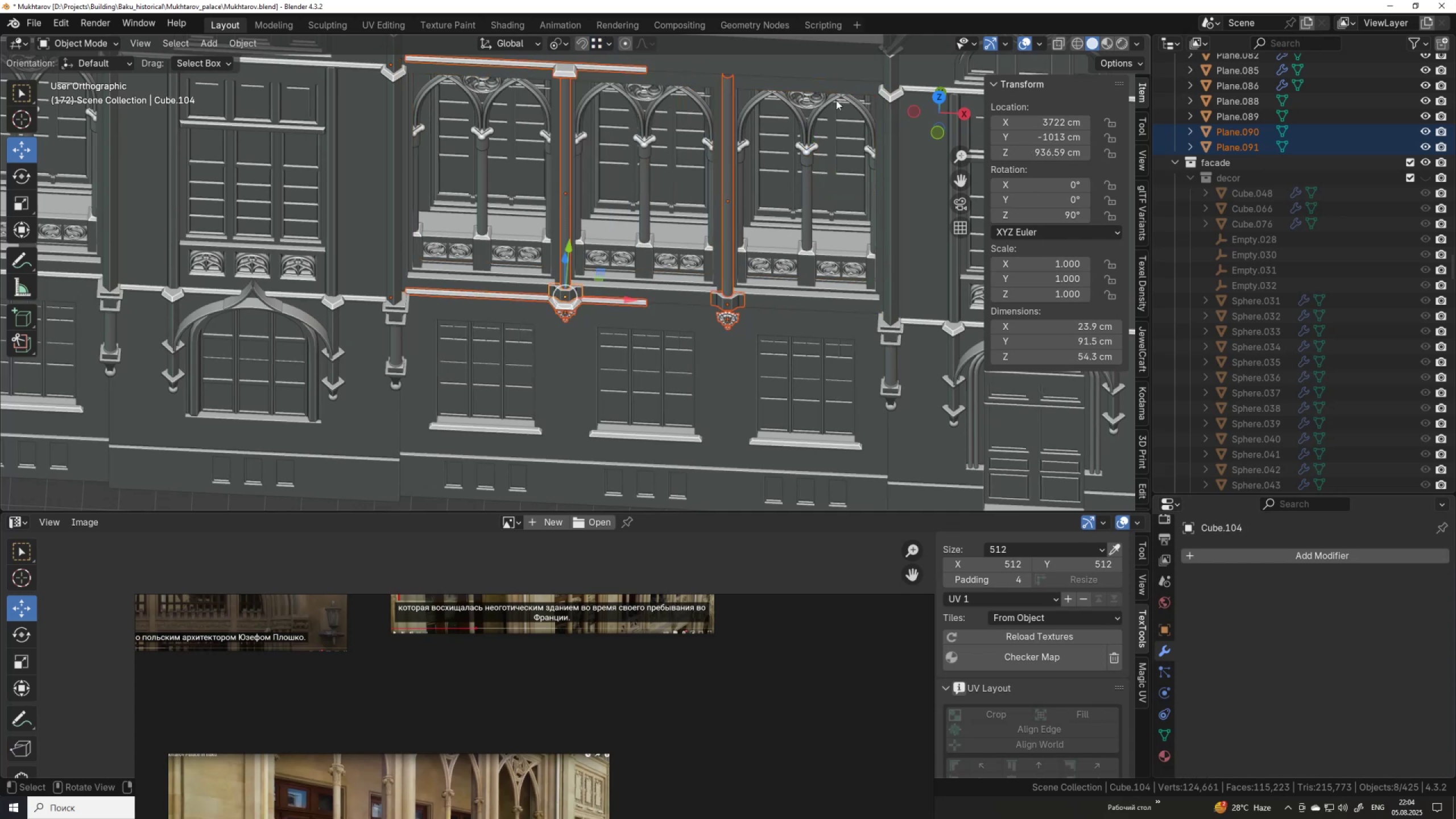 
key(Alt+AltLeft)
 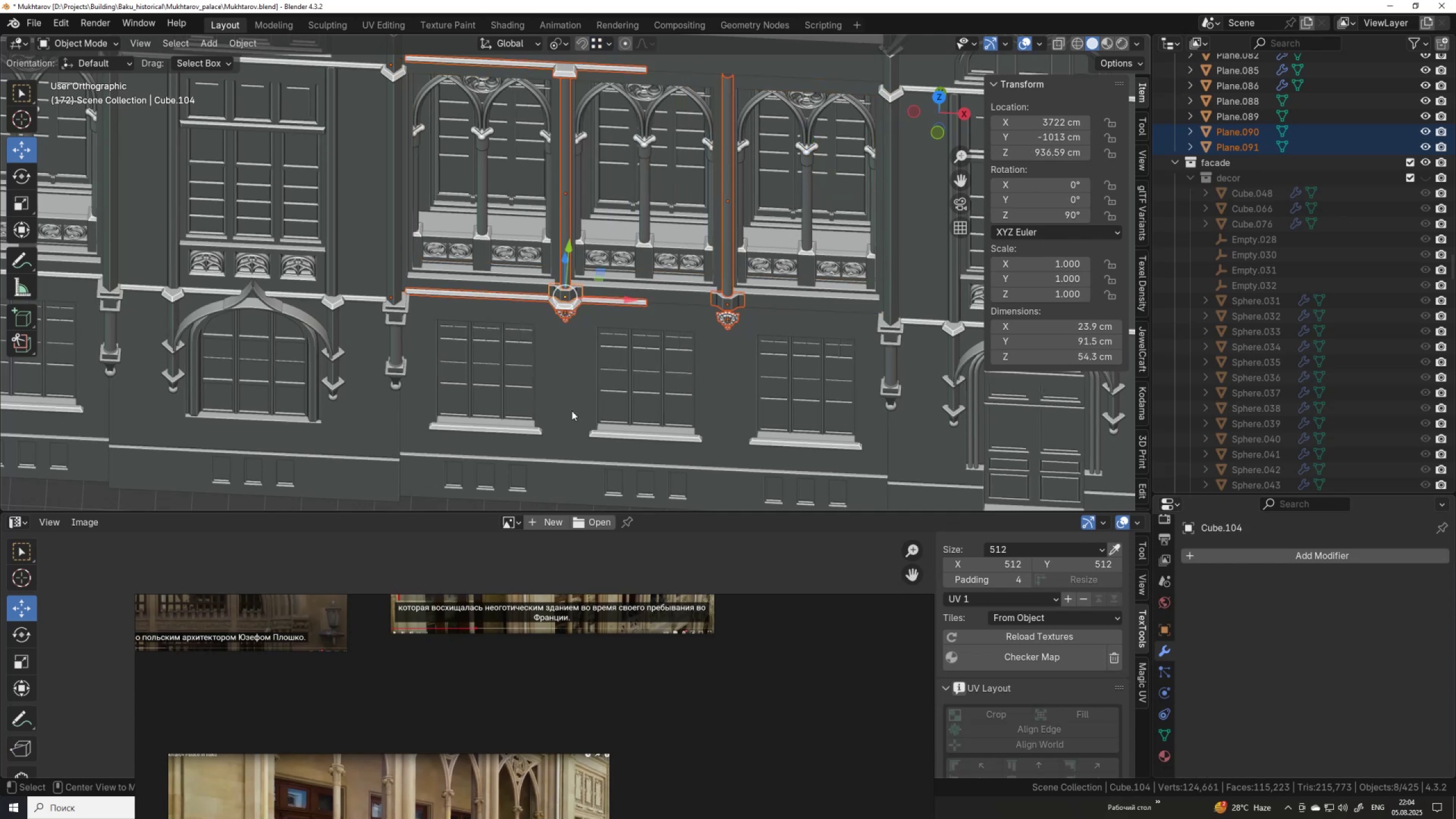 
key(Alt+Z)
 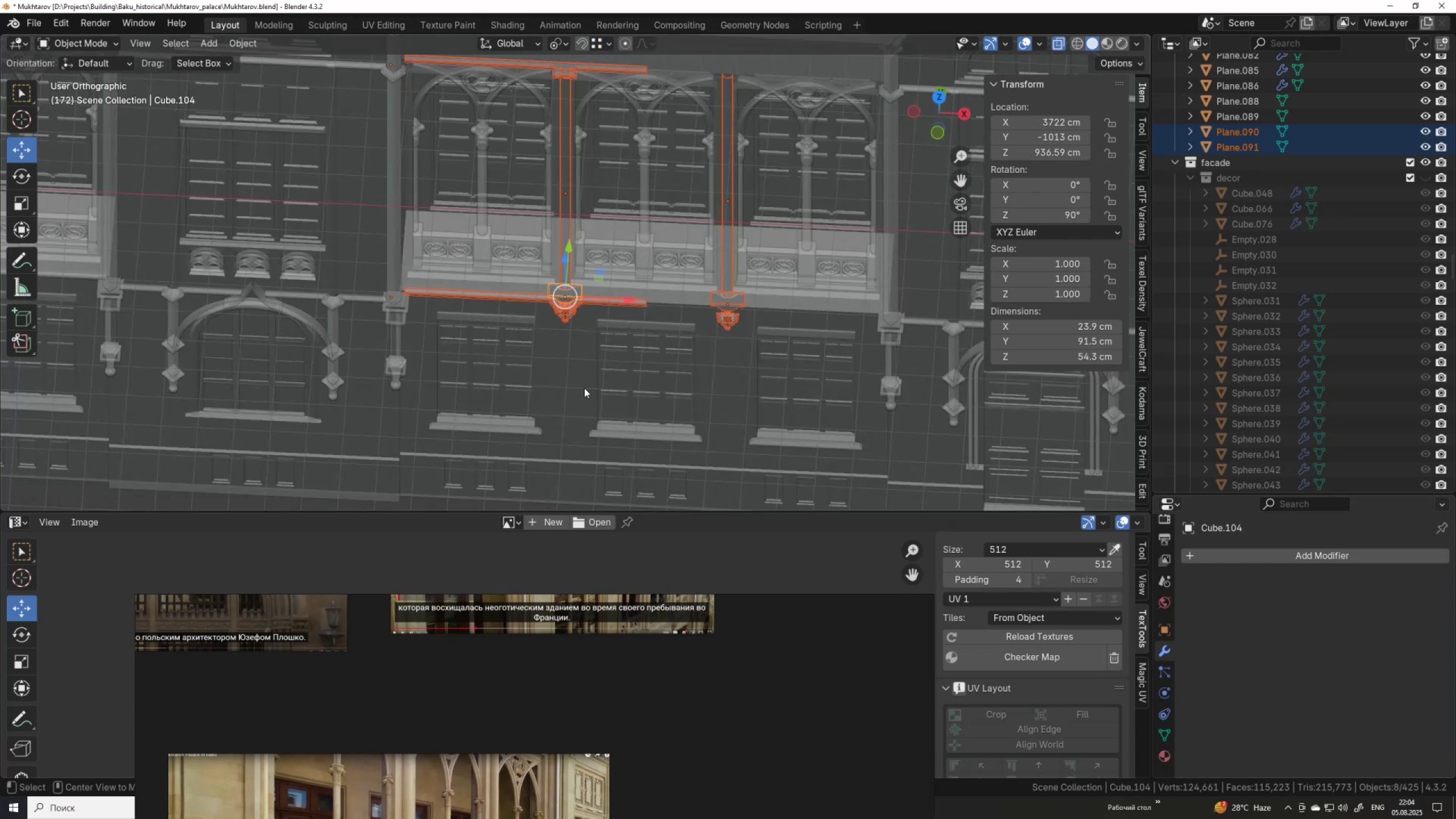 
scroll: coordinate [604, 336], scroll_direction: up, amount: 6.0
 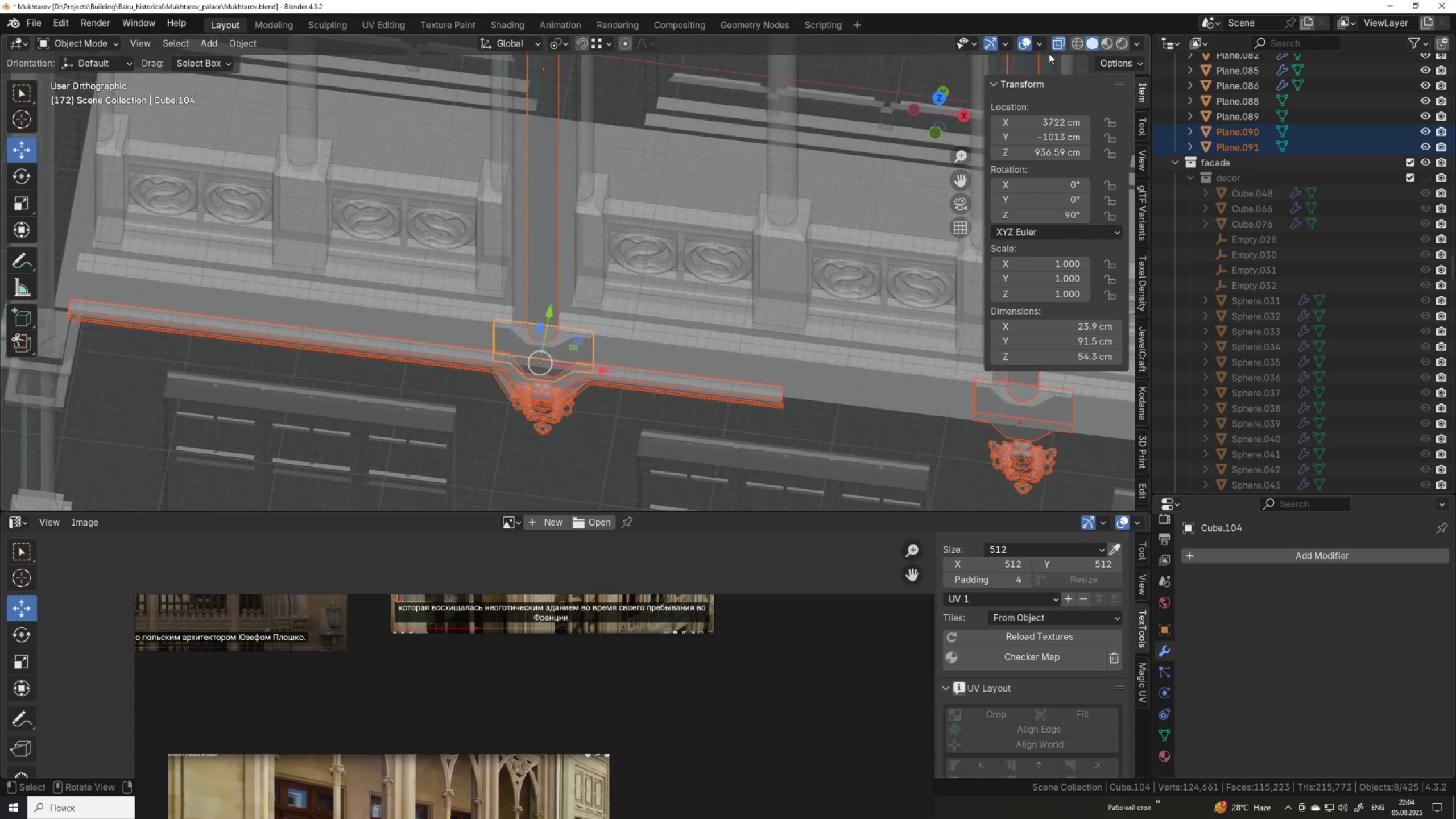 
left_click([1073, 45])
 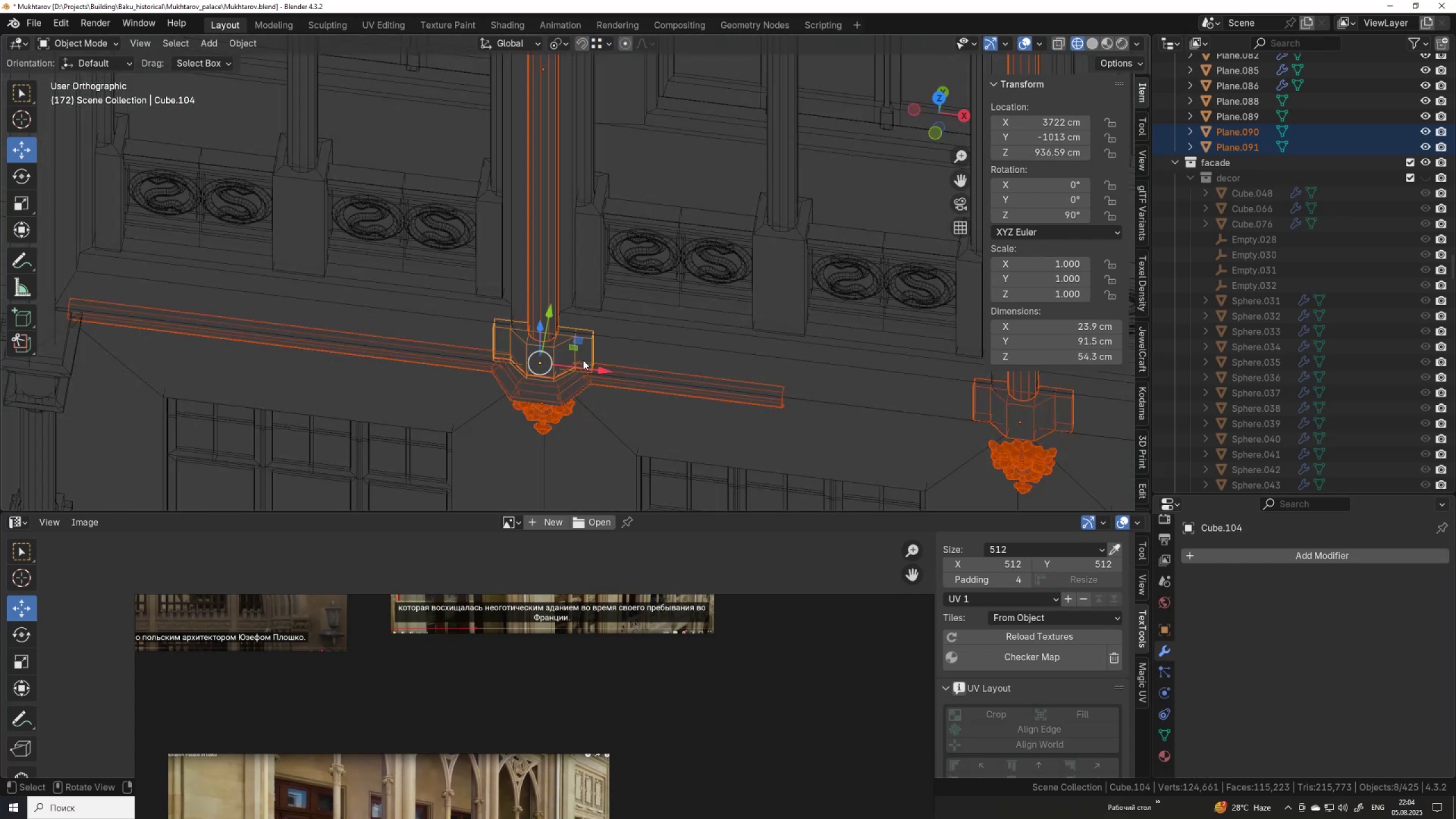 
key(Z)
 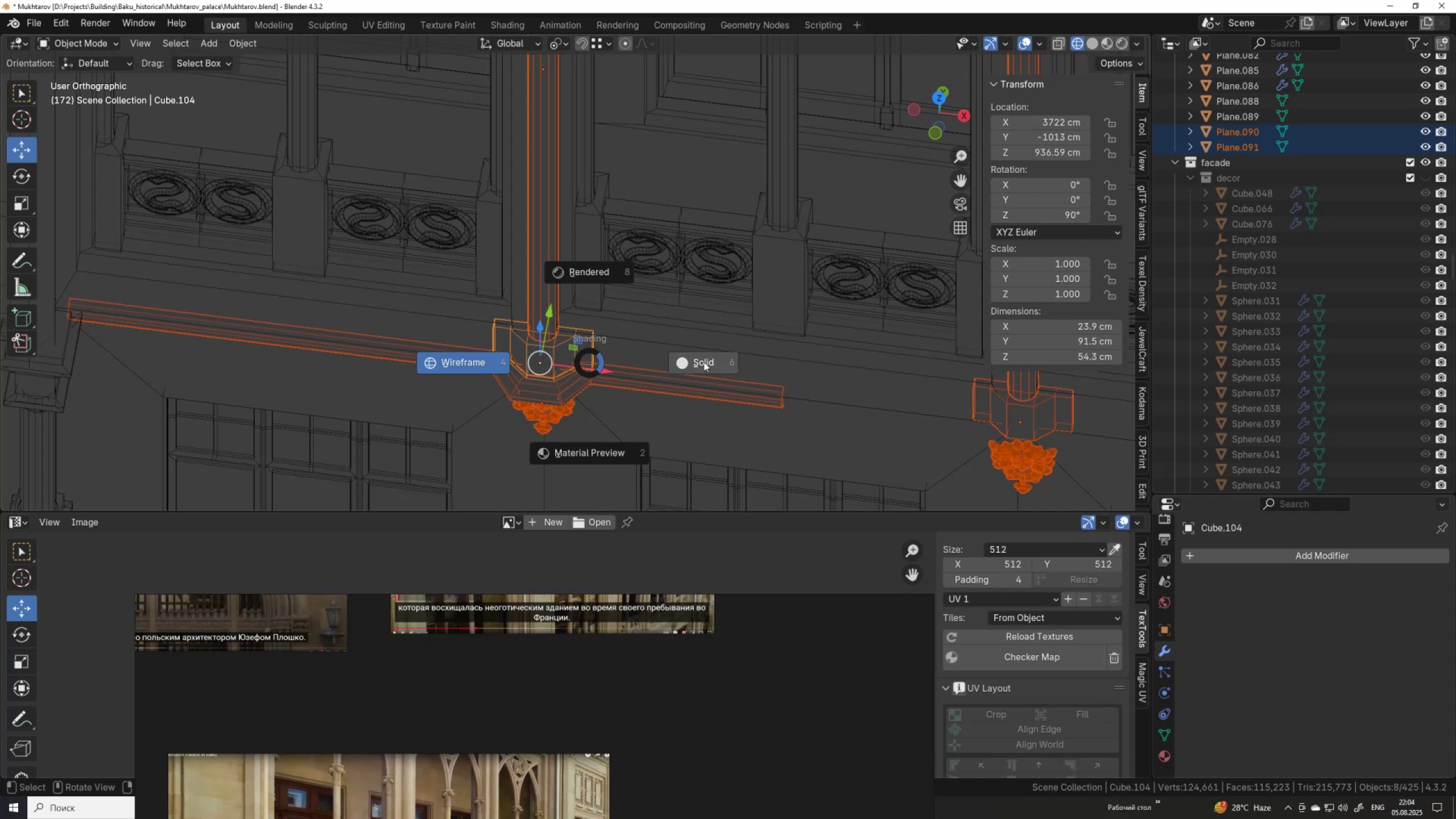 
left_click([703, 363])
 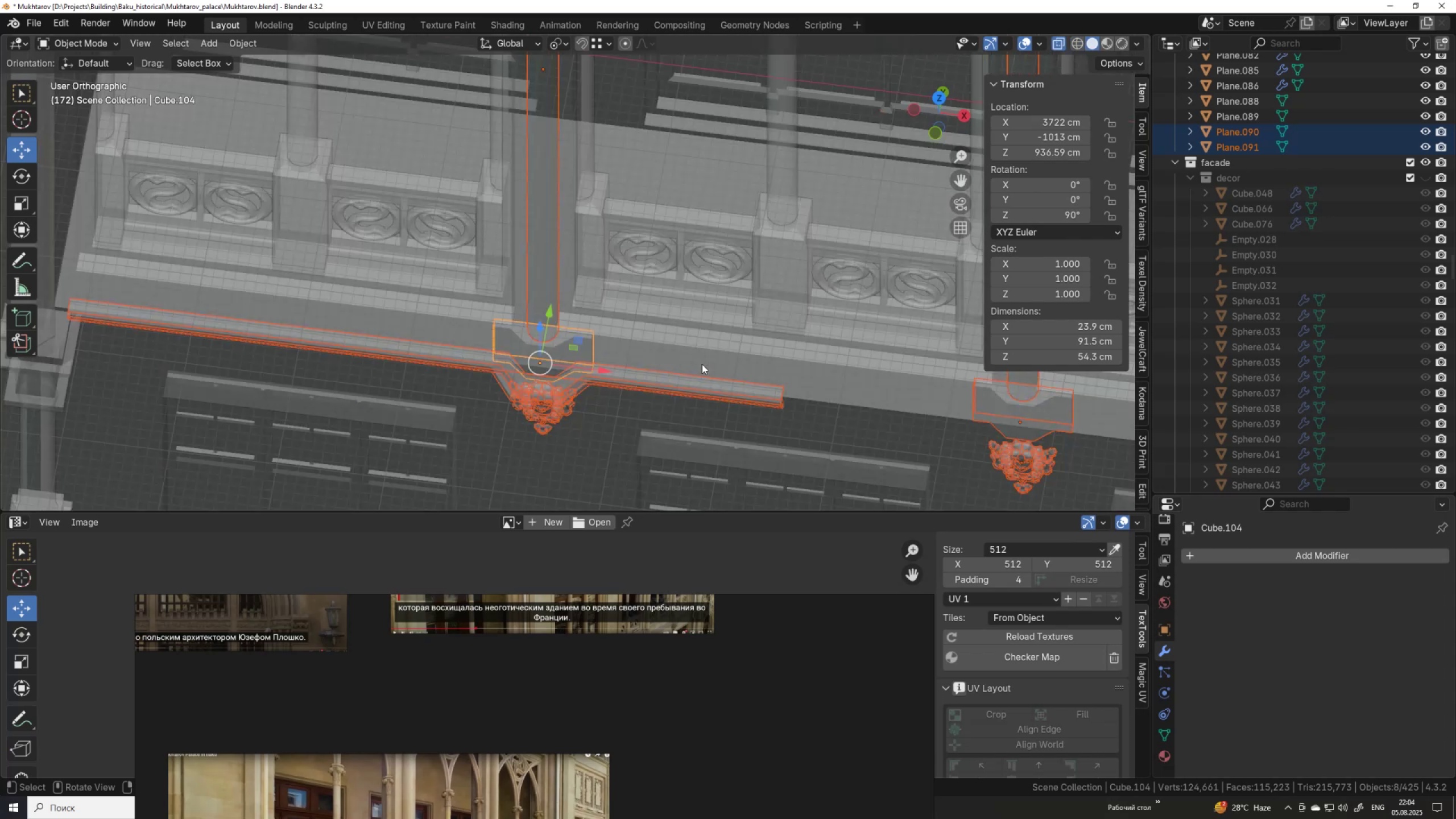 
key(Alt+AltLeft)
 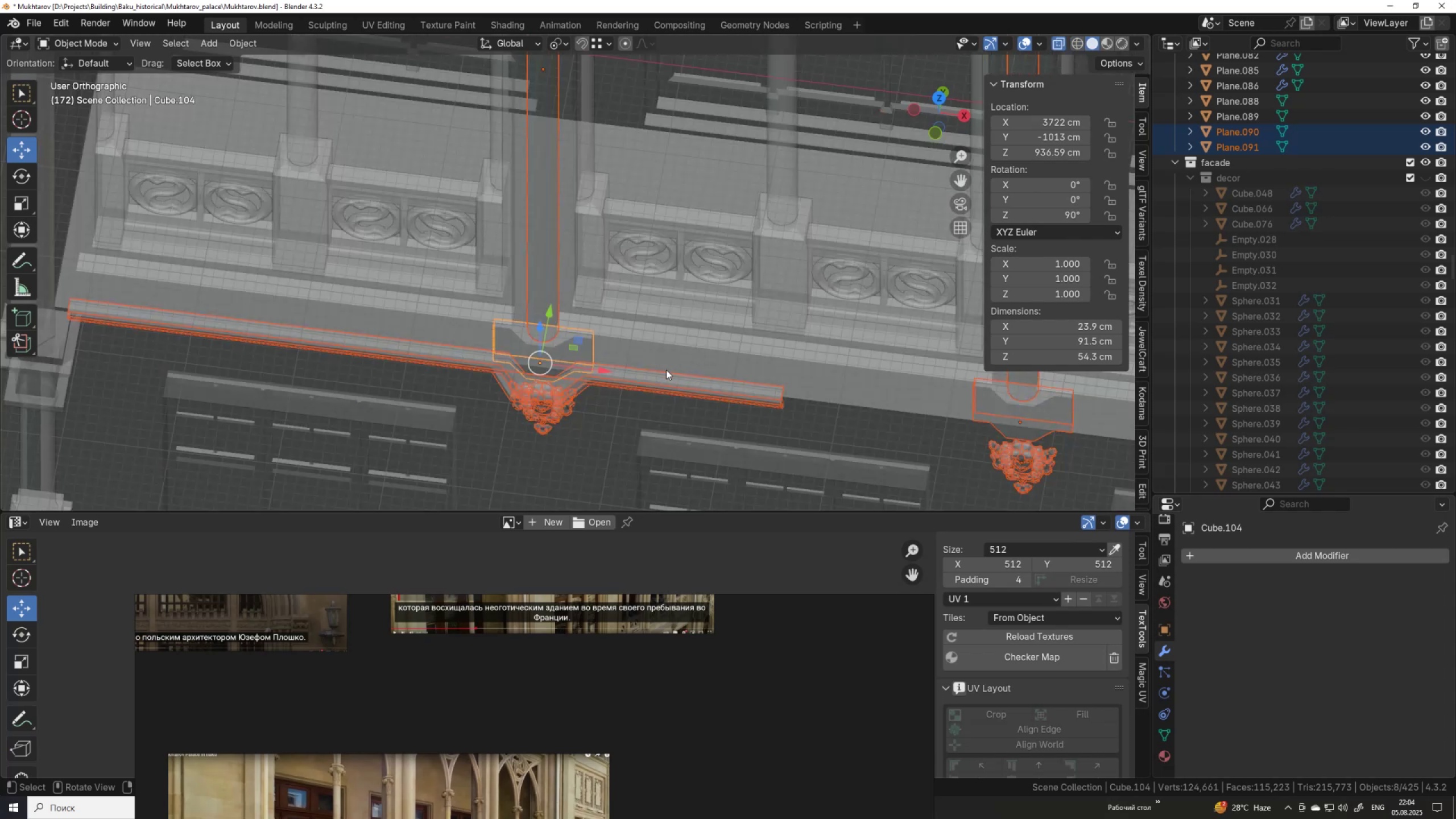 
key(Alt+Z)
 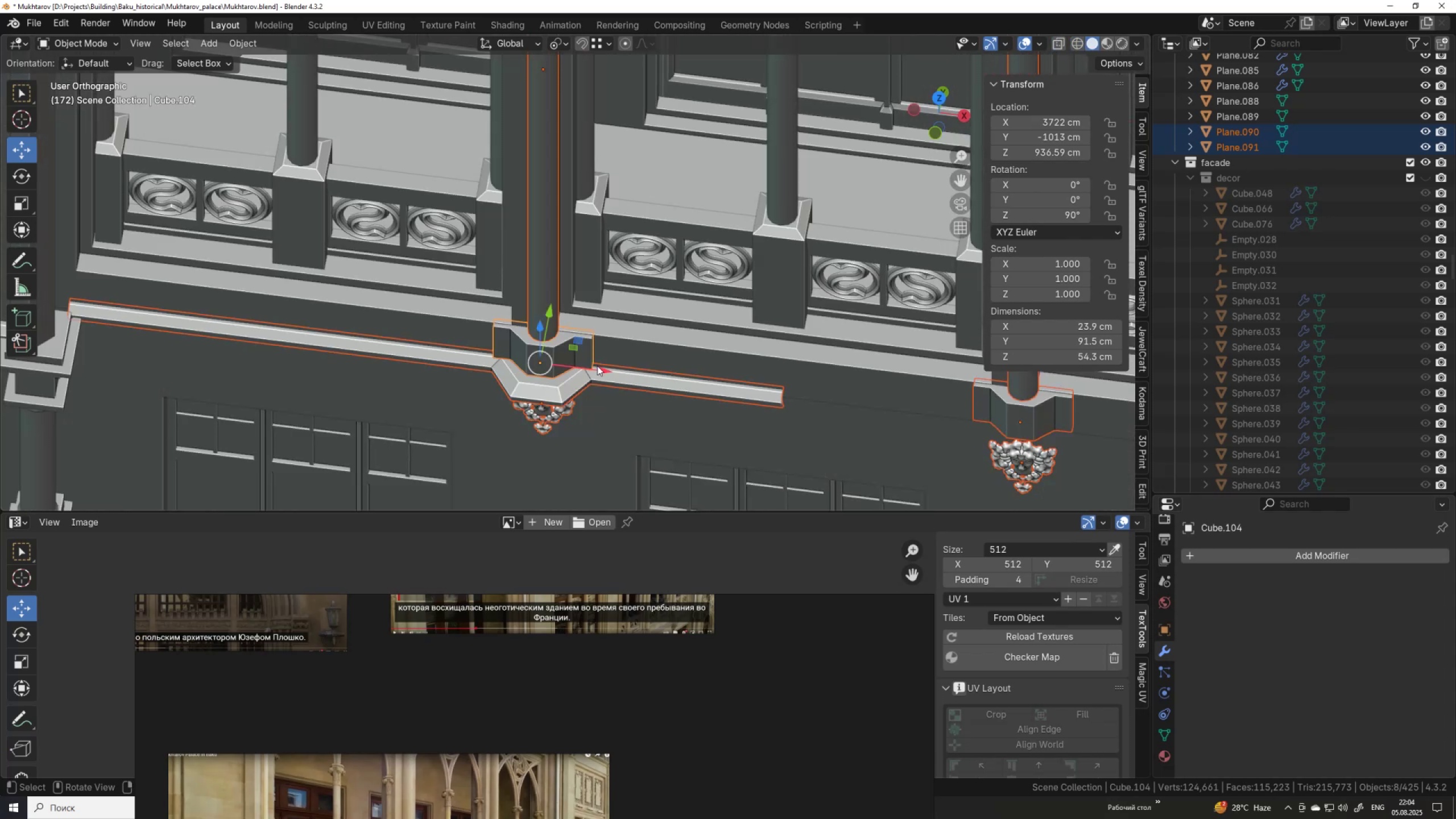 
key(Alt+AltLeft)
 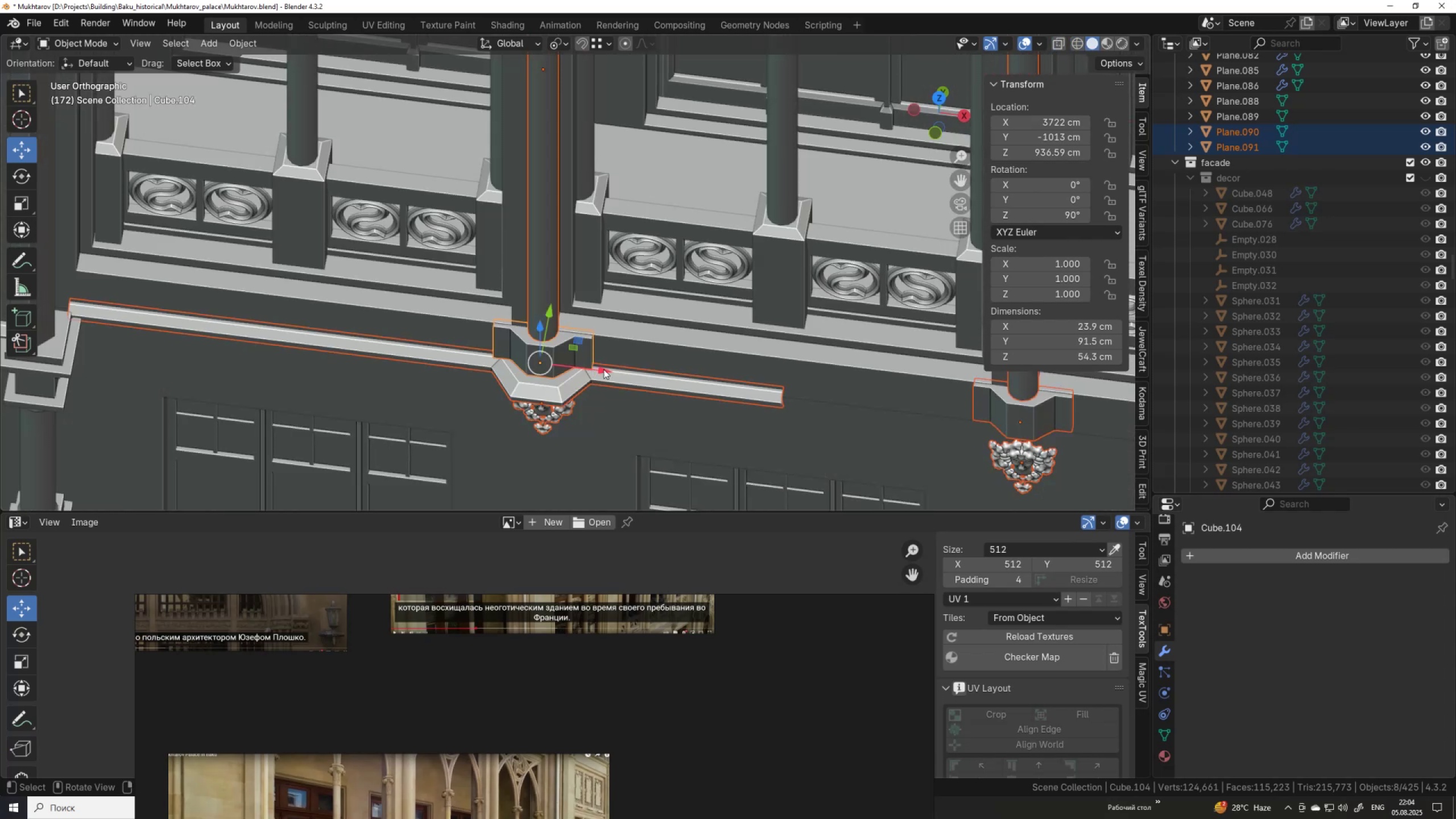 
key(Alt+Z)
 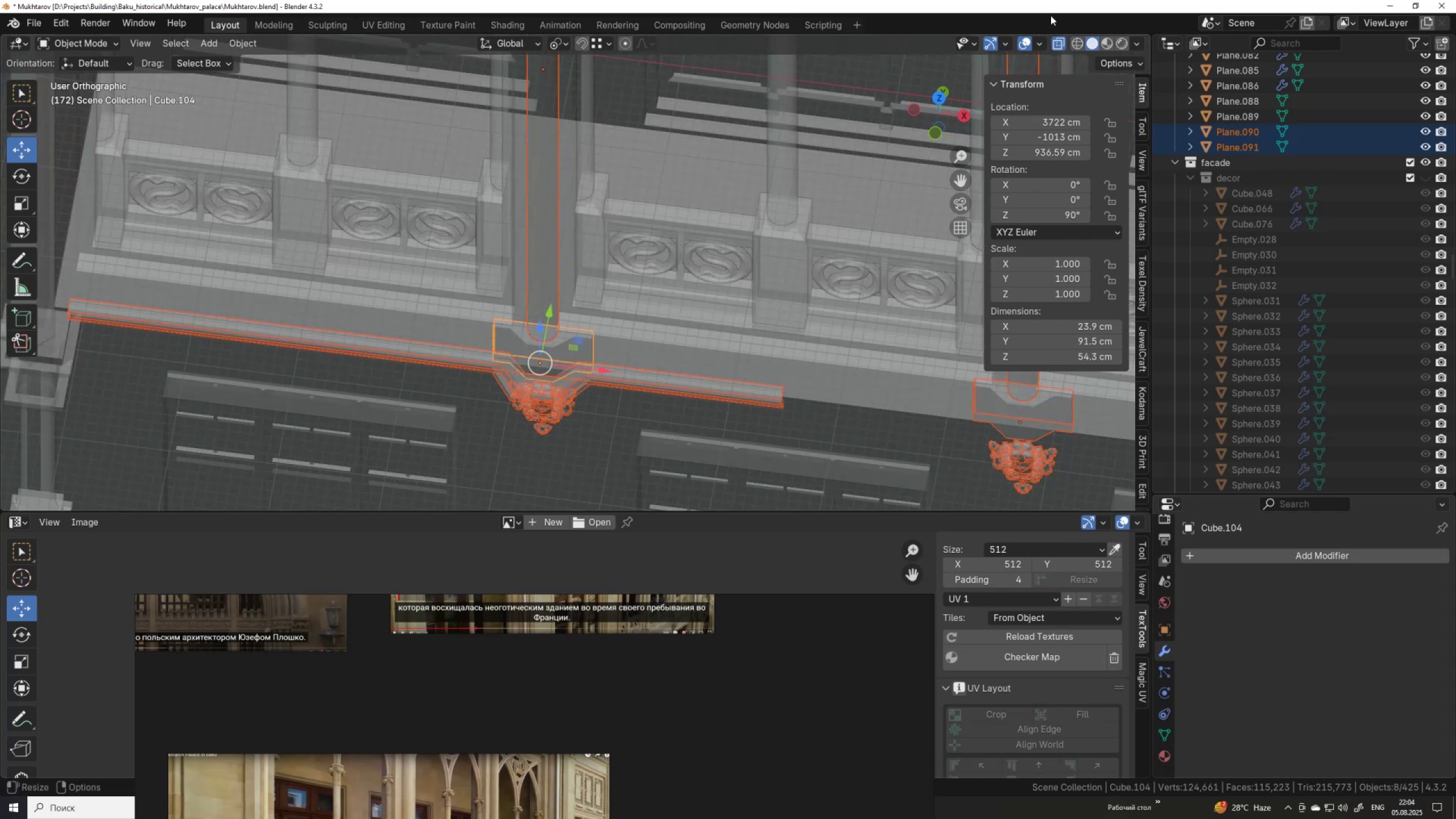 
left_click([1075, 46])
 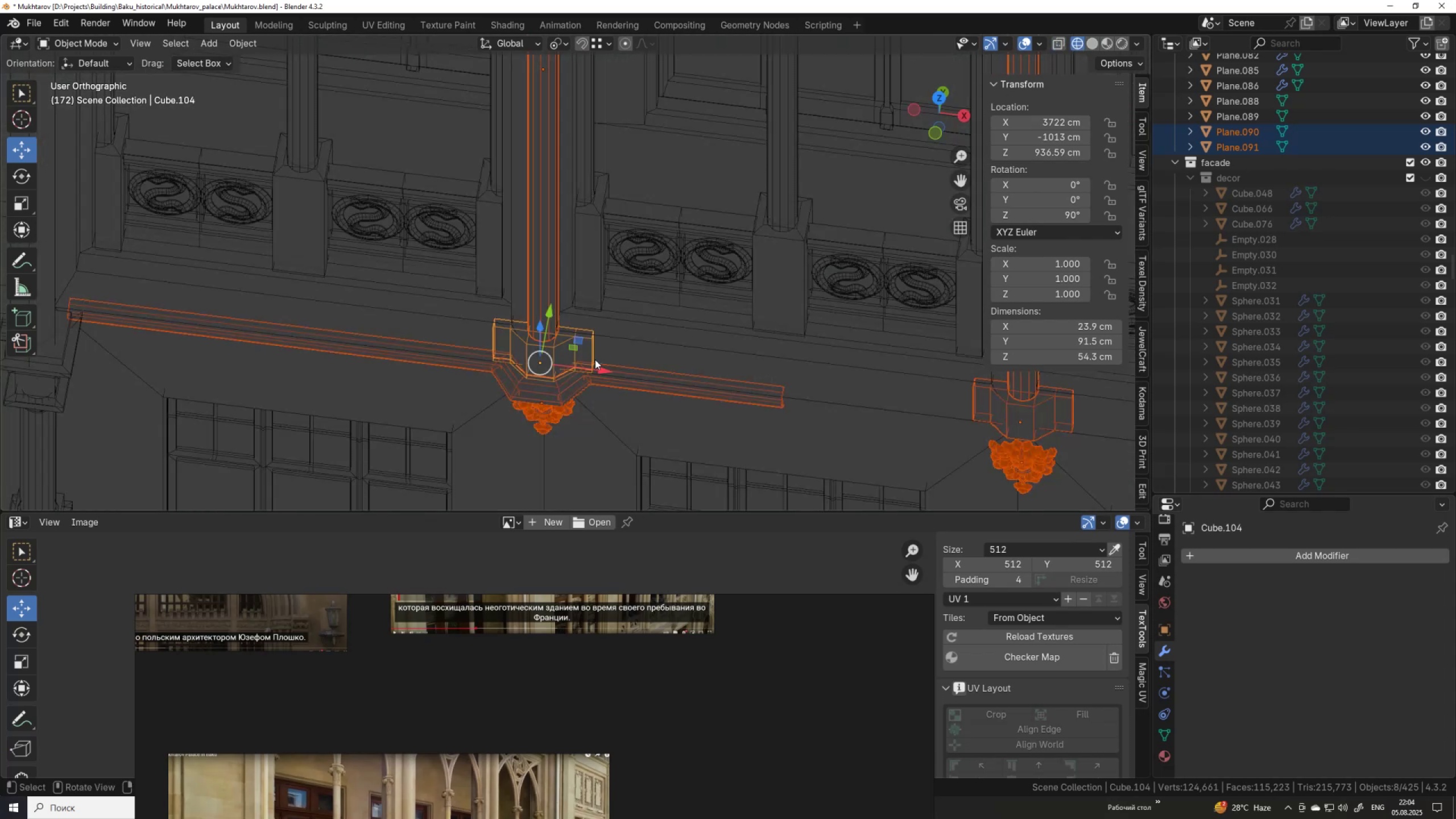 
key(Alt+AltLeft)
 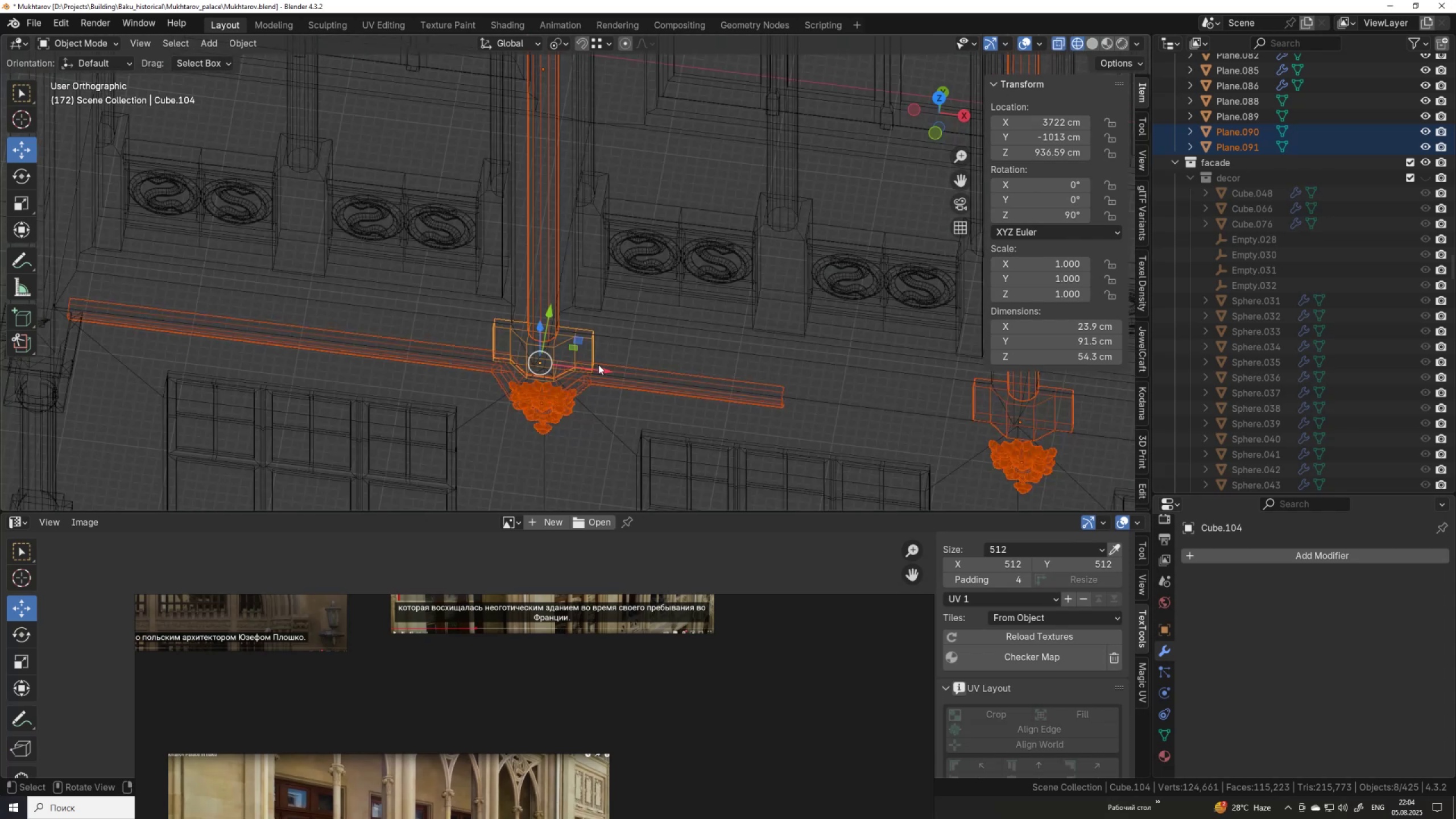 
key(Alt+Z)
 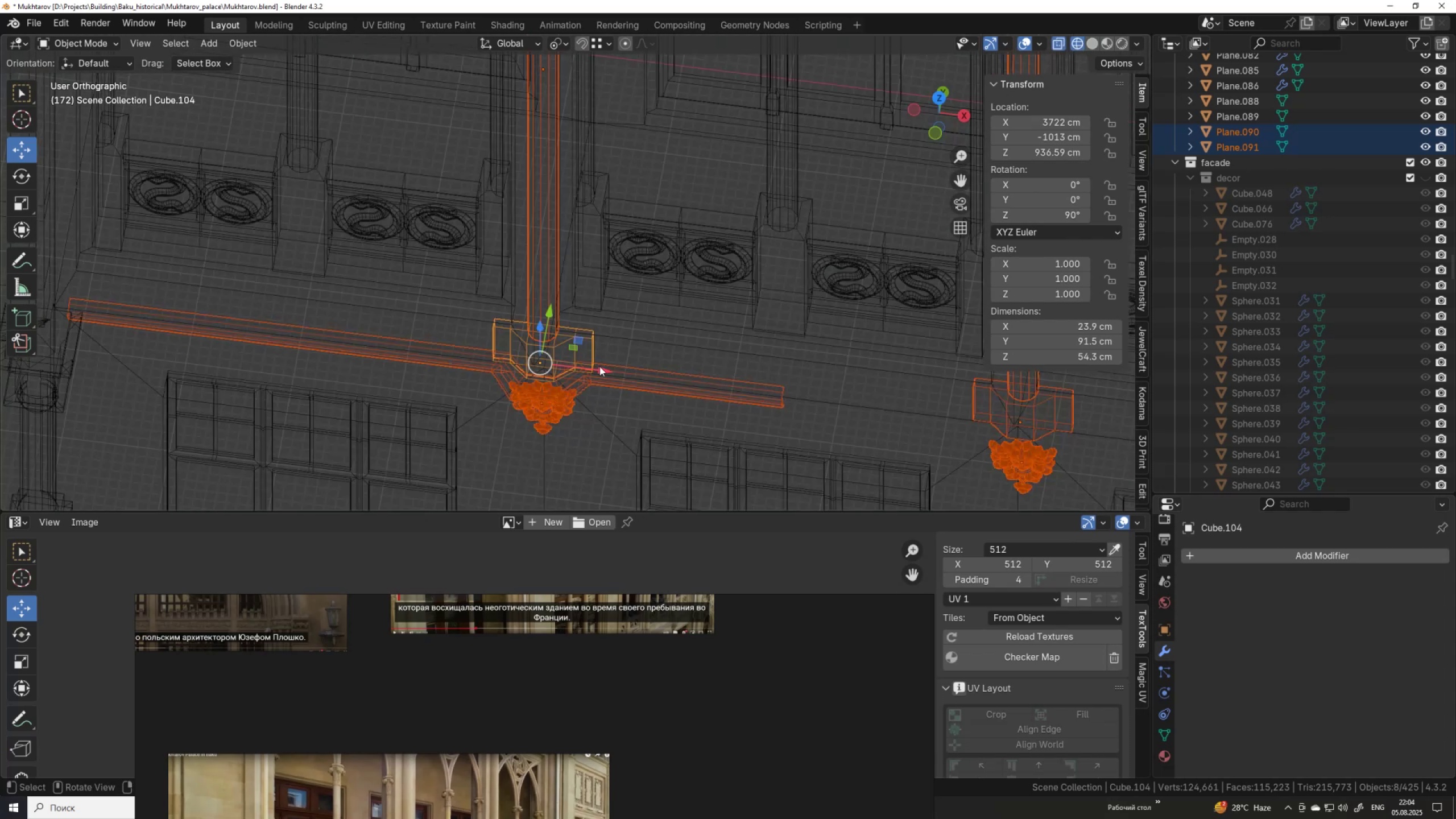 
left_click_drag(start_coordinate=[601, 368], to_coordinate=[544, 375])
 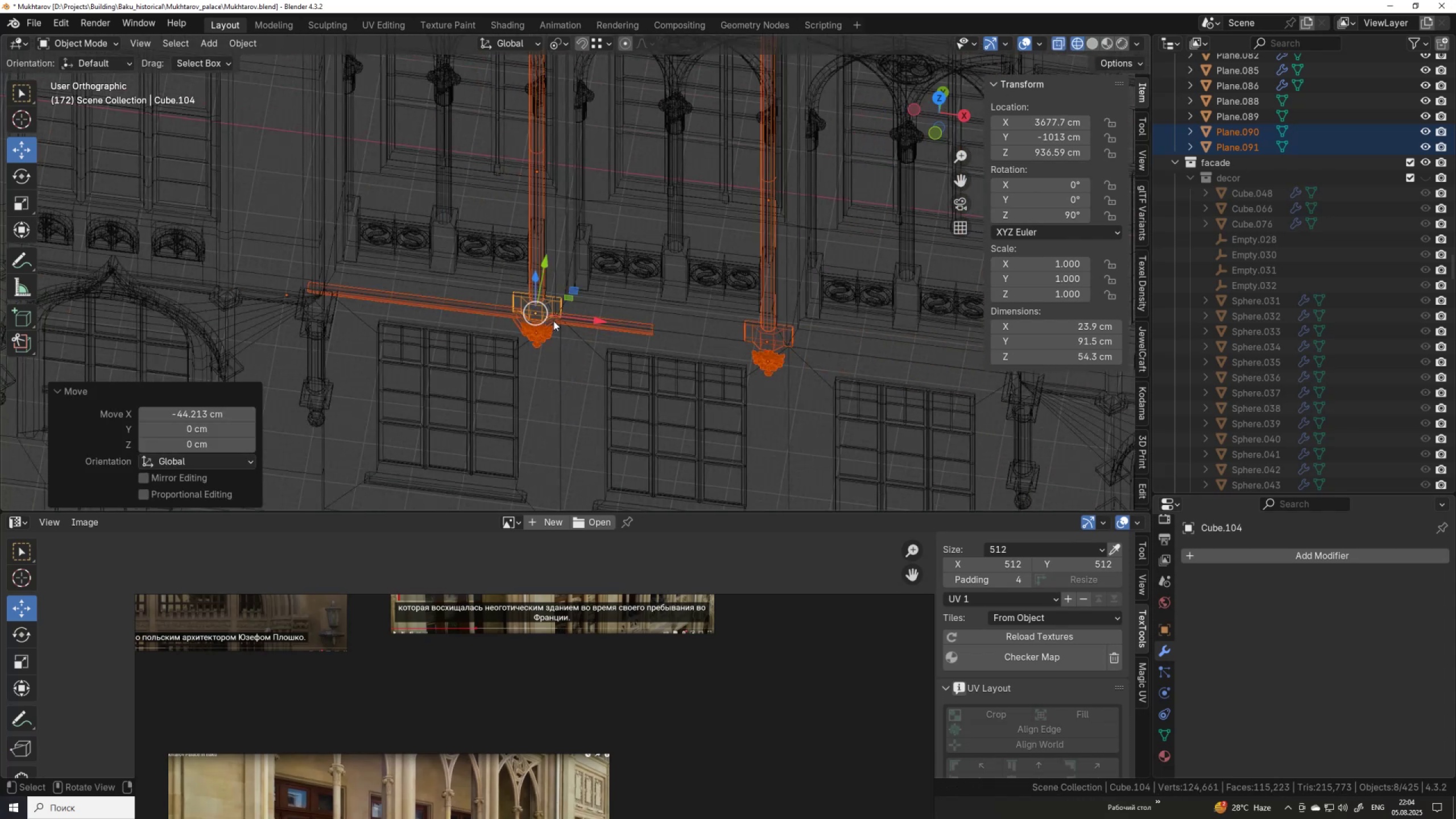 
hold_key(key=ControlLeft, duration=0.66)
 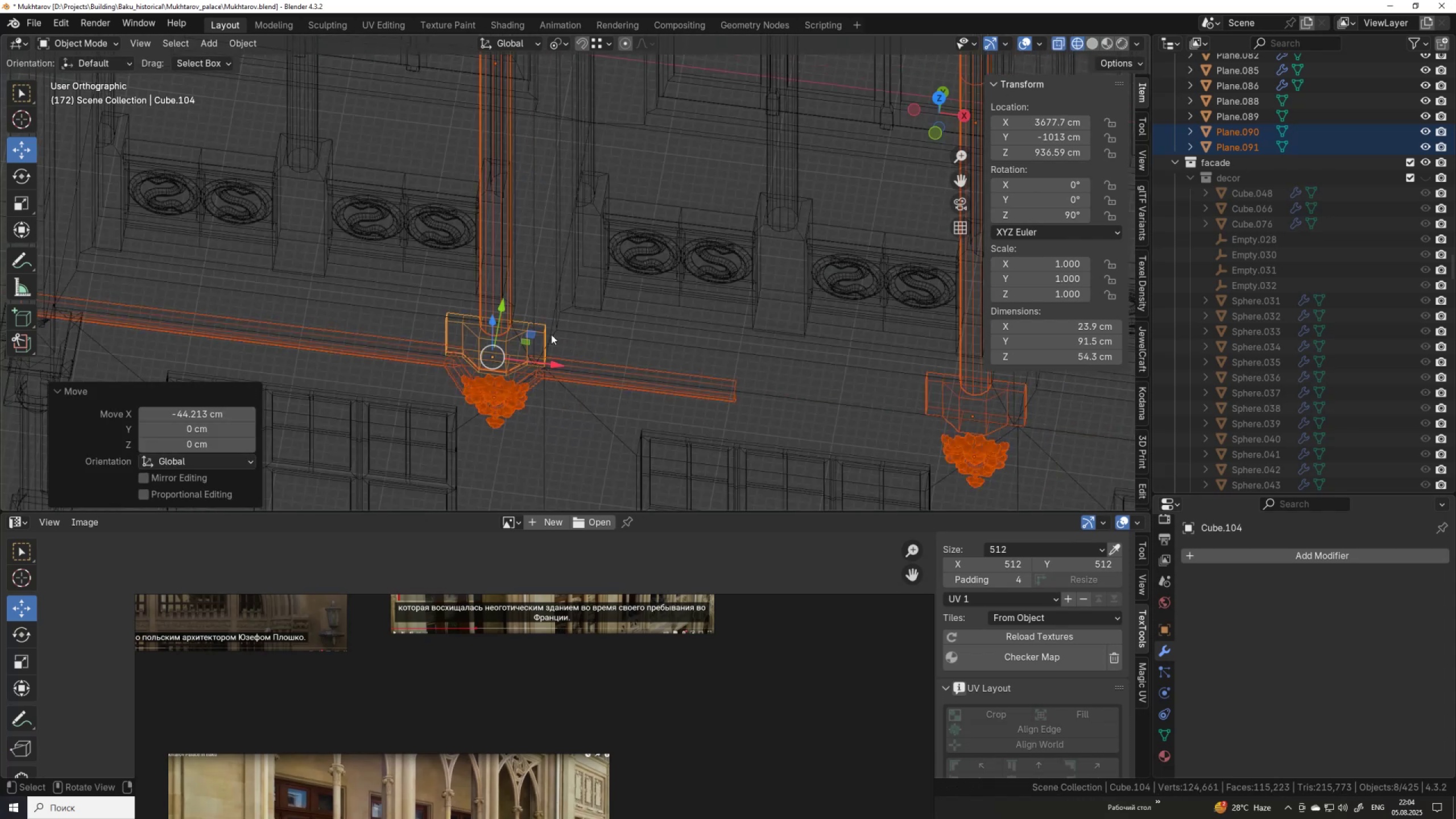 
scroll: coordinate [564, 338], scroll_direction: none, amount: 0.0
 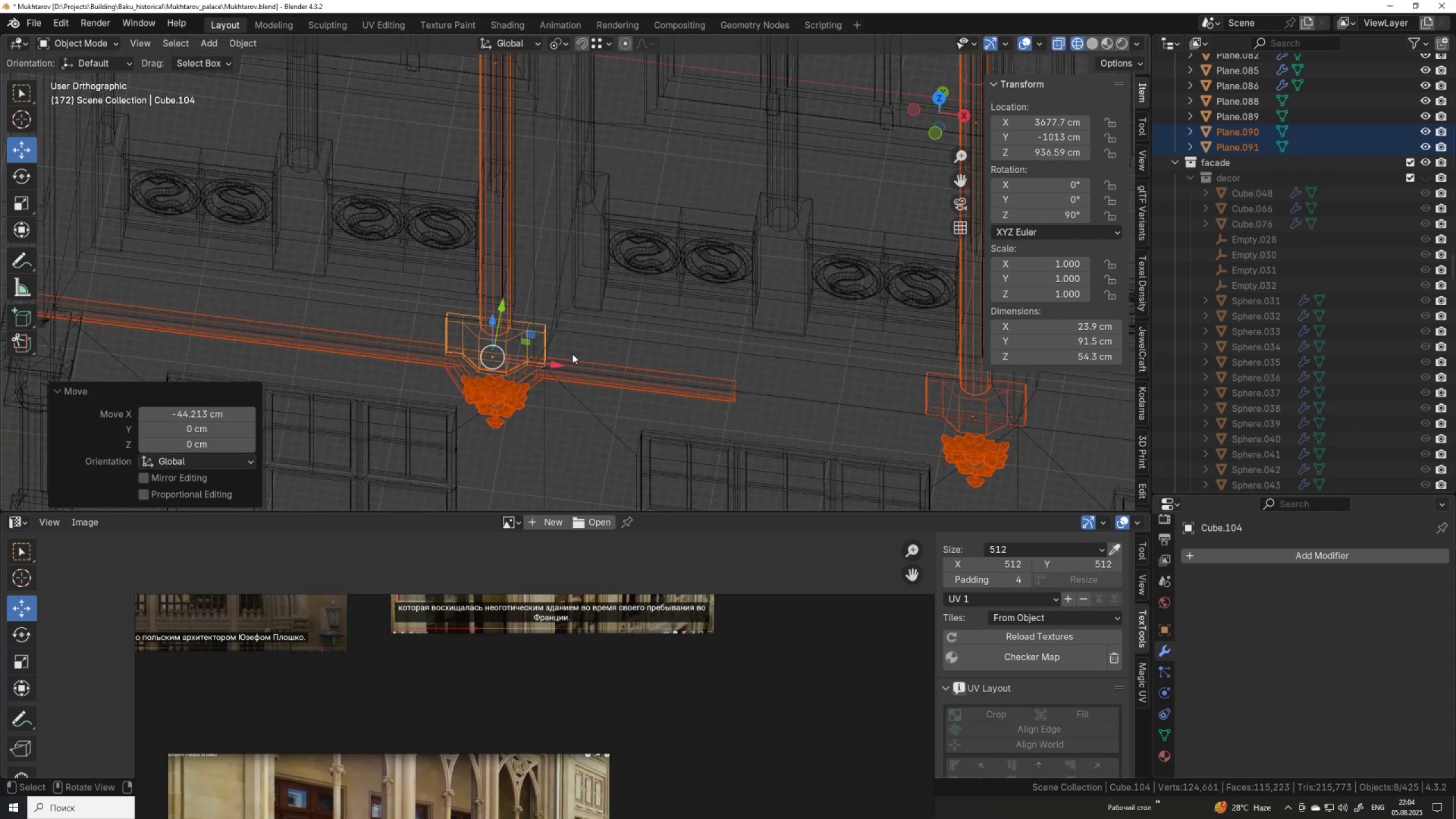 
key(Control+ControlLeft)
 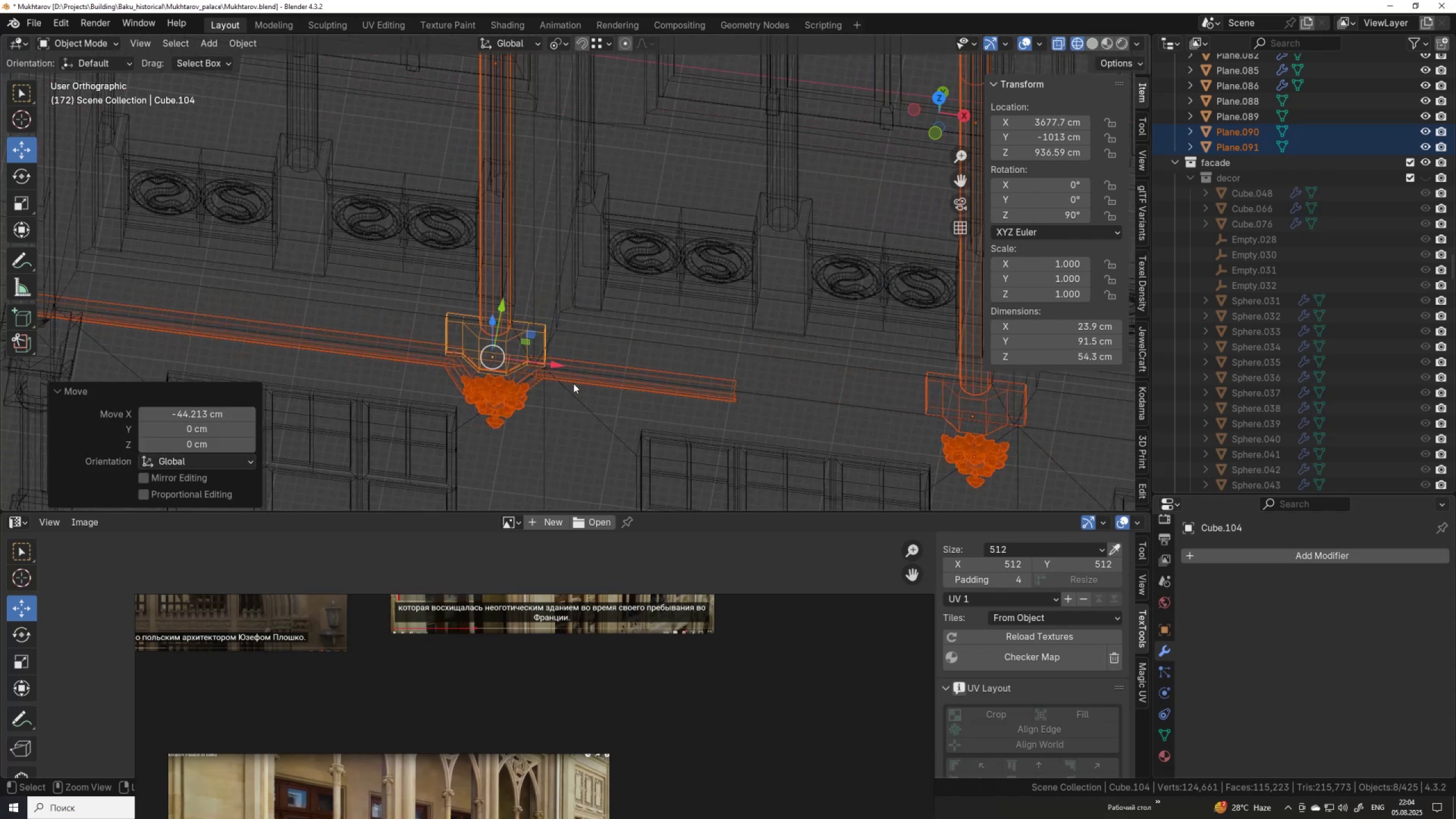 
key(Control+Z)
 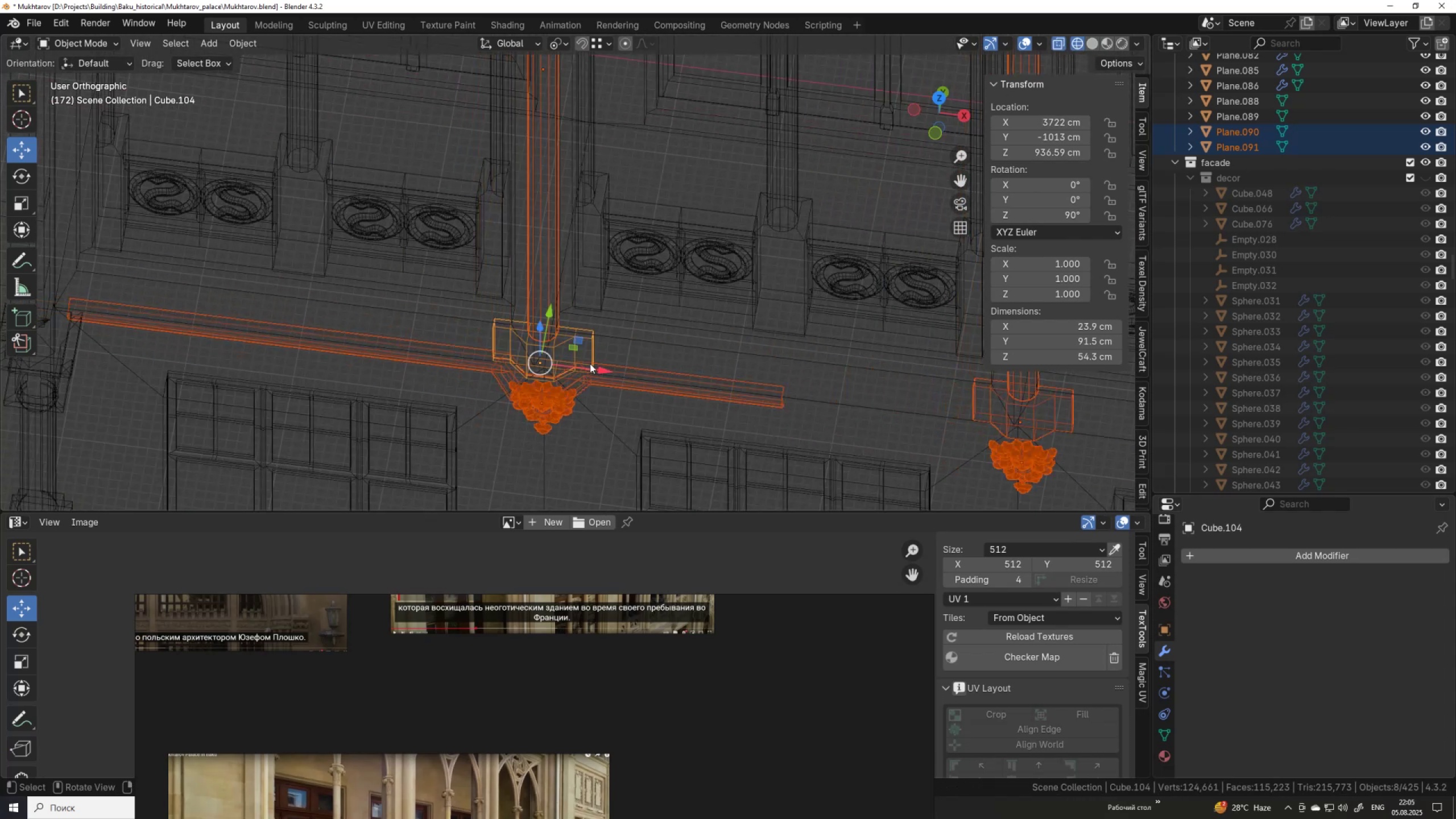 
left_click_drag(start_coordinate=[598, 367], to_coordinate=[542, 371])
 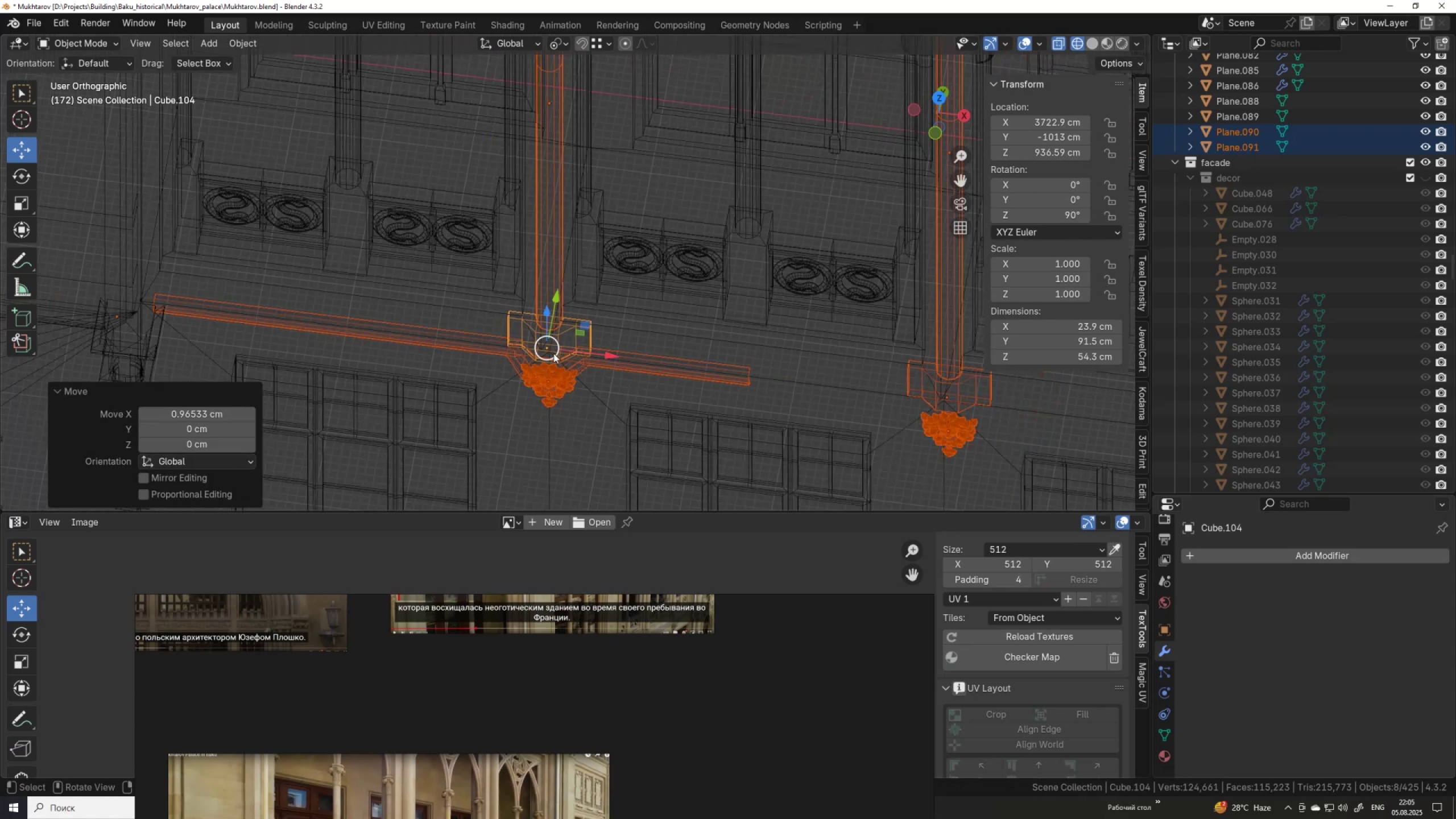 
hold_key(key=ControlLeft, duration=1.54)
 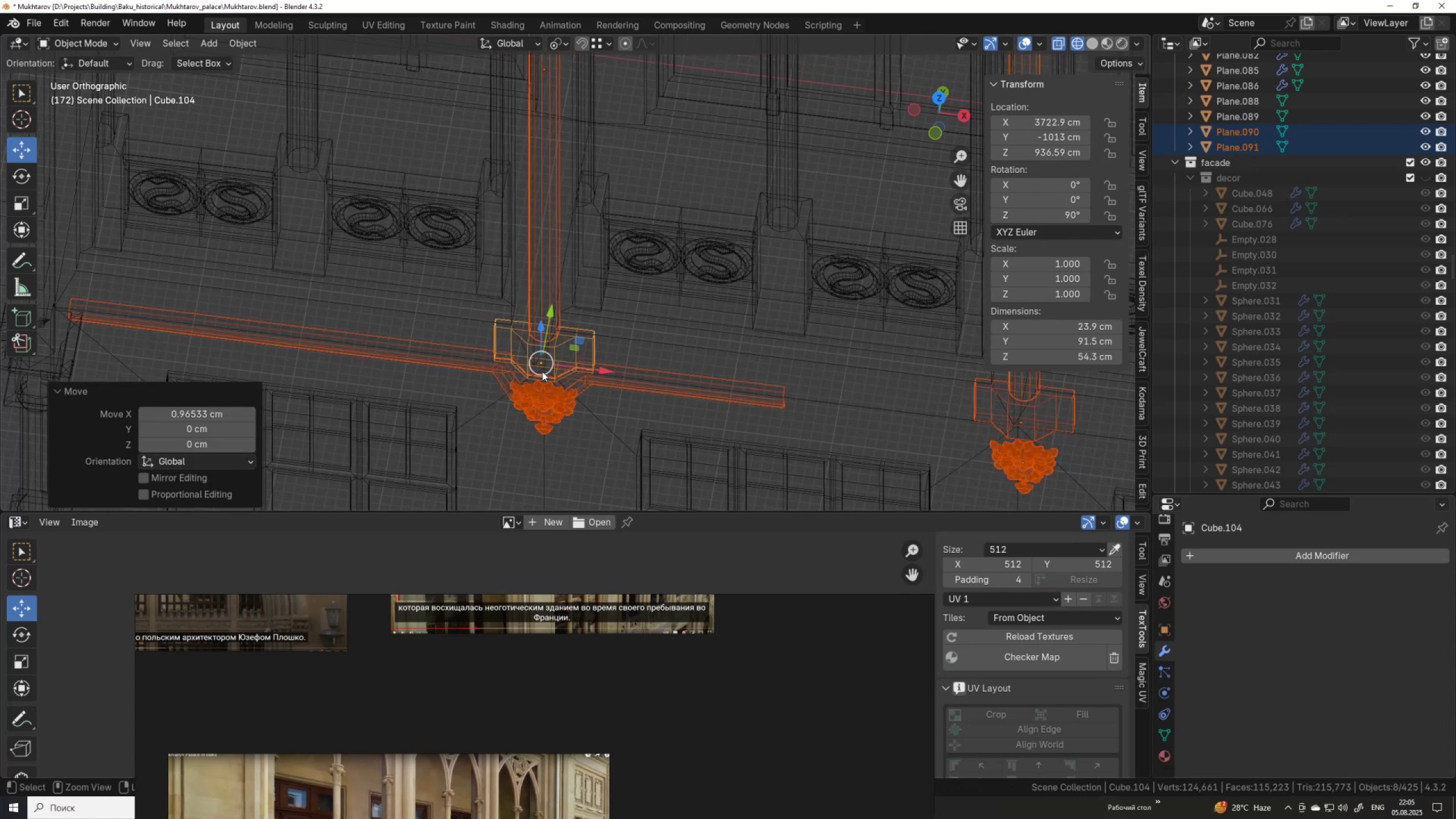 
key(Control+ControlLeft)
 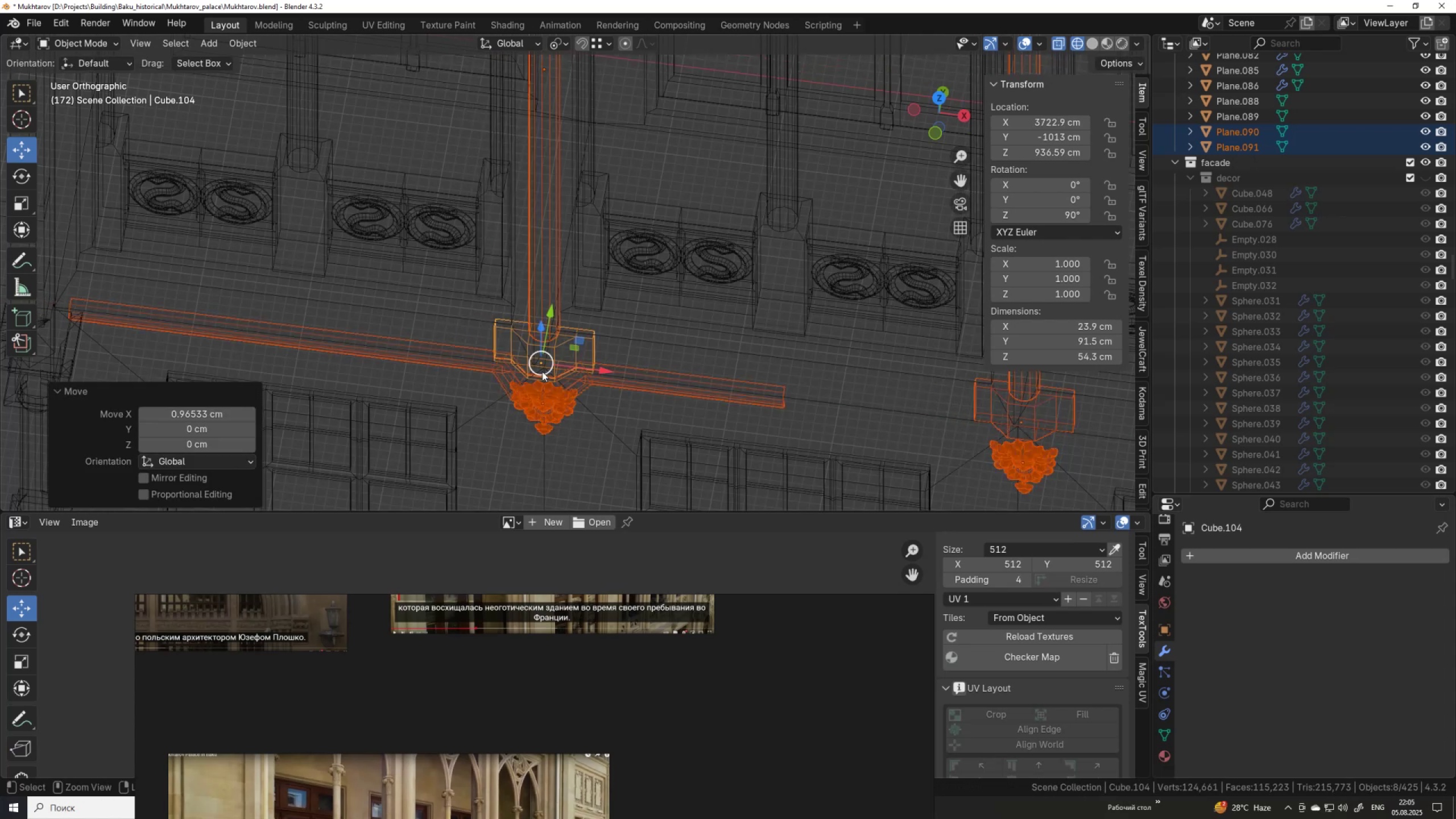 
key(Control+ControlLeft)
 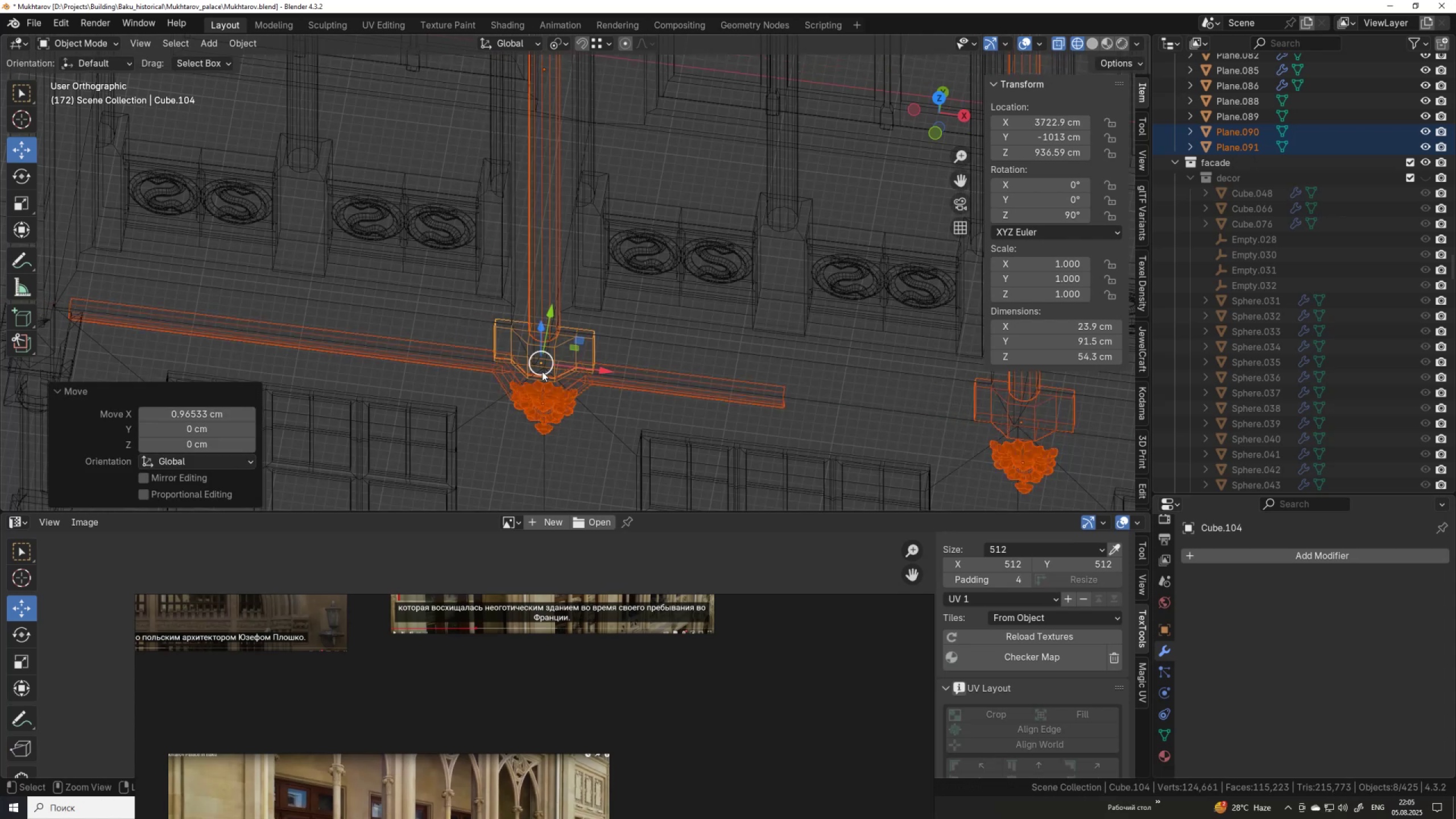 
key(Control+ControlLeft)
 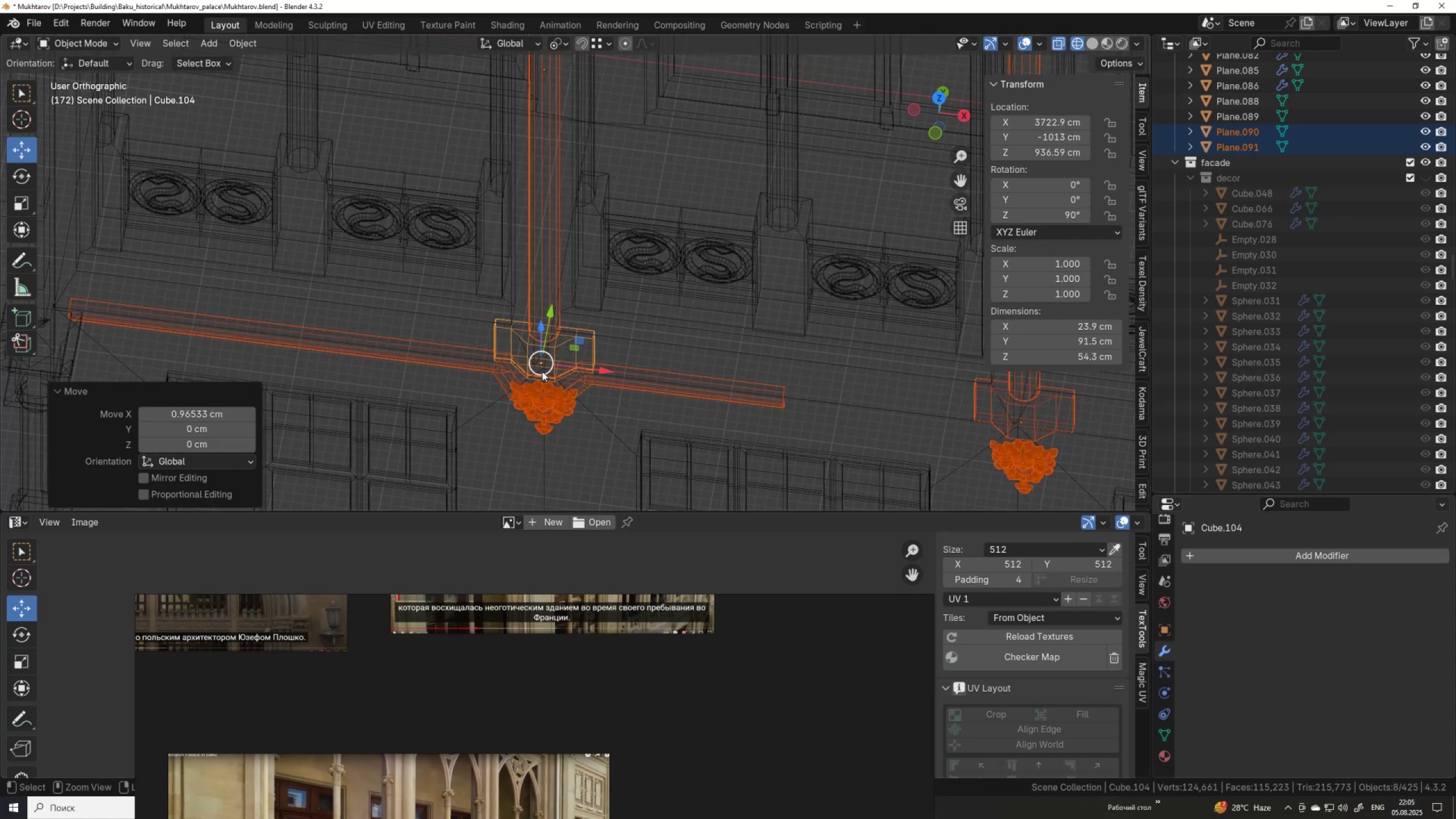 
key(Control+ControlLeft)
 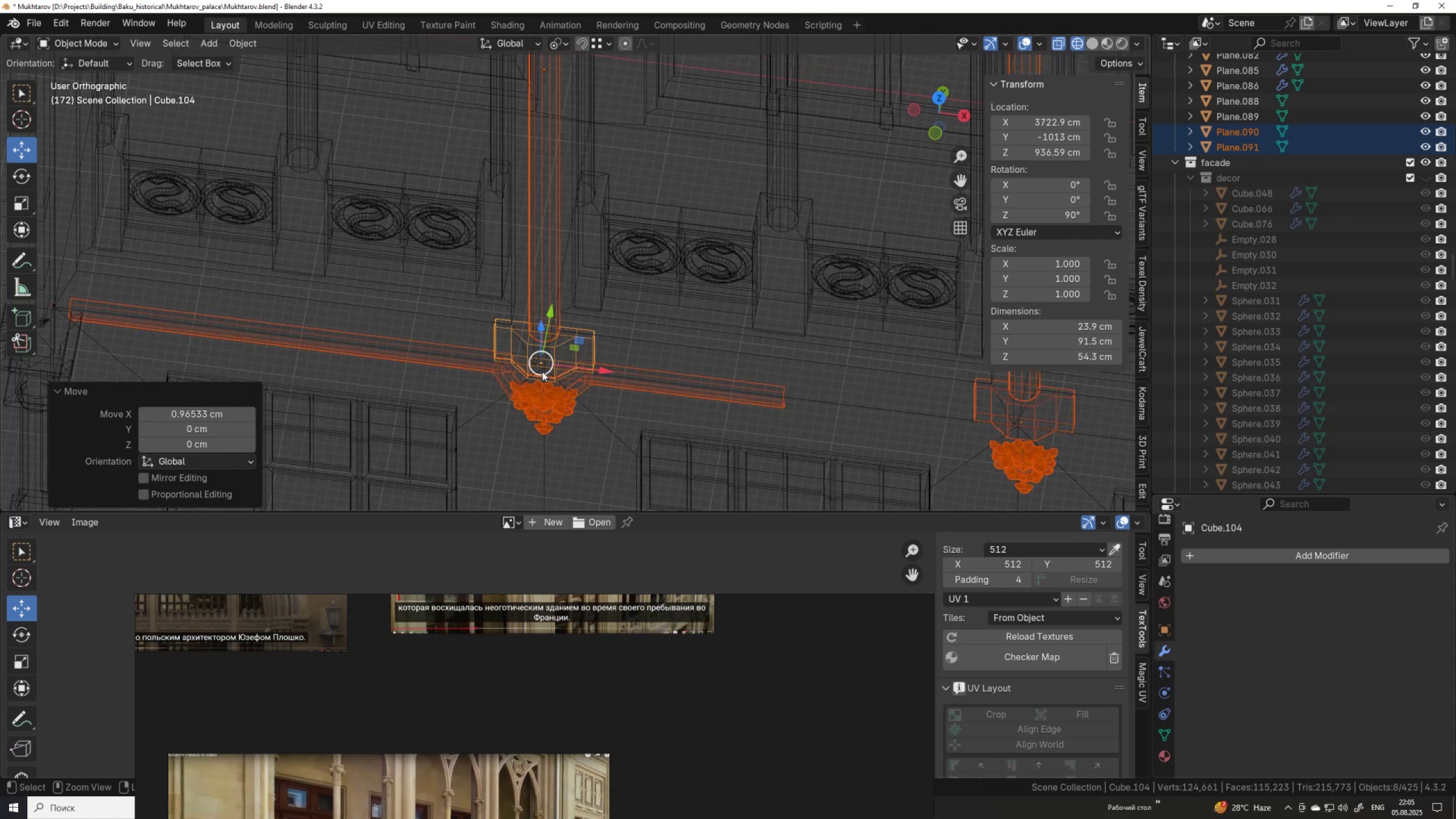 
key(Control+ControlLeft)
 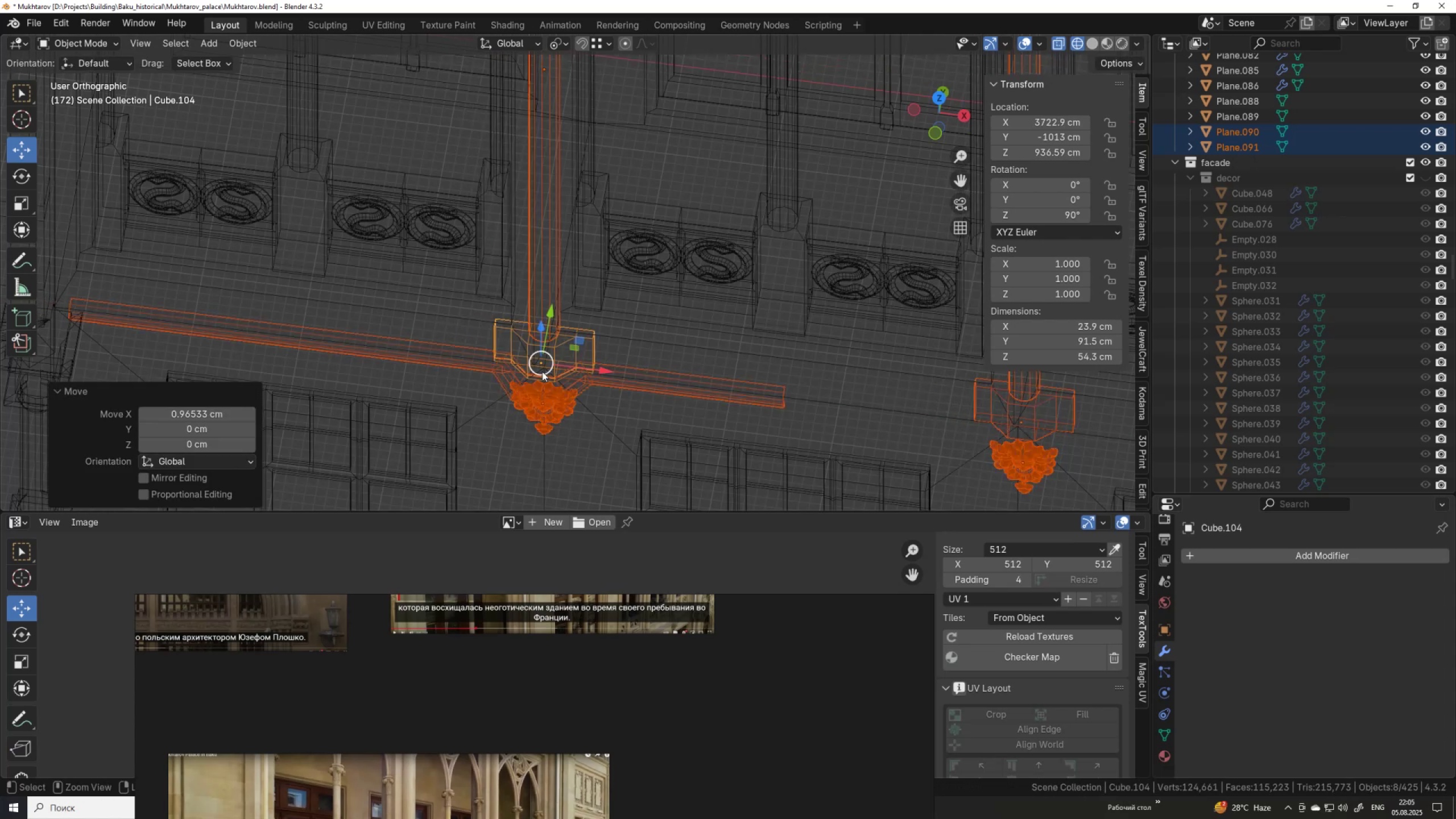 
key(Control+ControlLeft)
 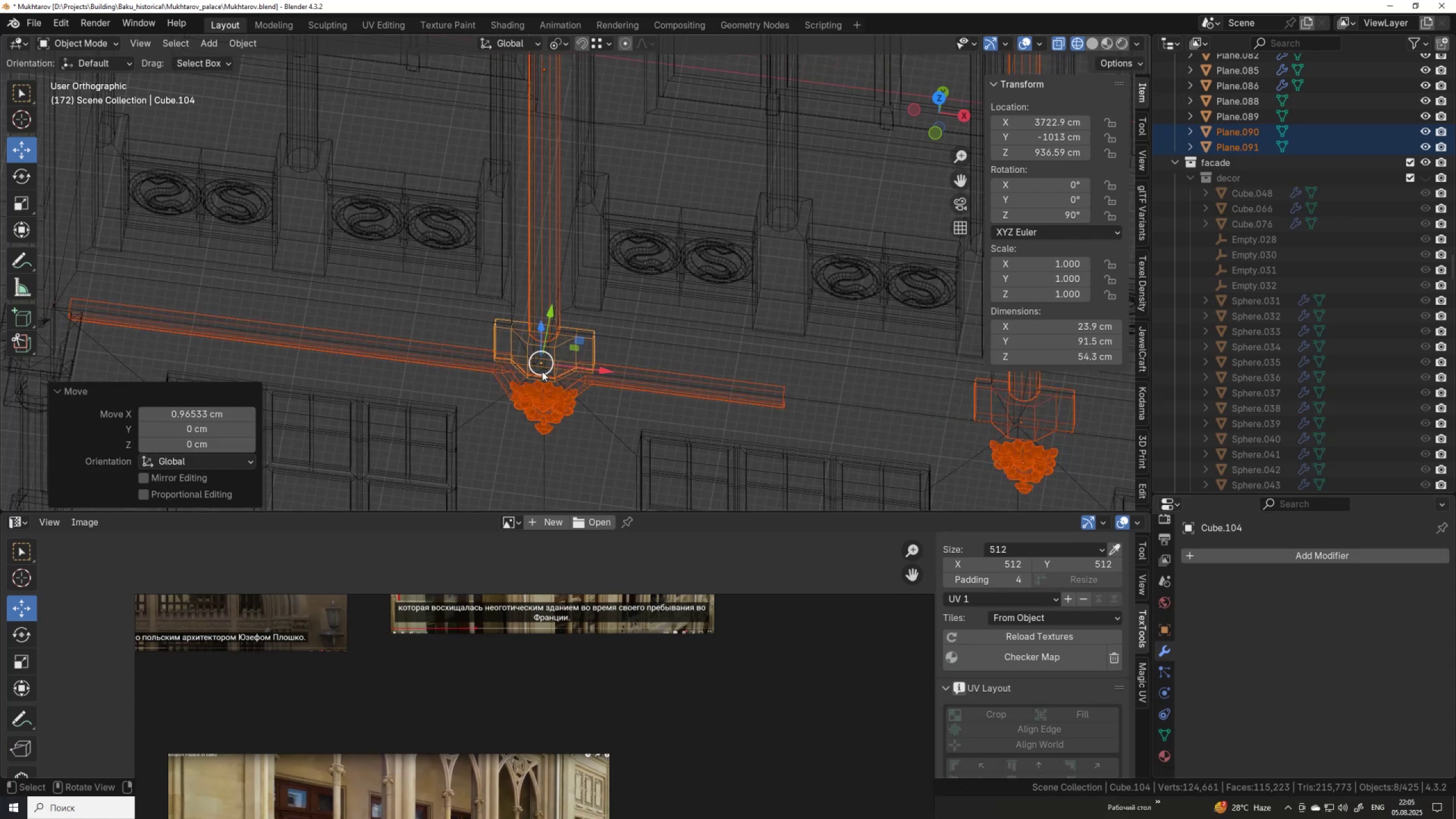 
key(Control+ControlLeft)
 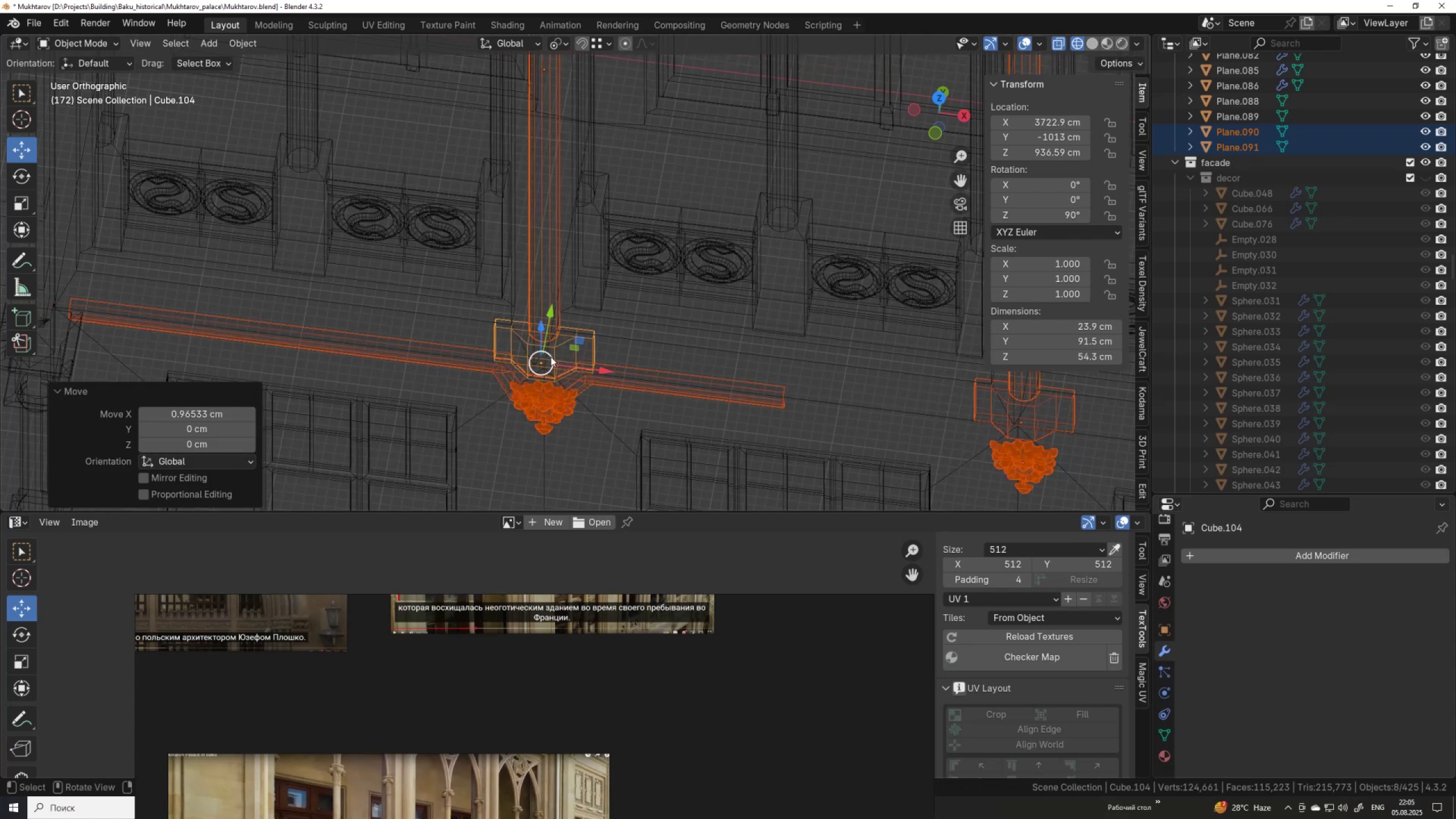 
scroll: coordinate [553, 353], scroll_direction: down, amount: 2.0
 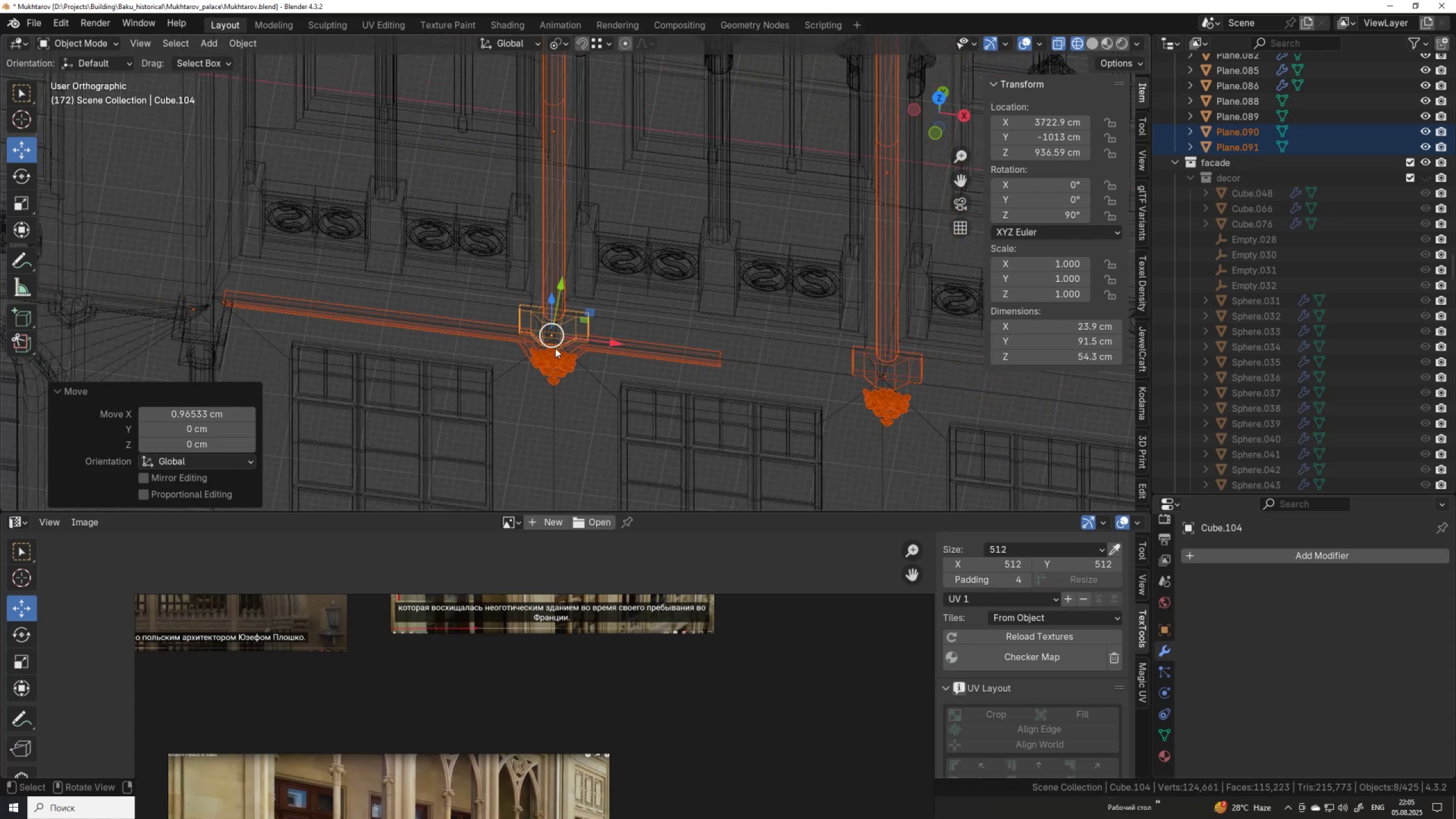 
key(Alt+AltLeft)
 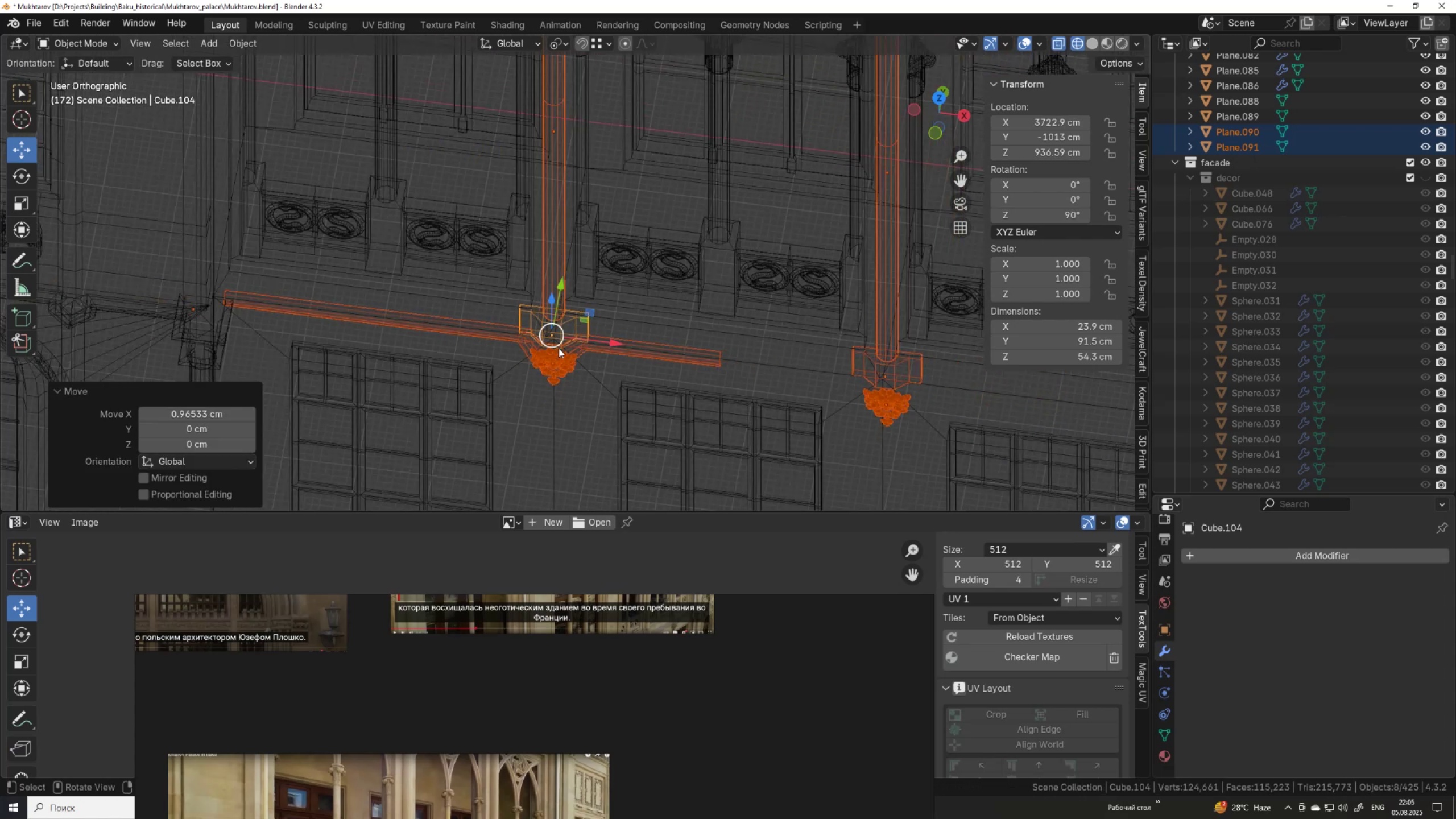 
key(Alt+Z)
 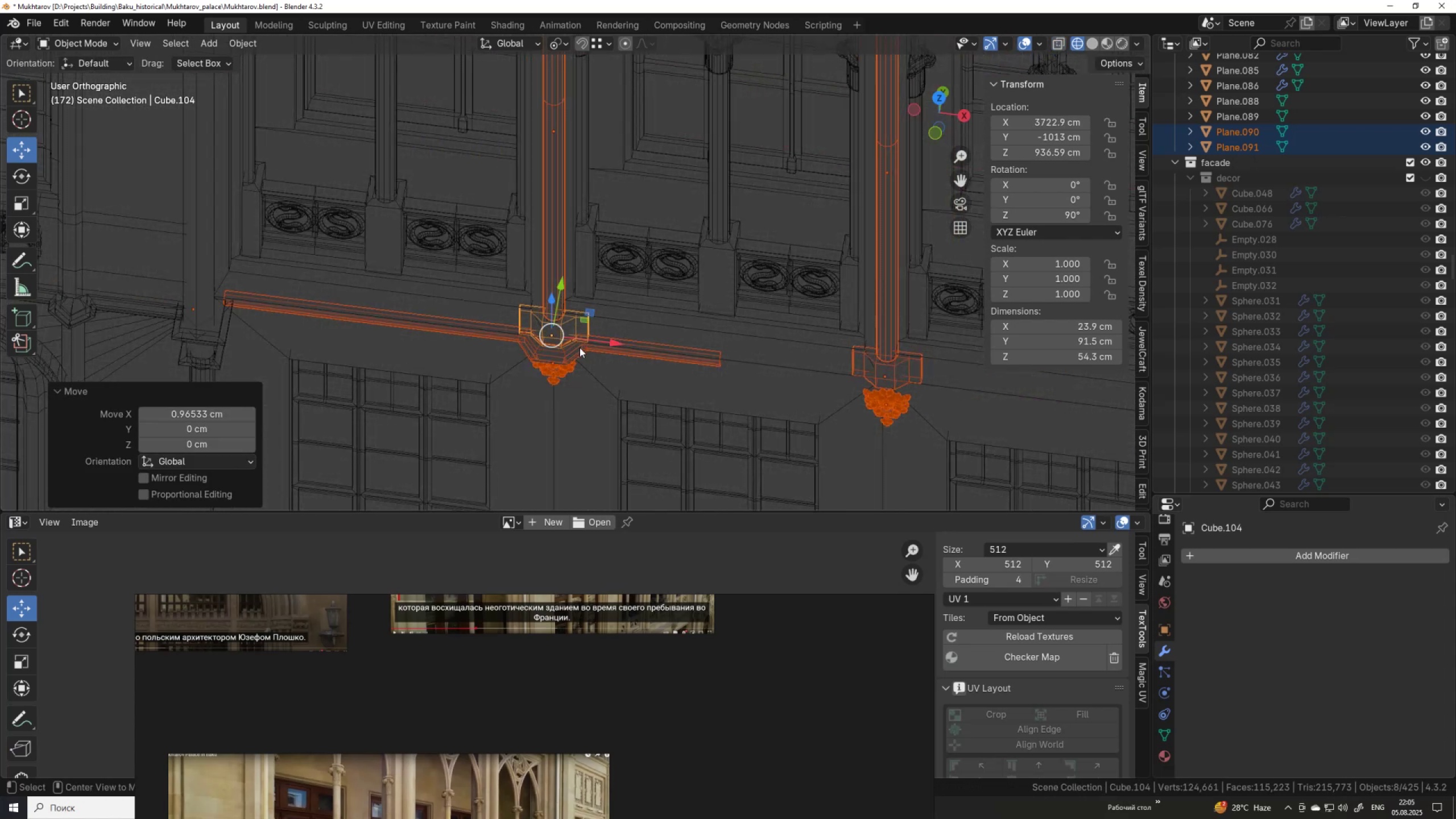 
scroll: coordinate [605, 332], scroll_direction: down, amount: 5.0
 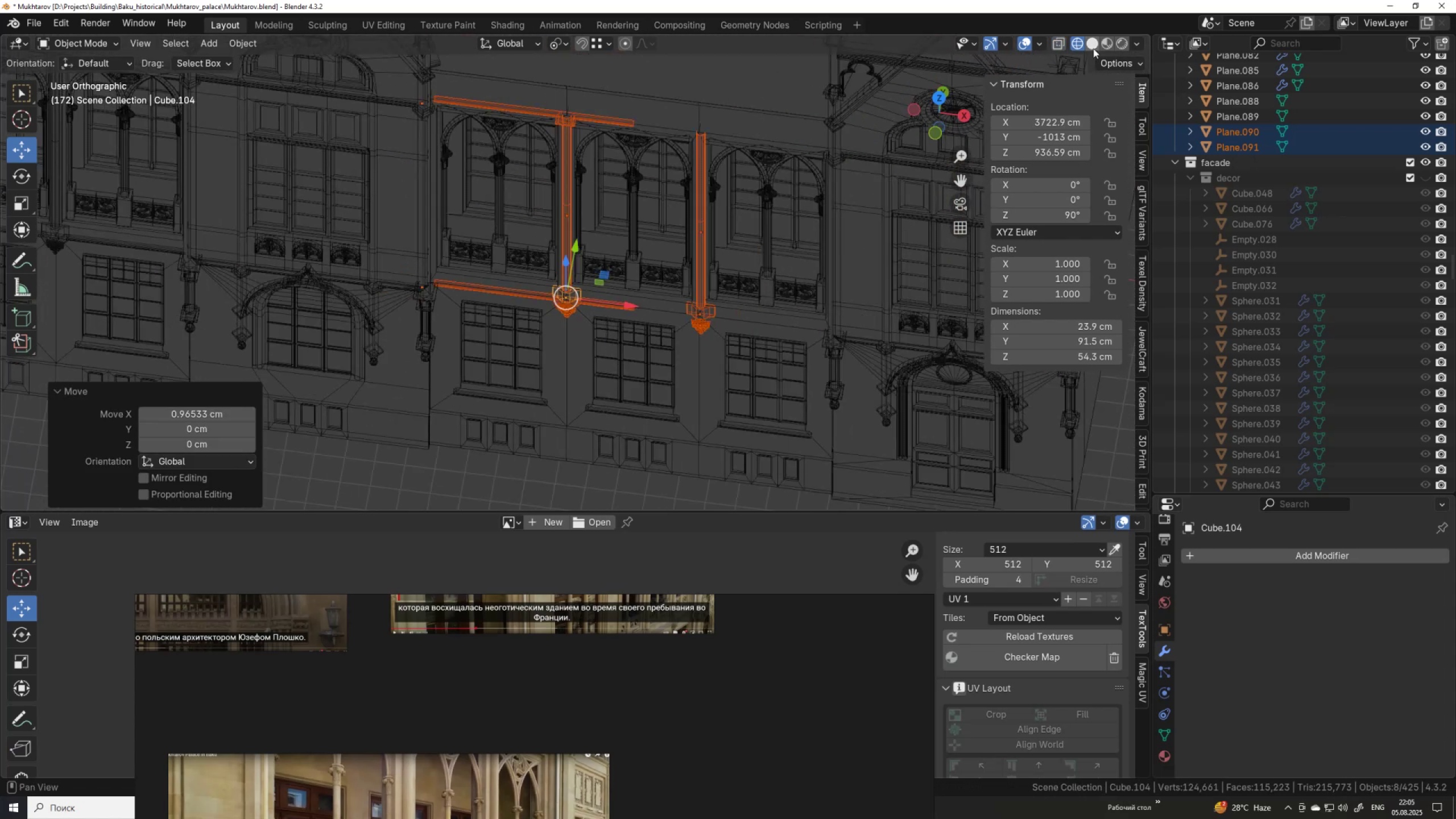 
left_click([1094, 43])
 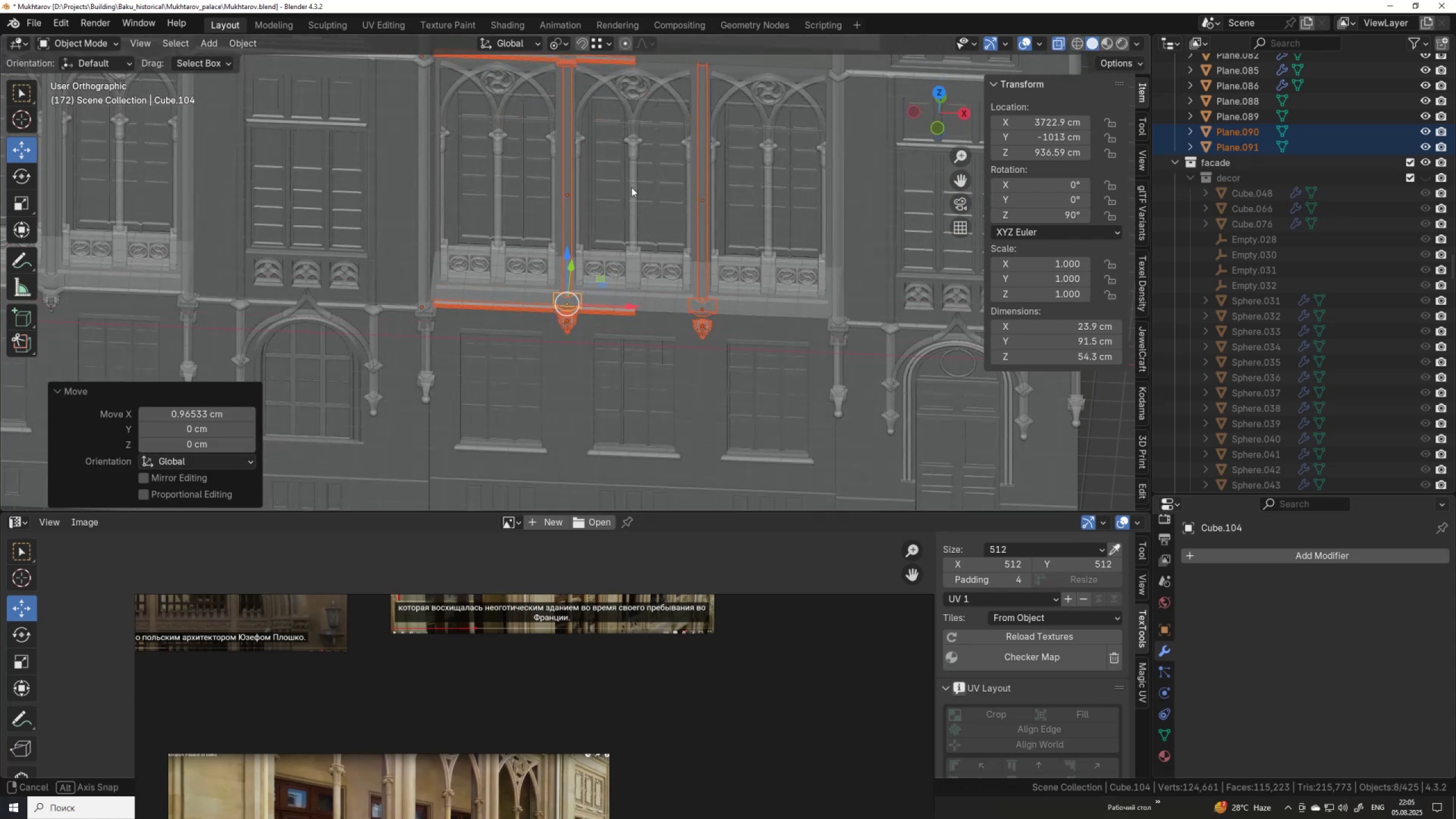 
key(Alt+AltLeft)
 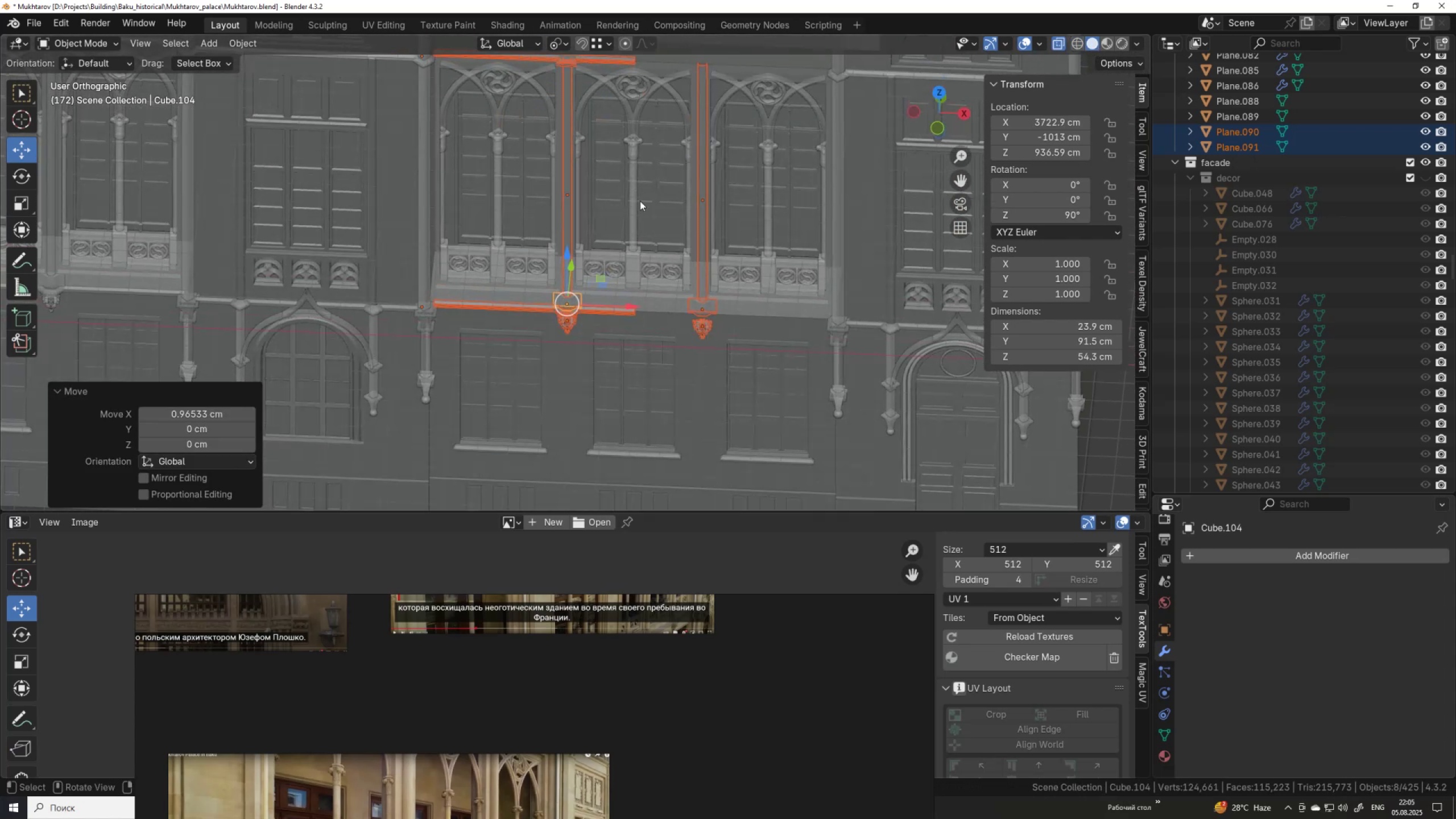 
key(Alt+Z)
 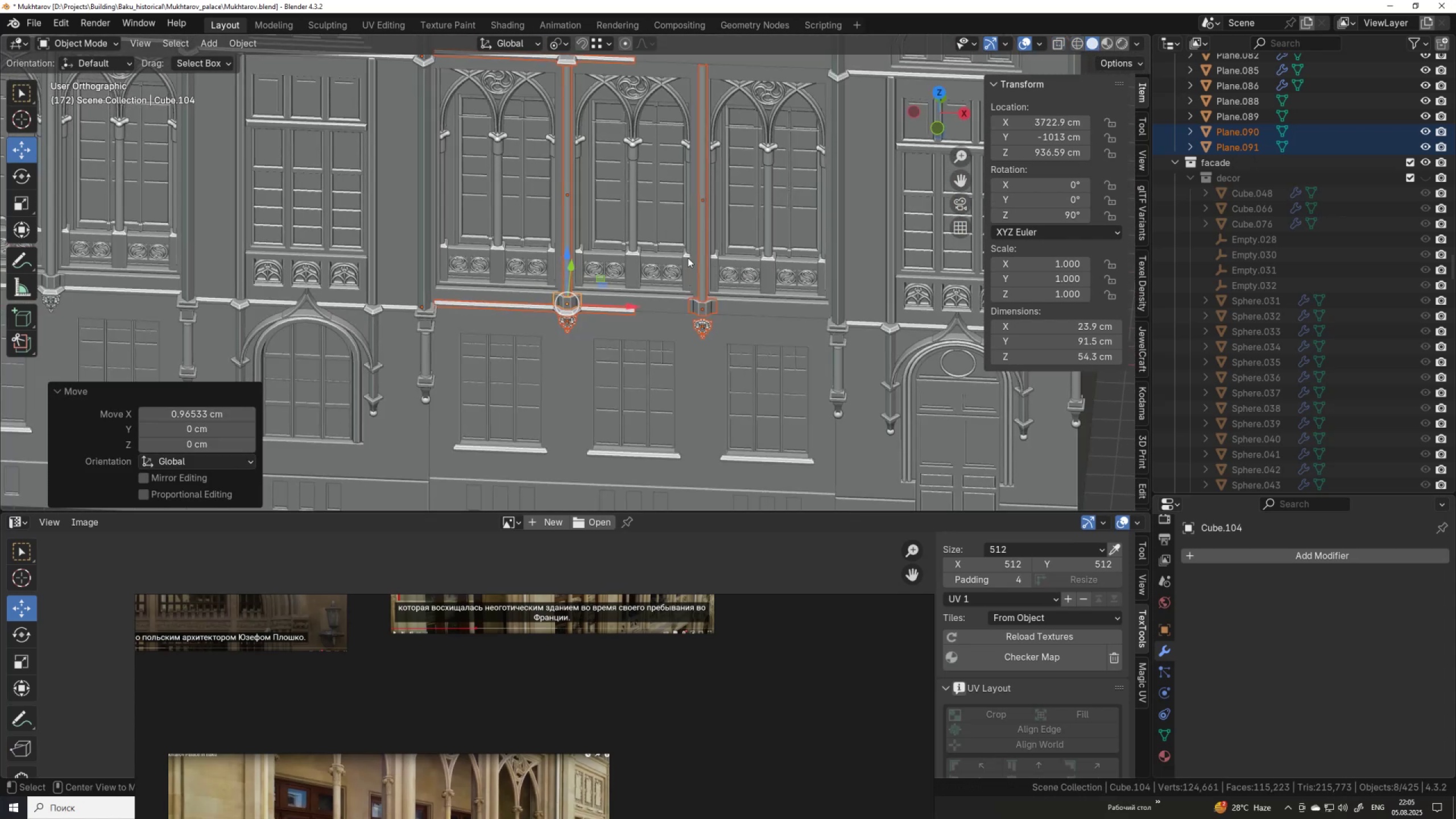 
scroll: coordinate [688, 258], scroll_direction: up, amount: 3.0
 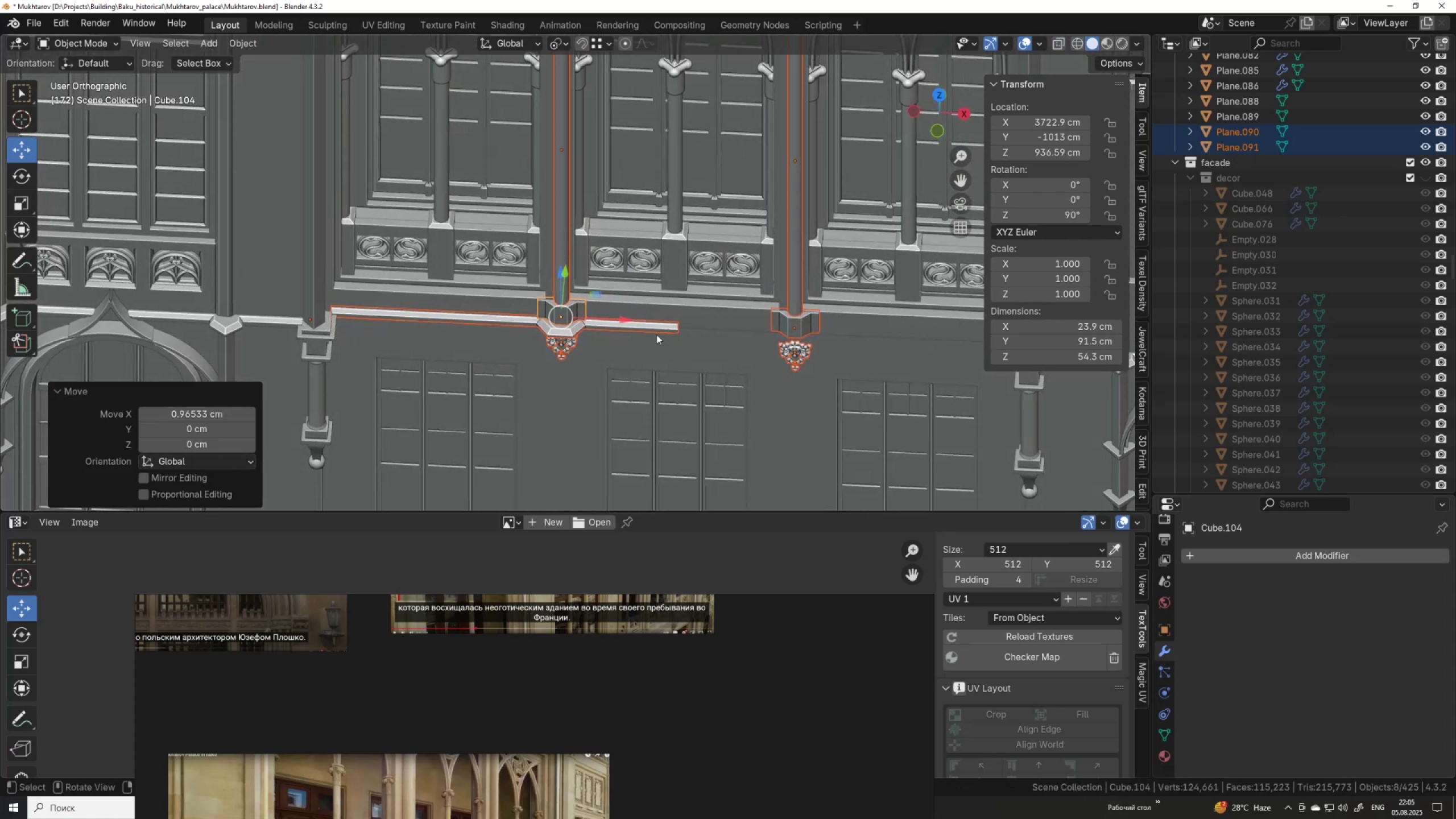 
left_click([656, 330])
 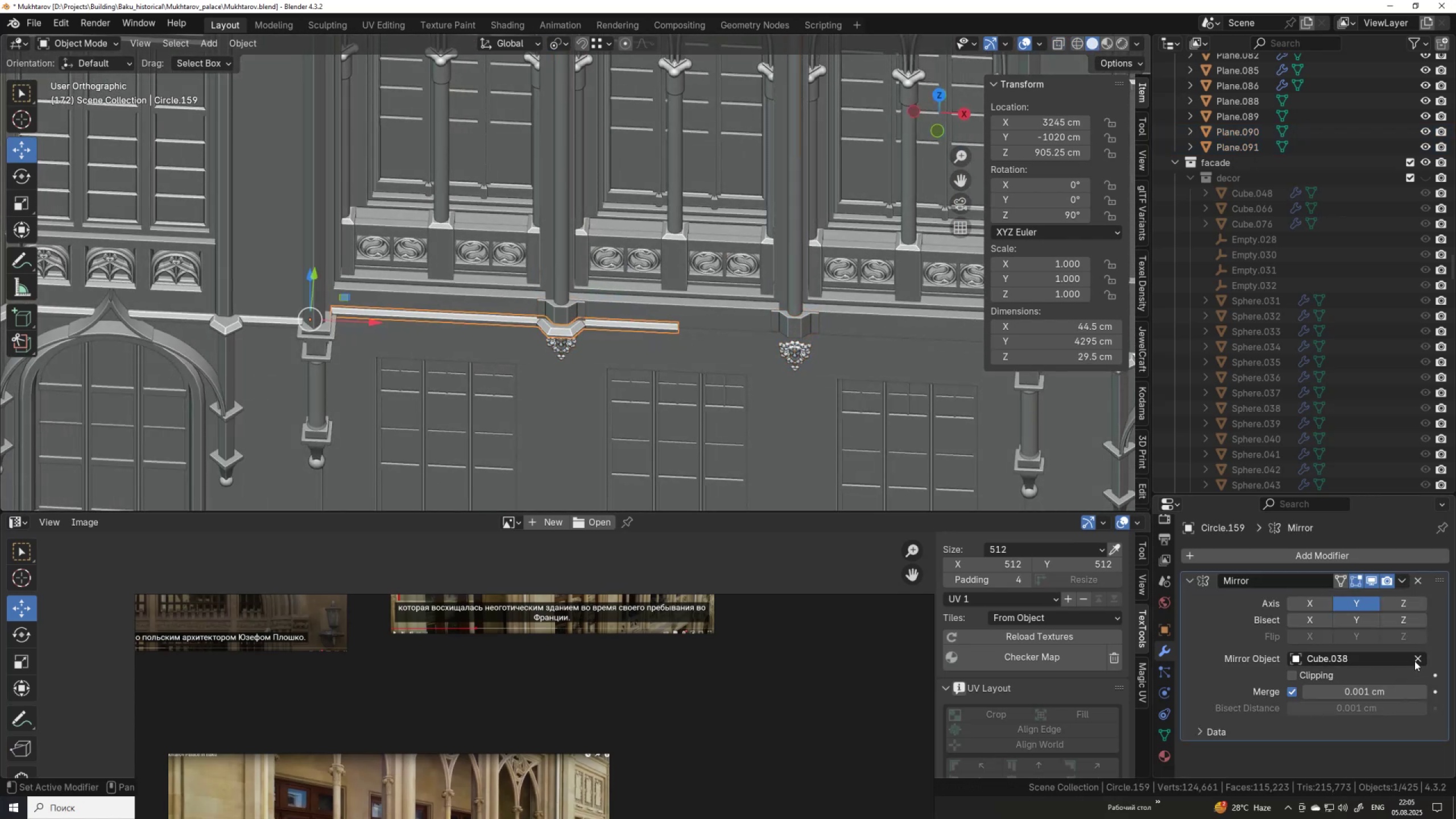 
scroll: coordinate [613, 184], scroll_direction: down, amount: 6.0
 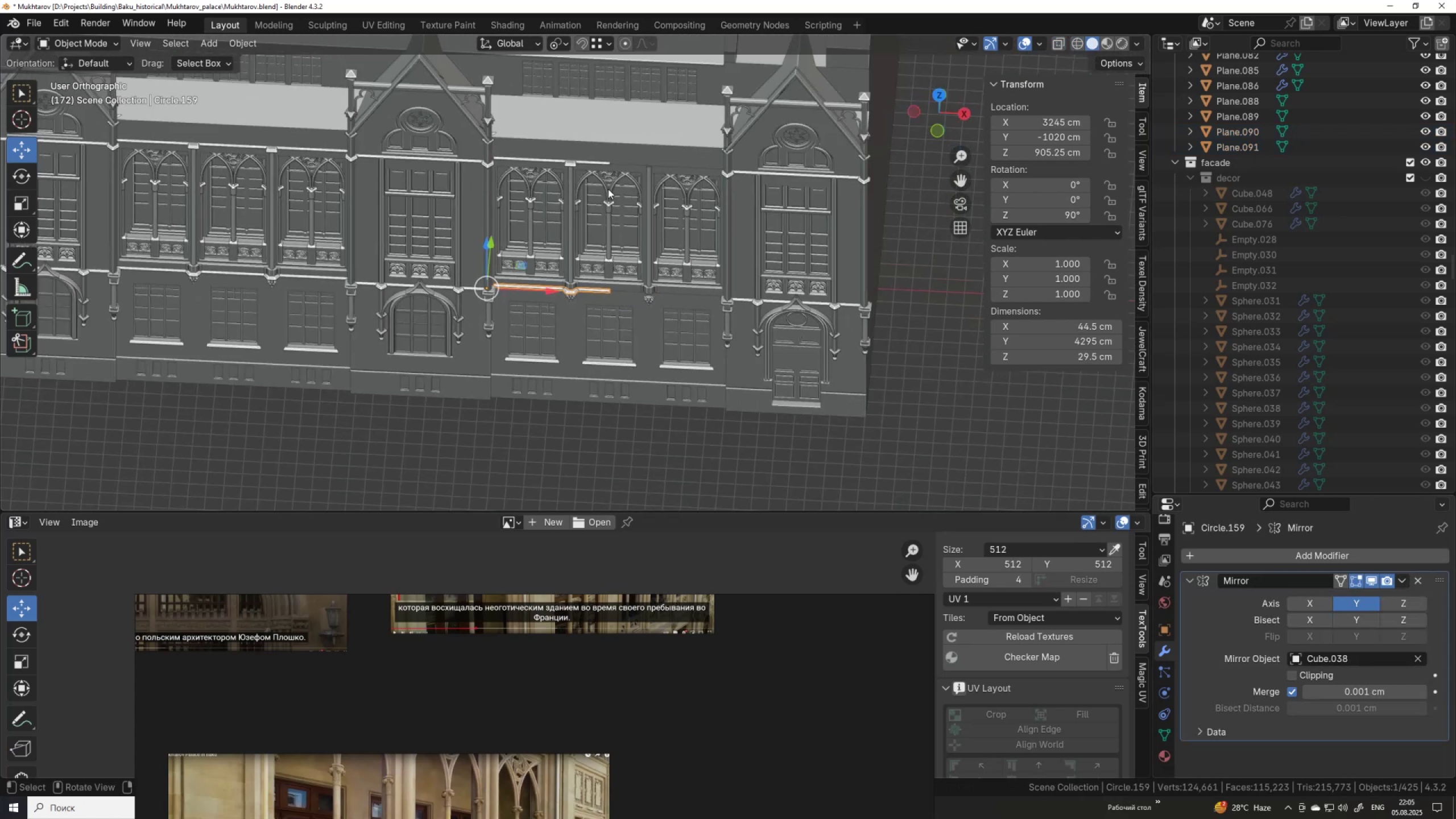 
hold_key(key=ShiftLeft, duration=0.78)
scroll: coordinate [646, 306], scroll_direction: up, amount: 2.0
 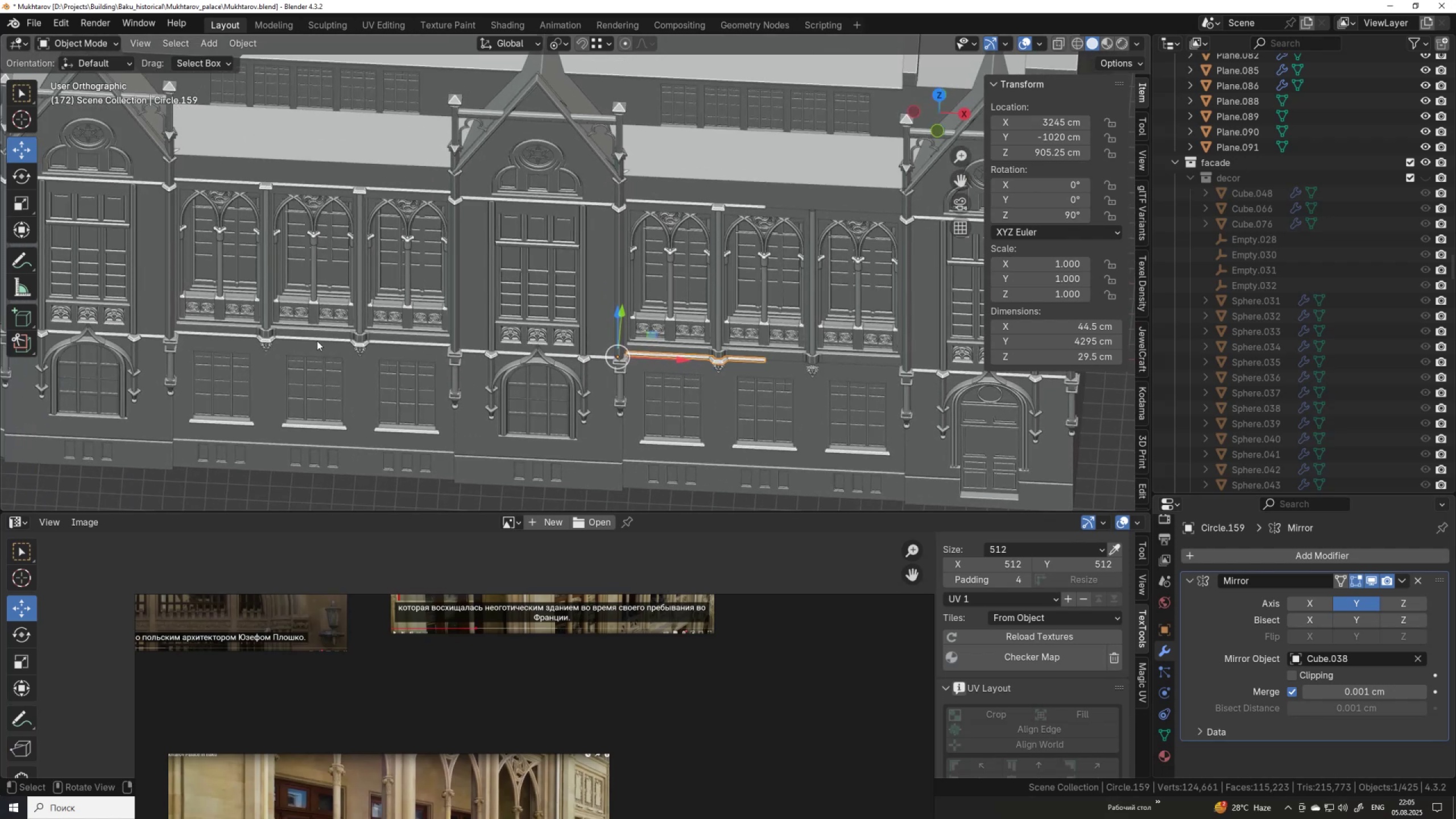 
left_click([318, 339])
 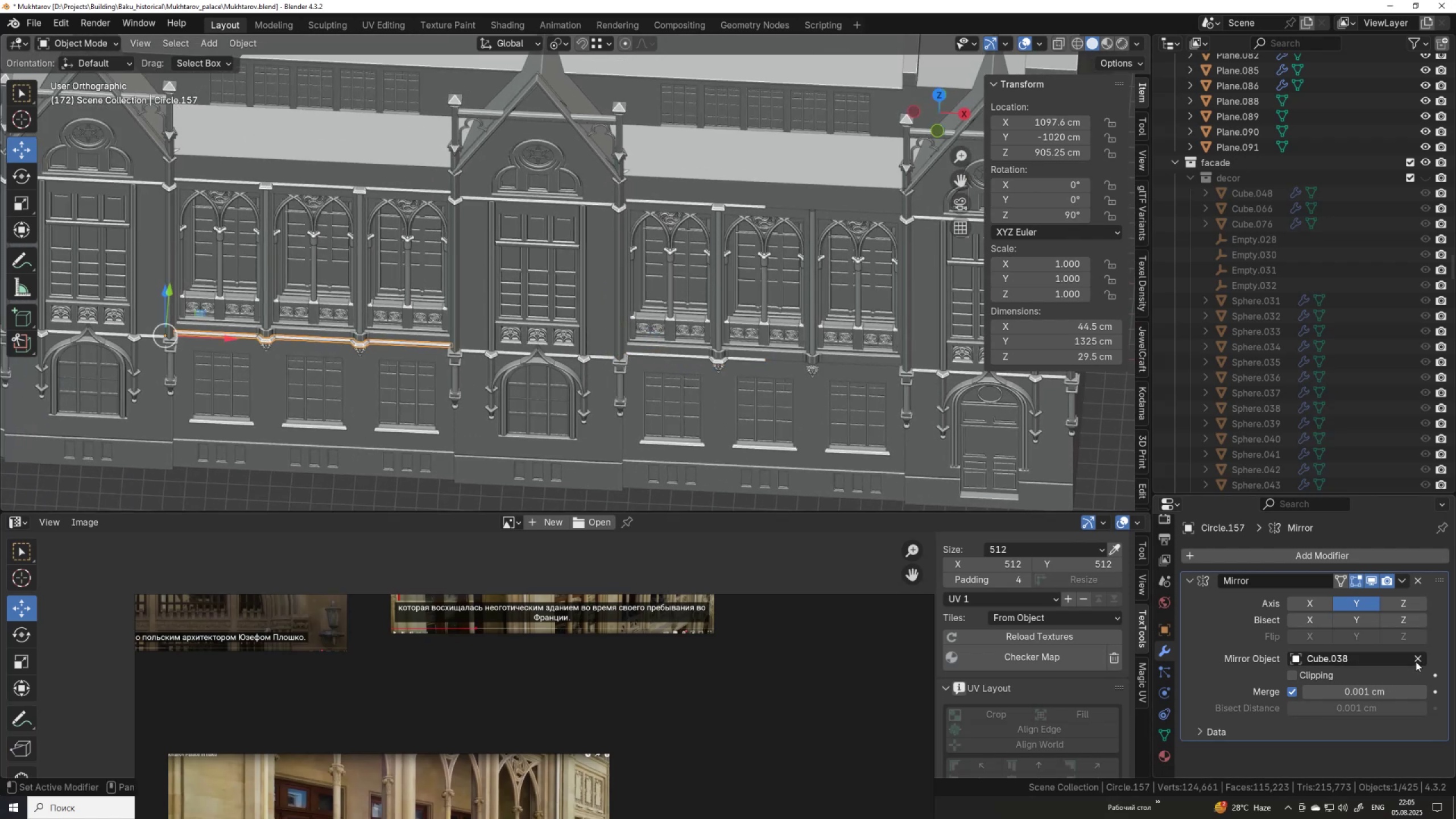 
left_click([1417, 659])
 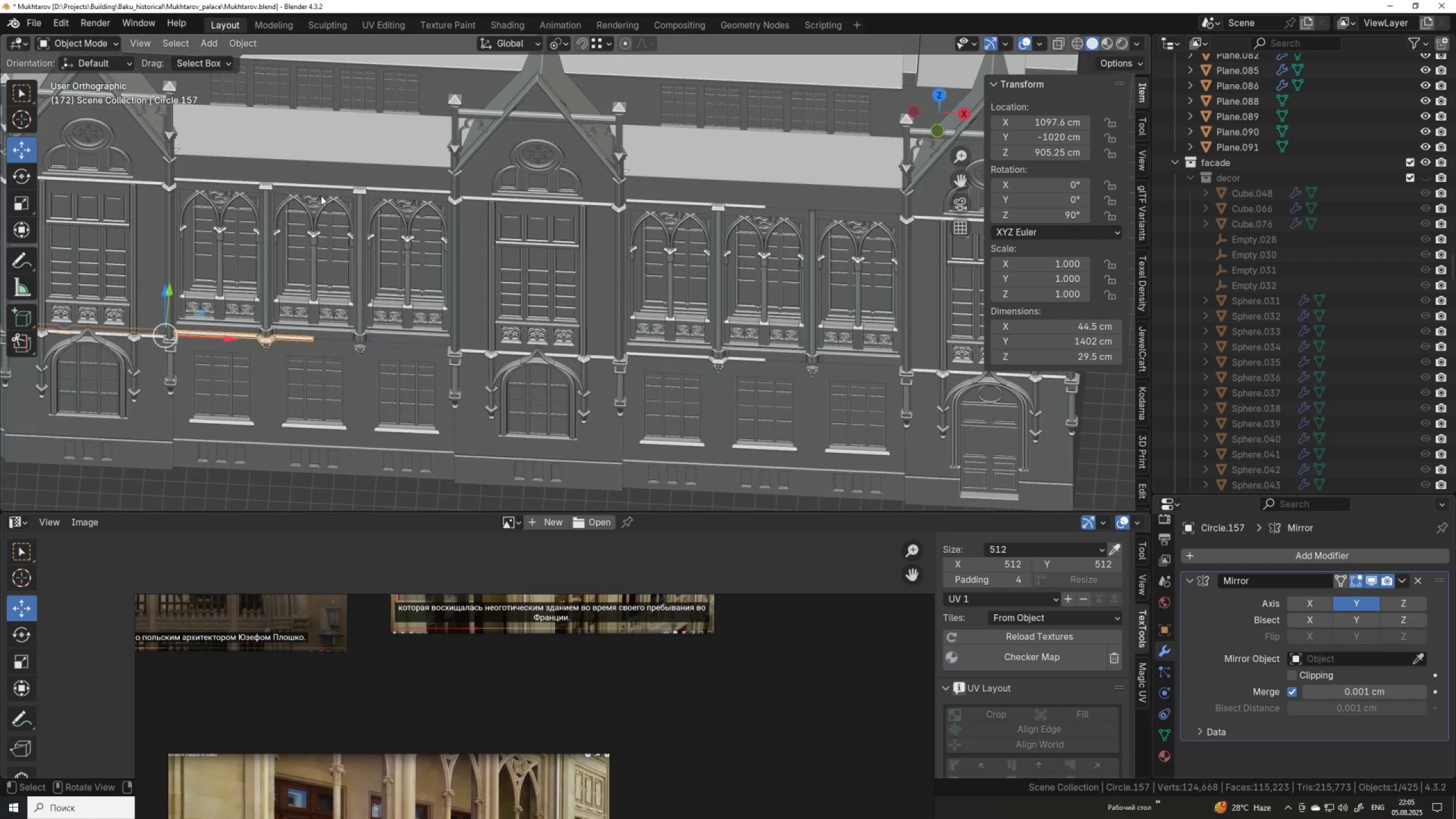 
left_click([325, 186])
 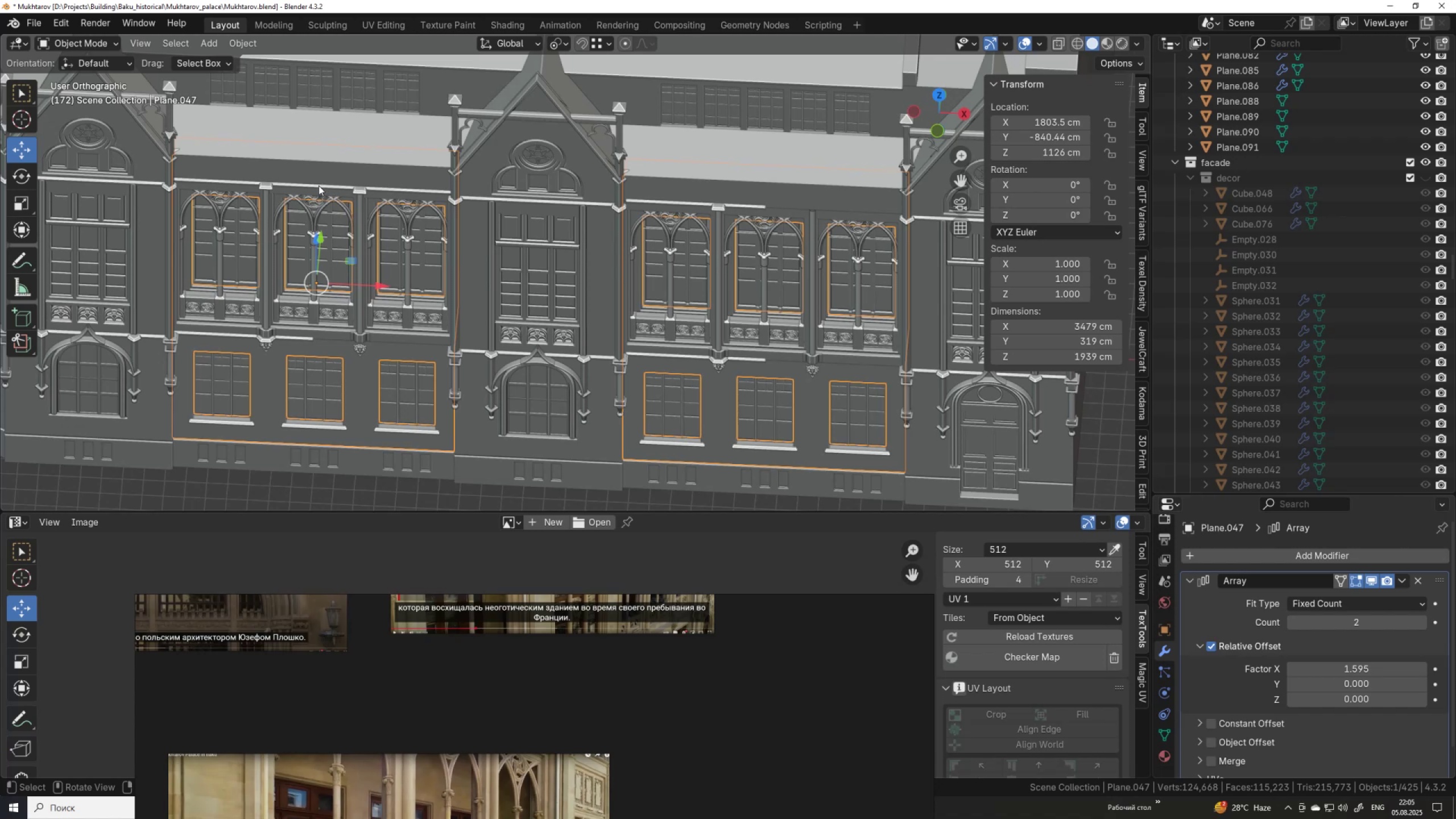 
left_click([317, 185])
 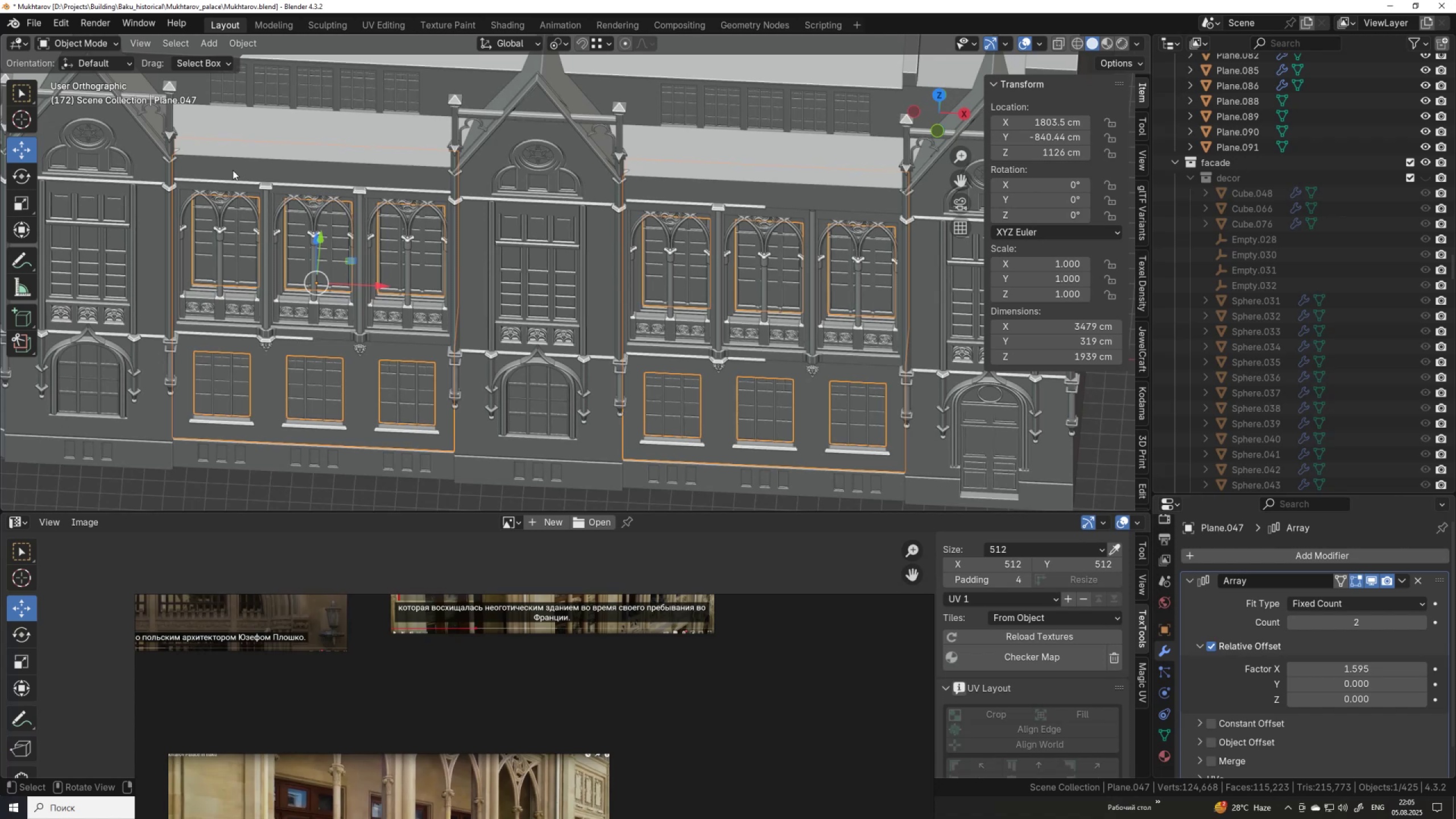 
left_click([264, 186])
 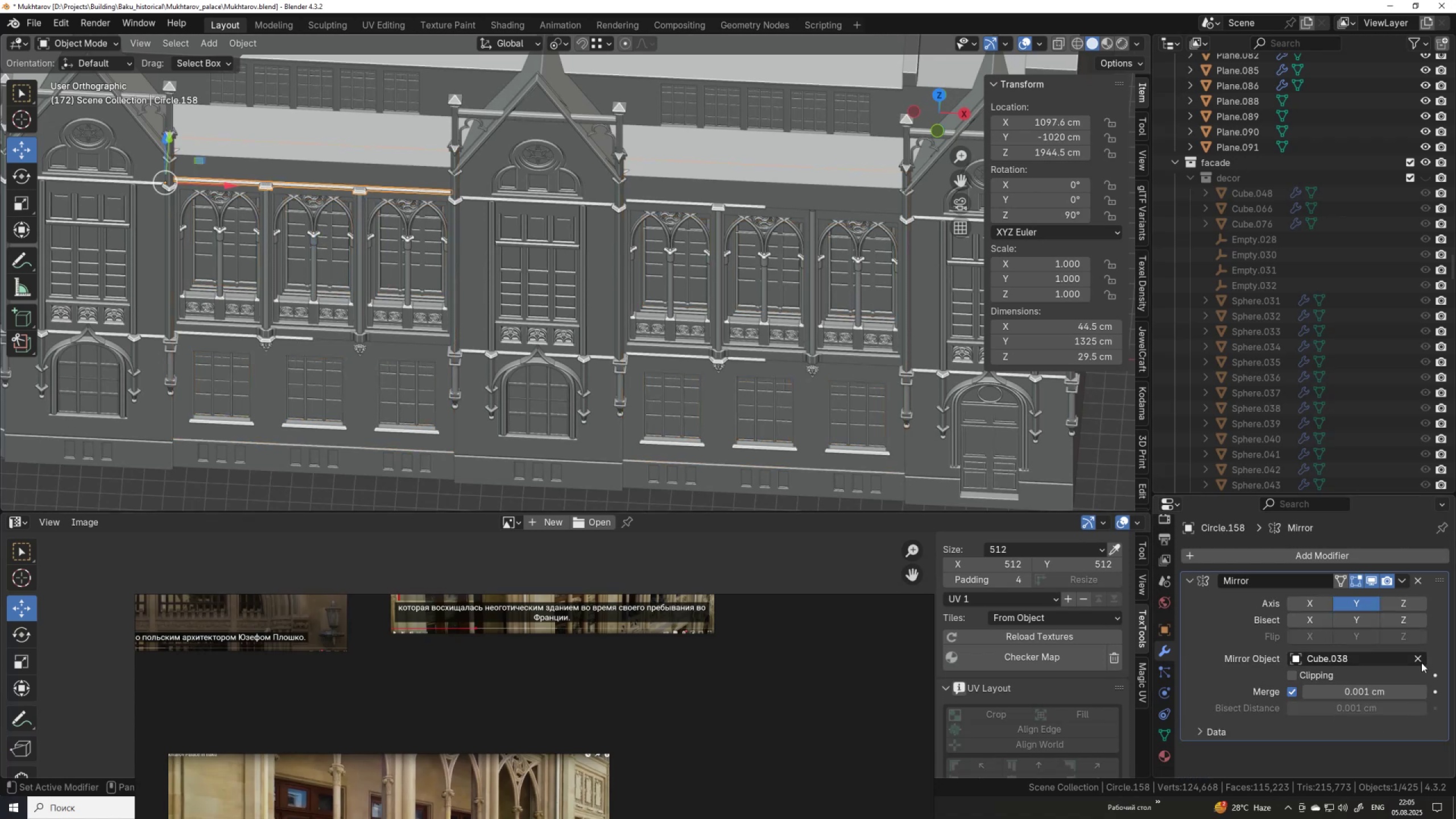 
left_click([1421, 657])
 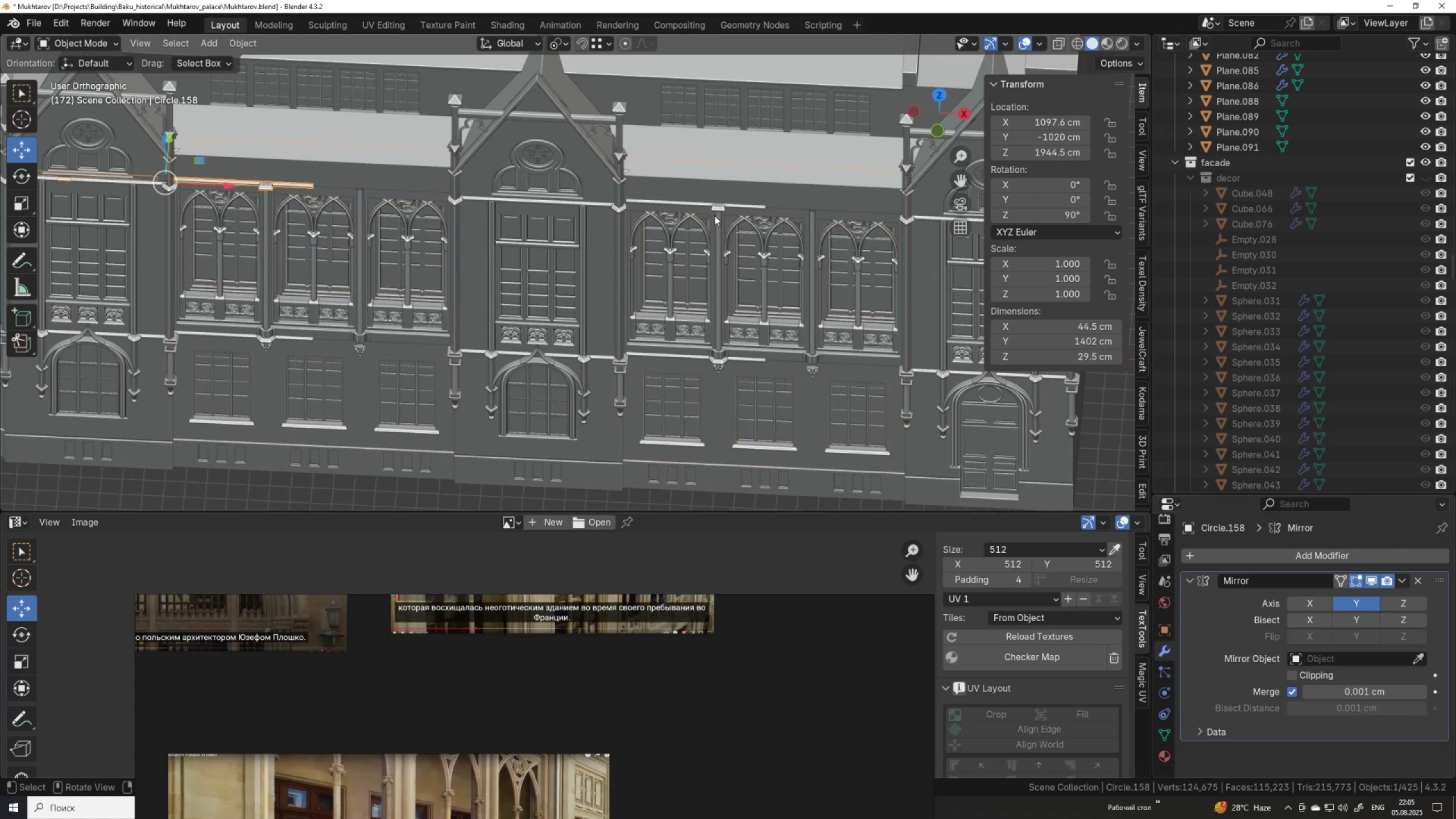 
left_click([715, 208])
 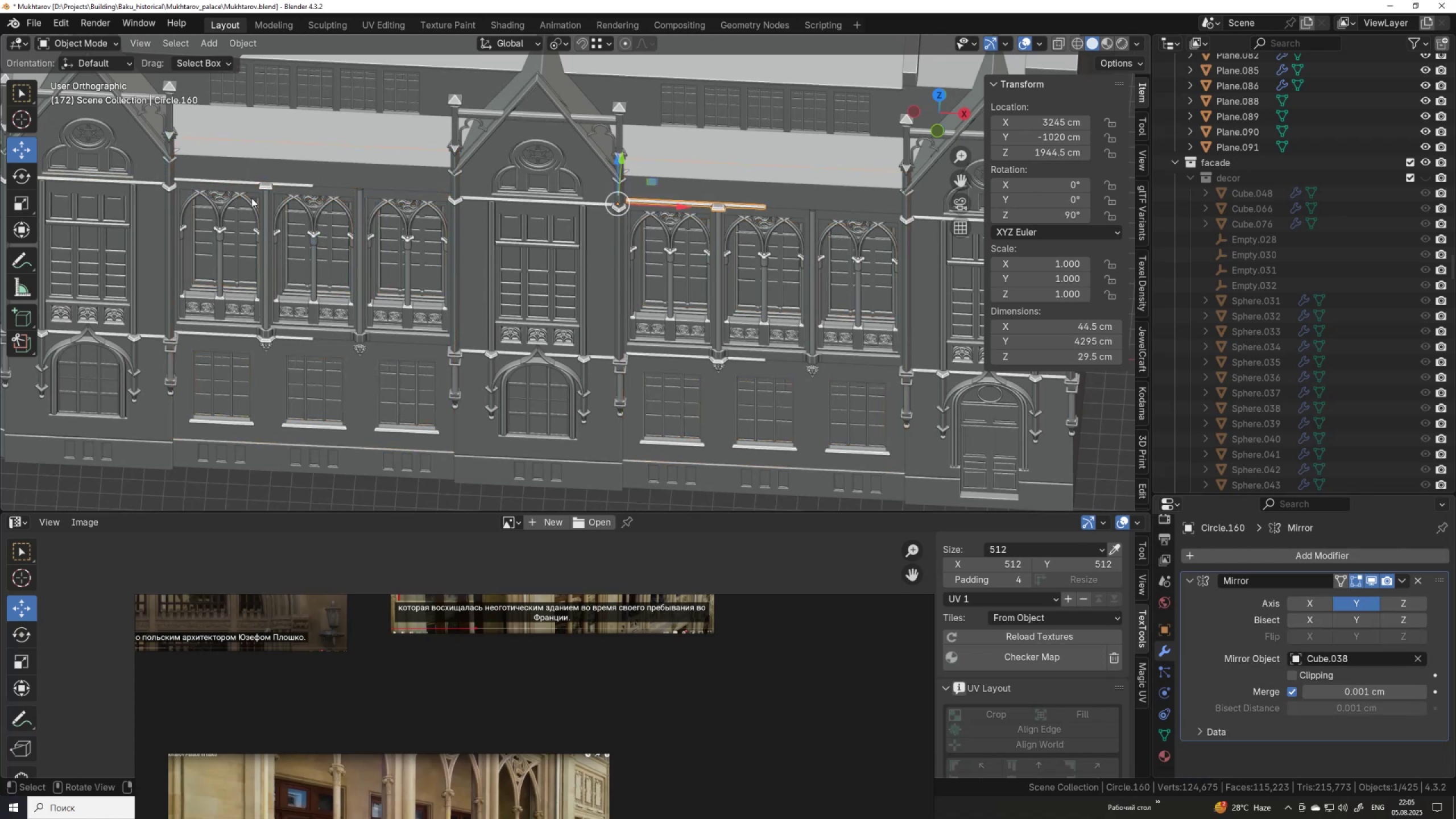 
hold_key(key=ShiftLeft, duration=1.29)
left_click([260, 341])
 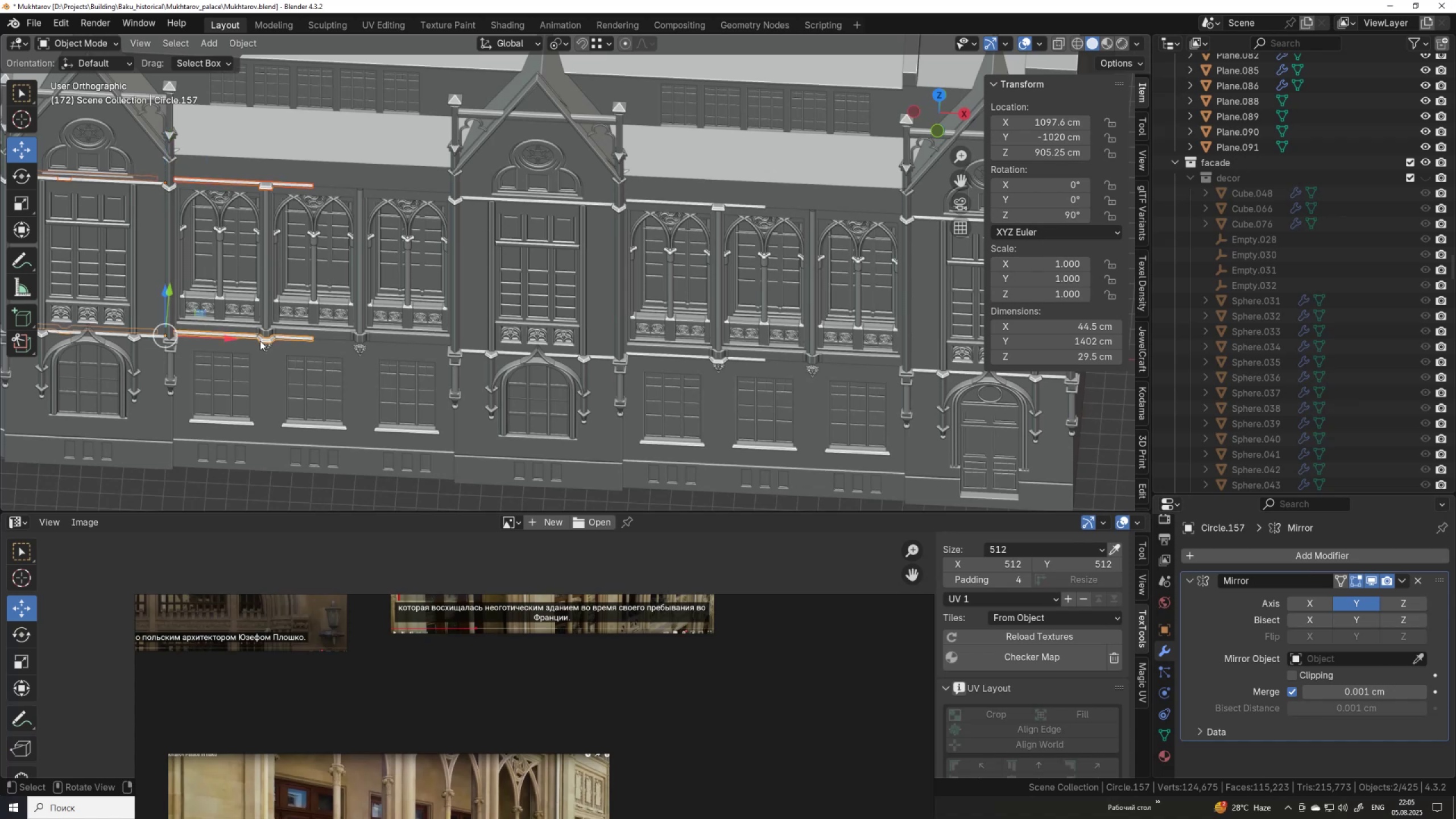 
scroll: coordinate [264, 342], scroll_direction: up, amount: 2.0
 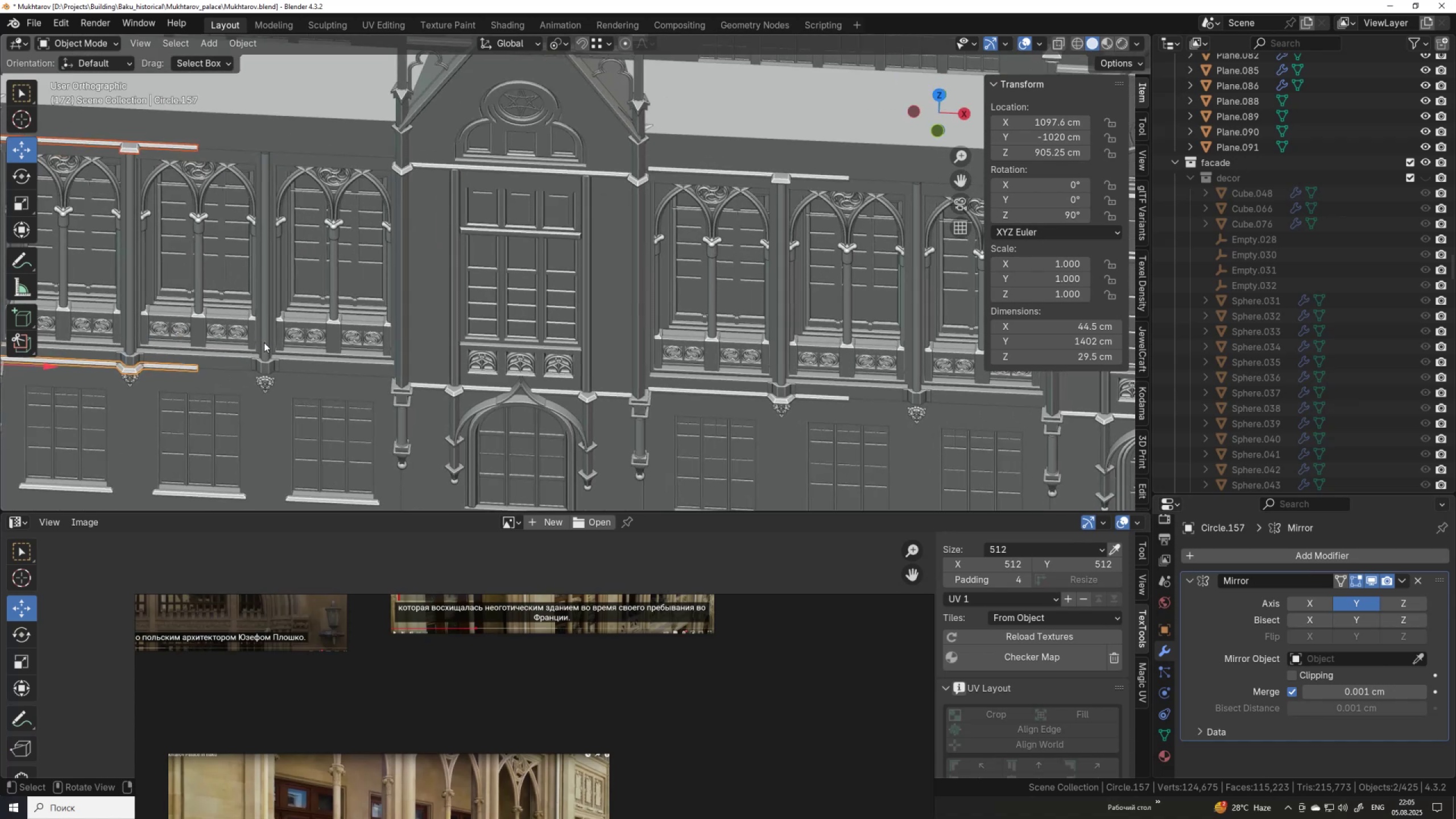 
hold_key(key=ShiftLeft, duration=0.75)
 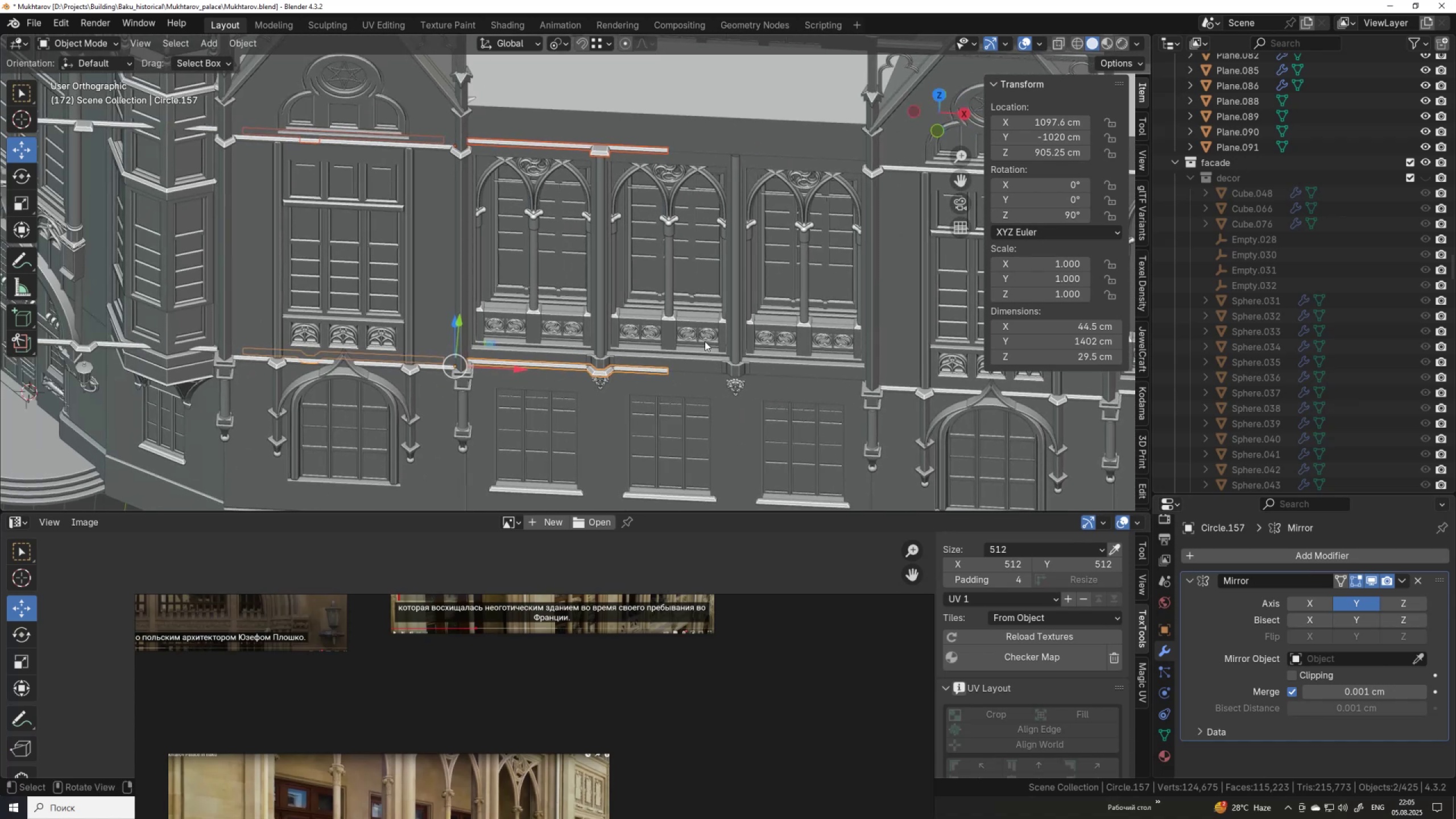 
scroll: coordinate [704, 345], scroll_direction: up, amount: 1.0
 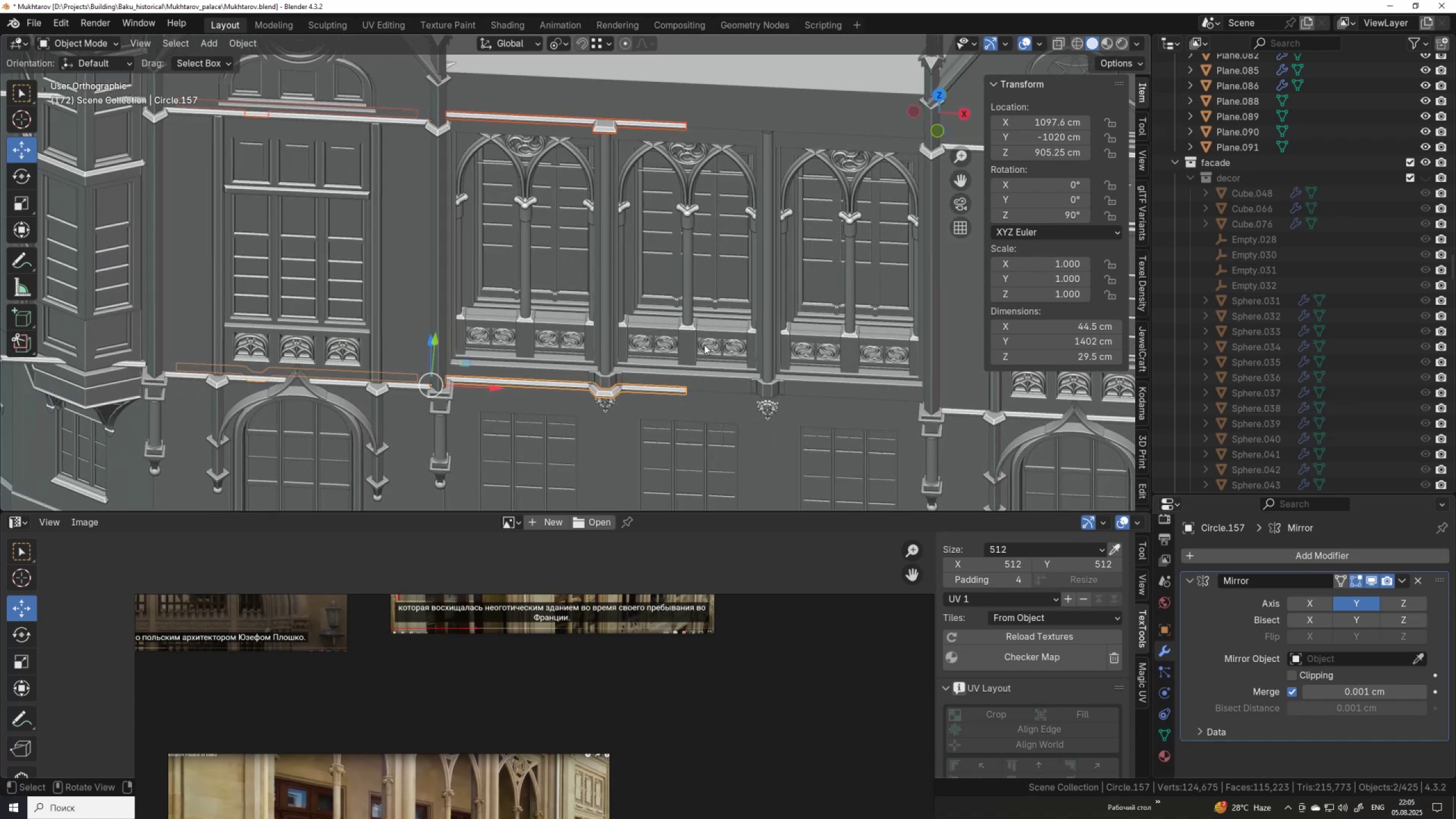 
key(Q)
 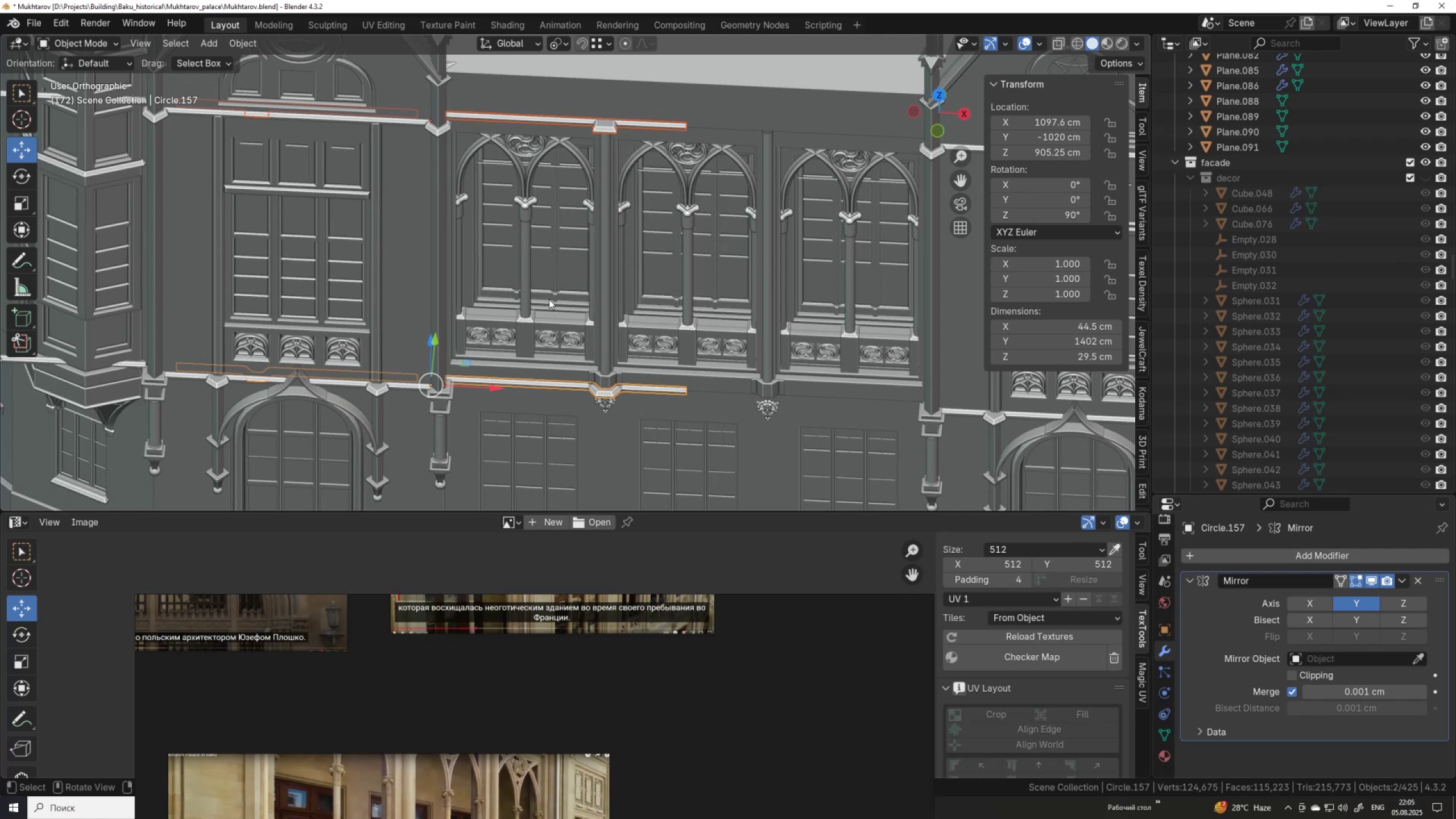 
wait(5.28)
 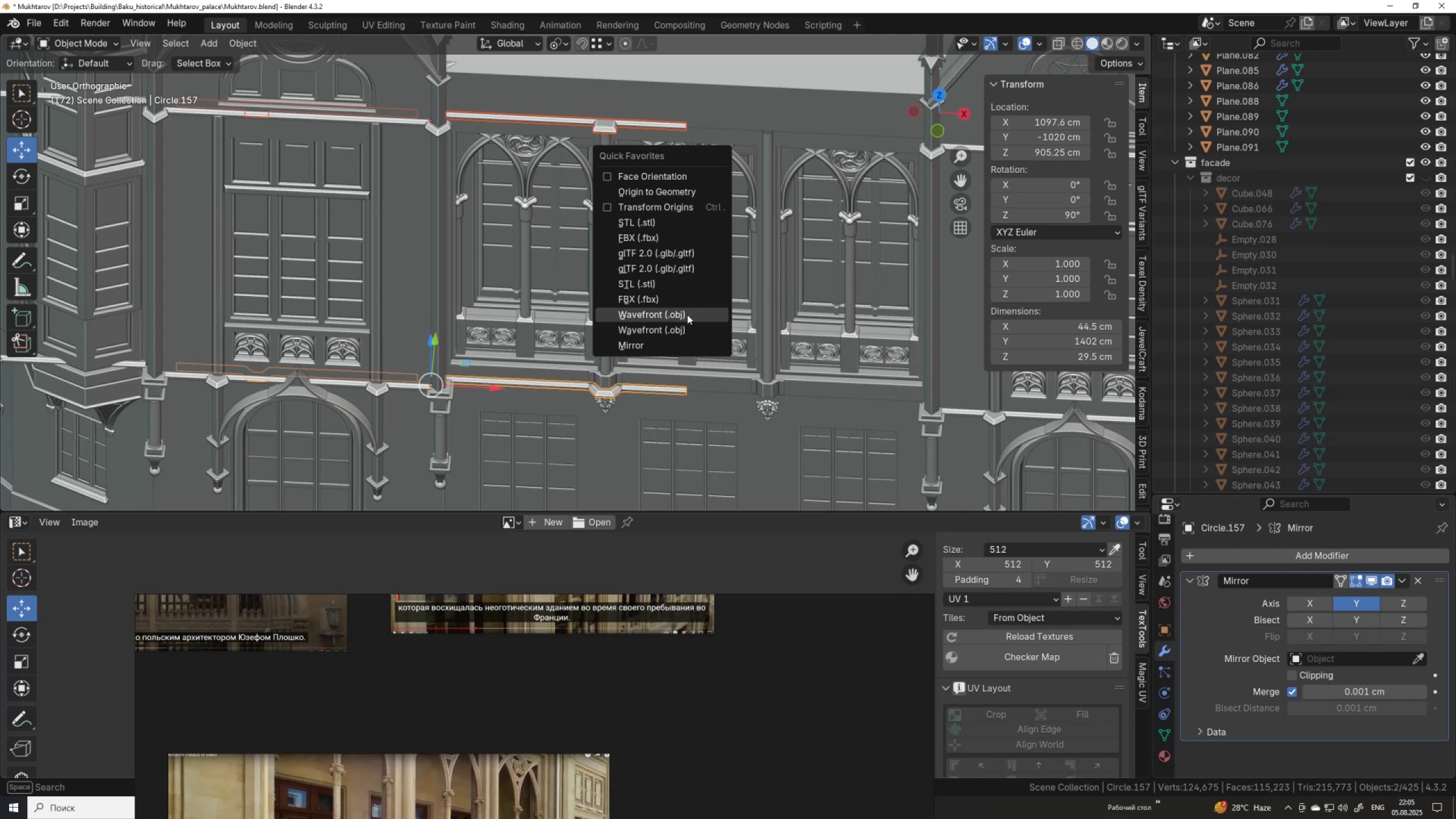 
left_click_drag(start_coordinate=[489, 387], to_coordinate=[680, 391])
 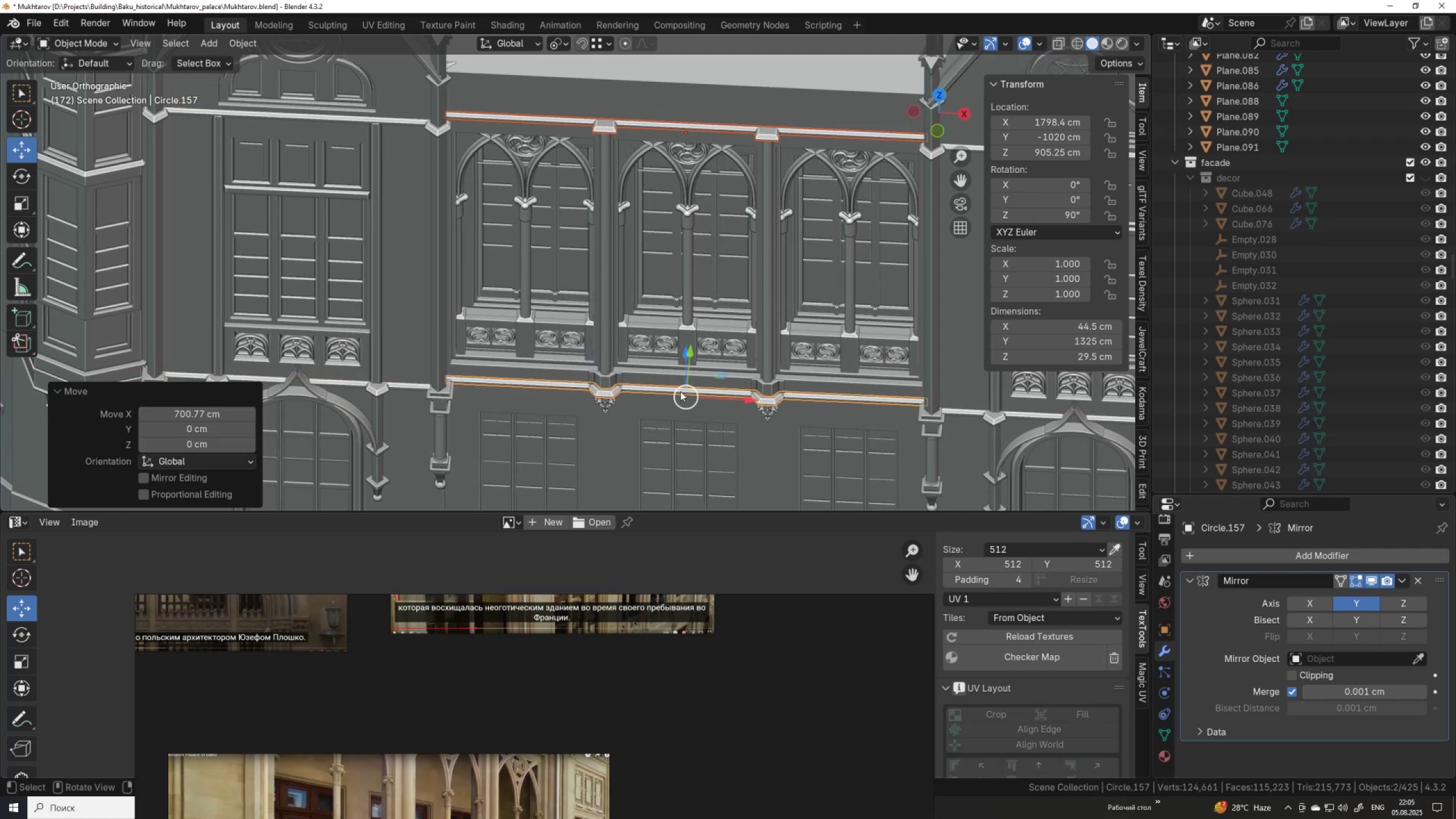 
hold_key(key=ControlLeft, duration=1.5)
 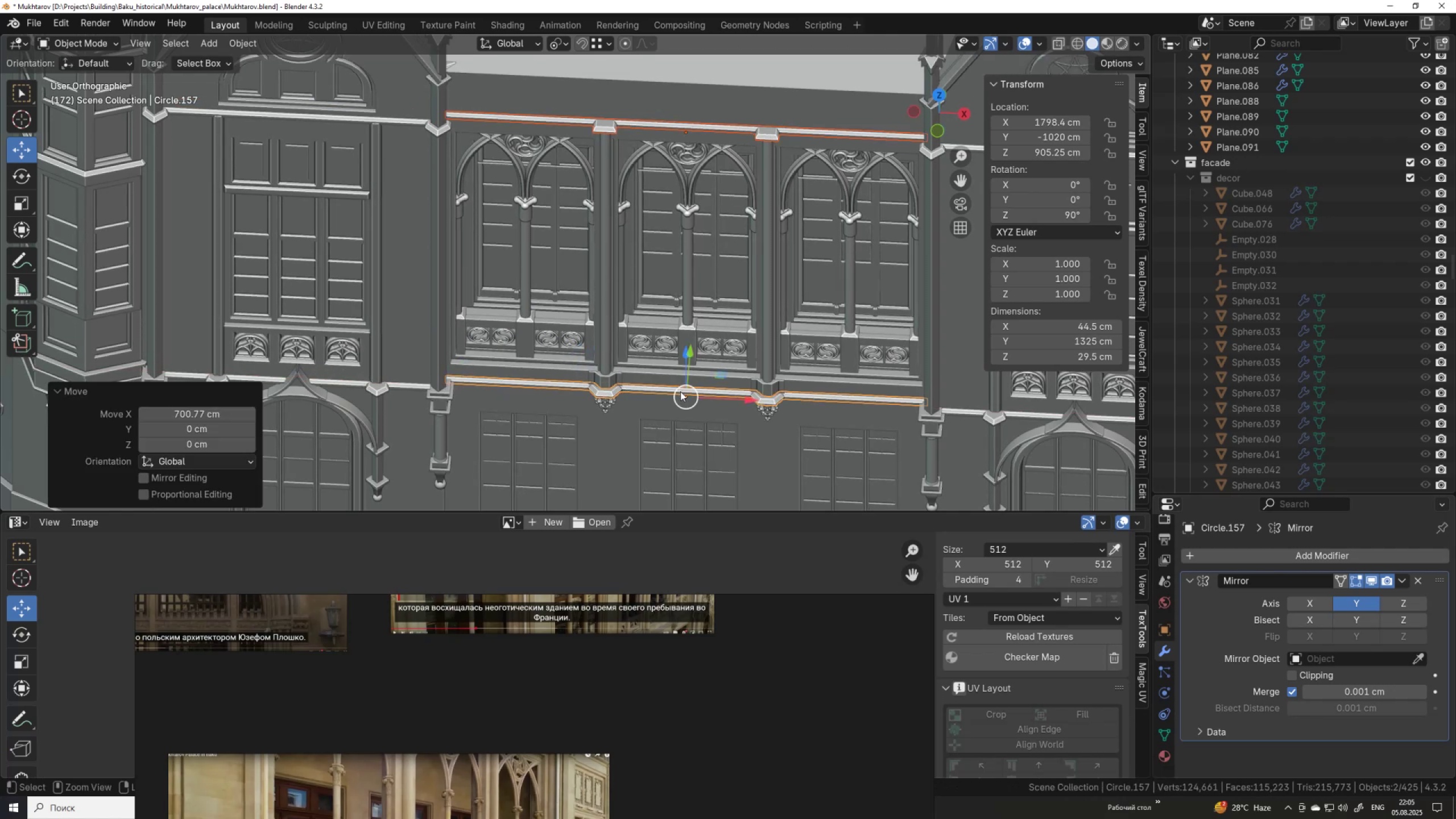 
key(Control+ControlLeft)
 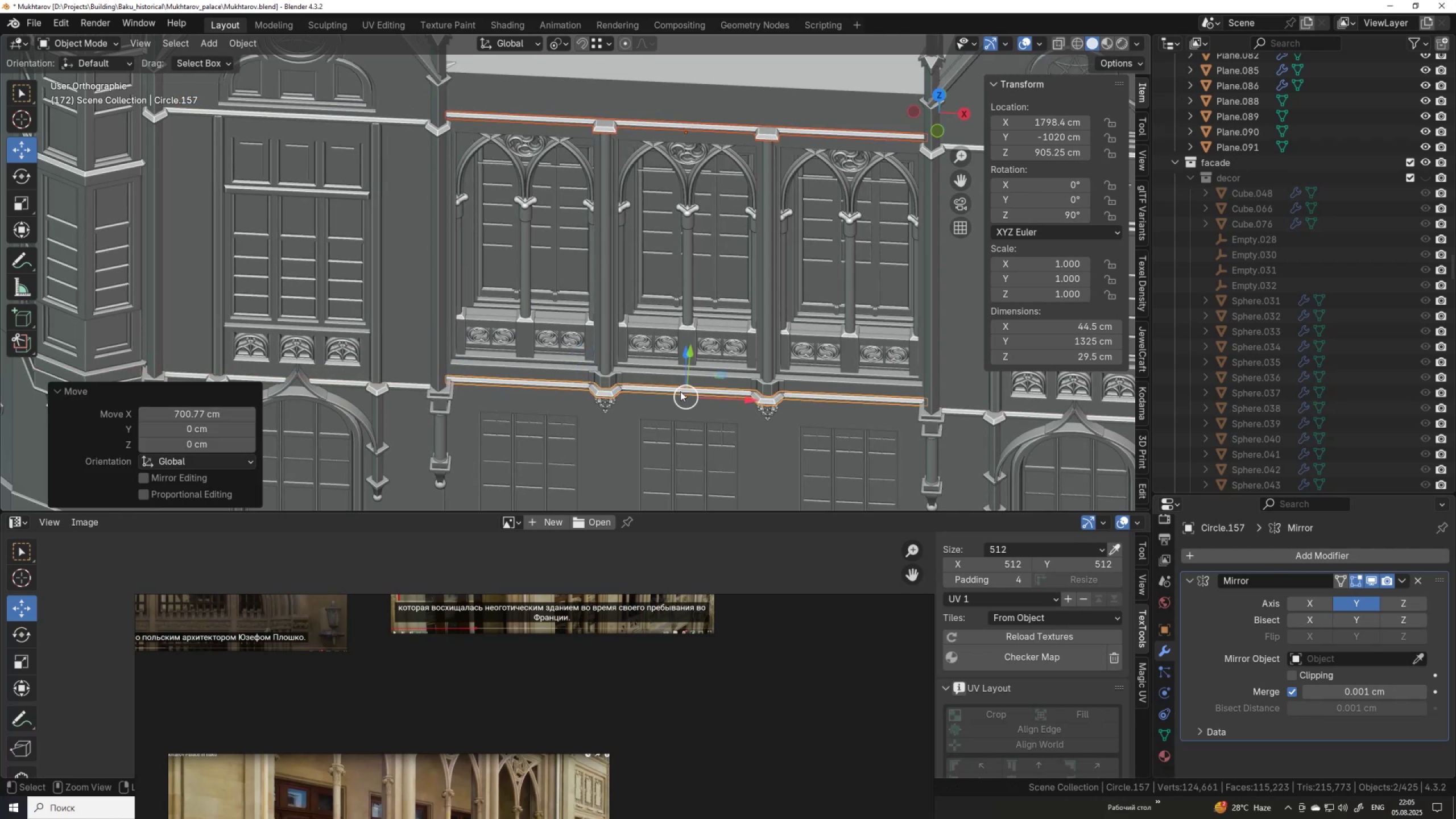 
key(Control+ControlLeft)
 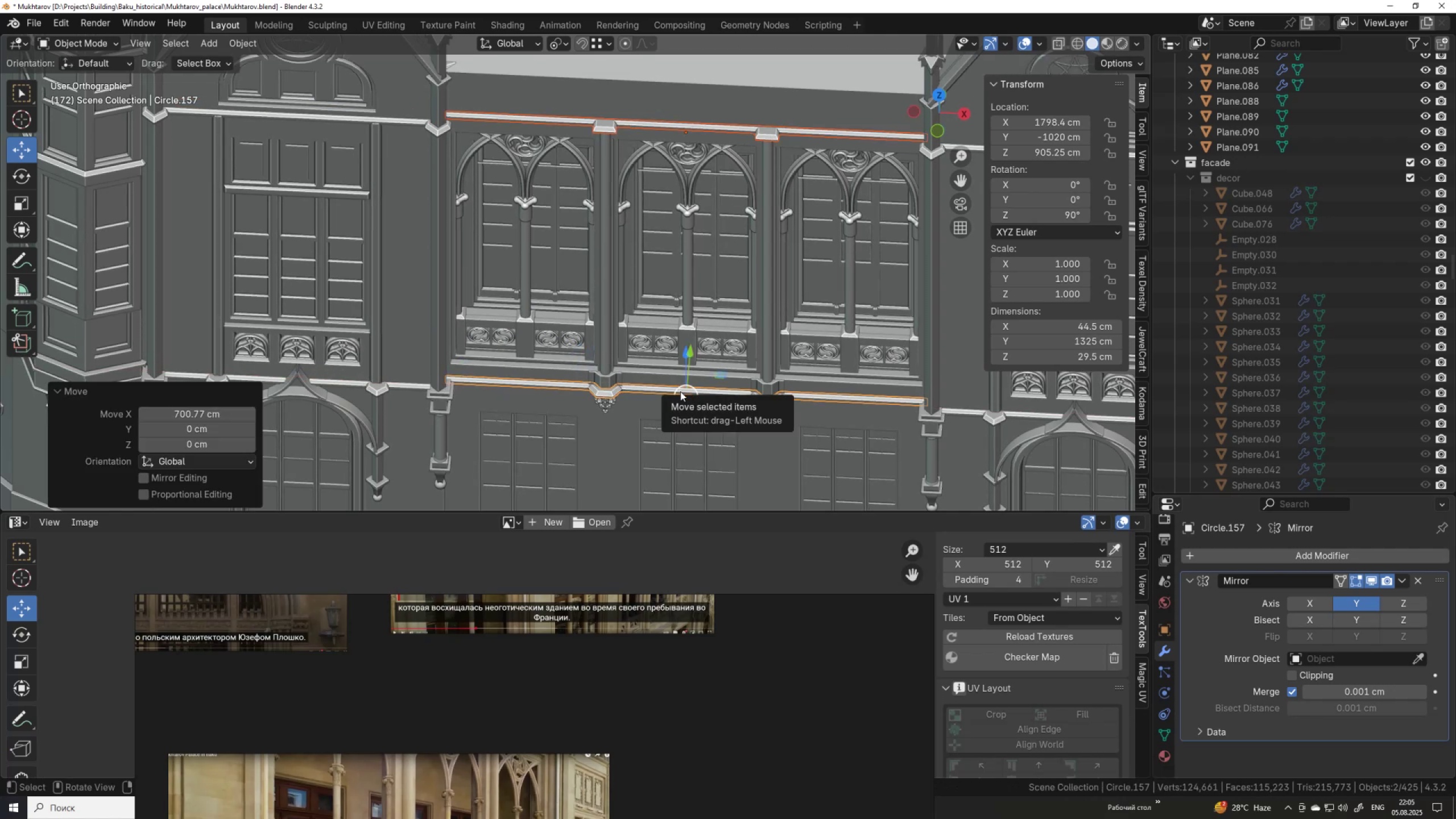 
key(Q)
 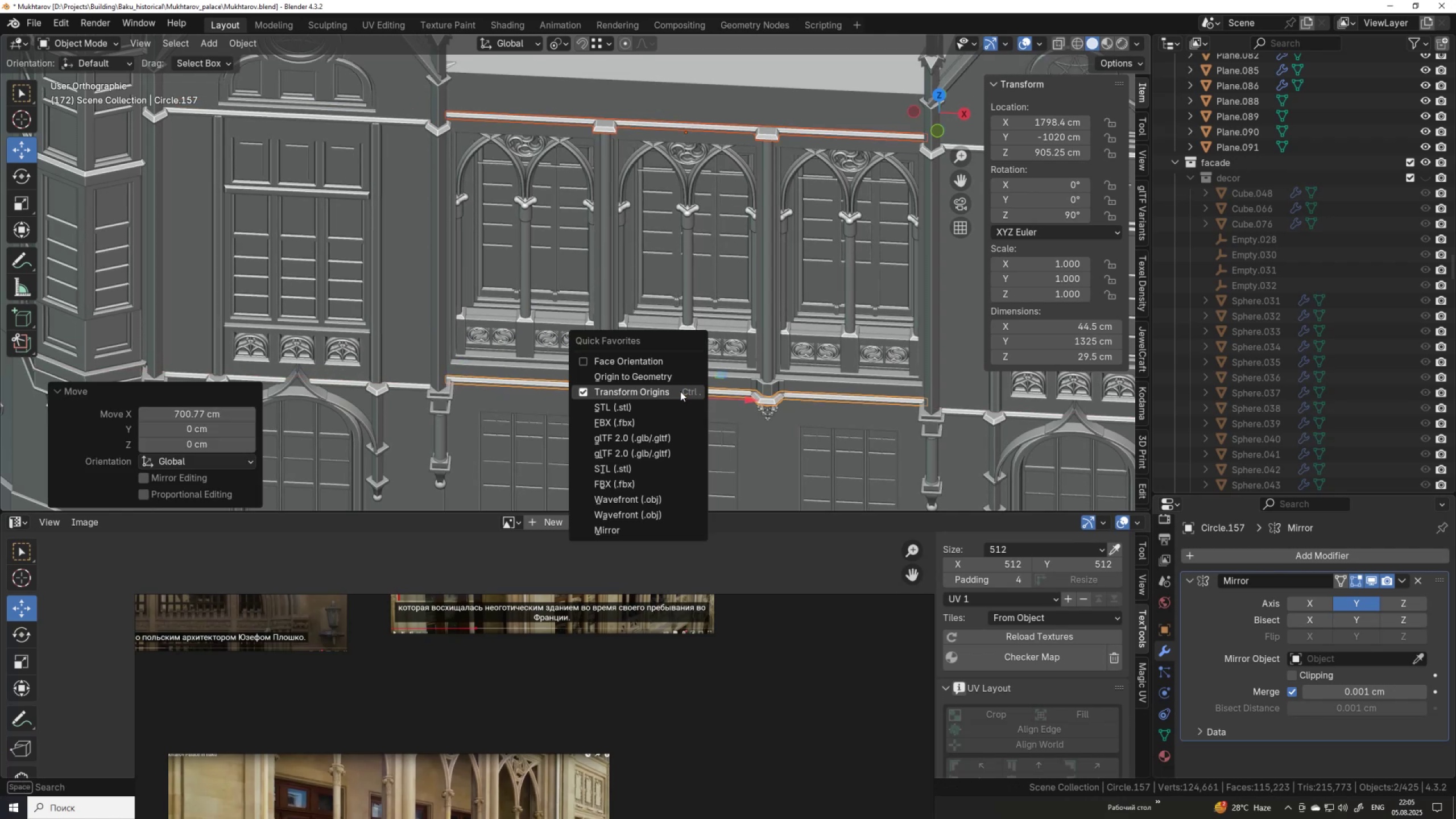 
left_click([680, 391])
 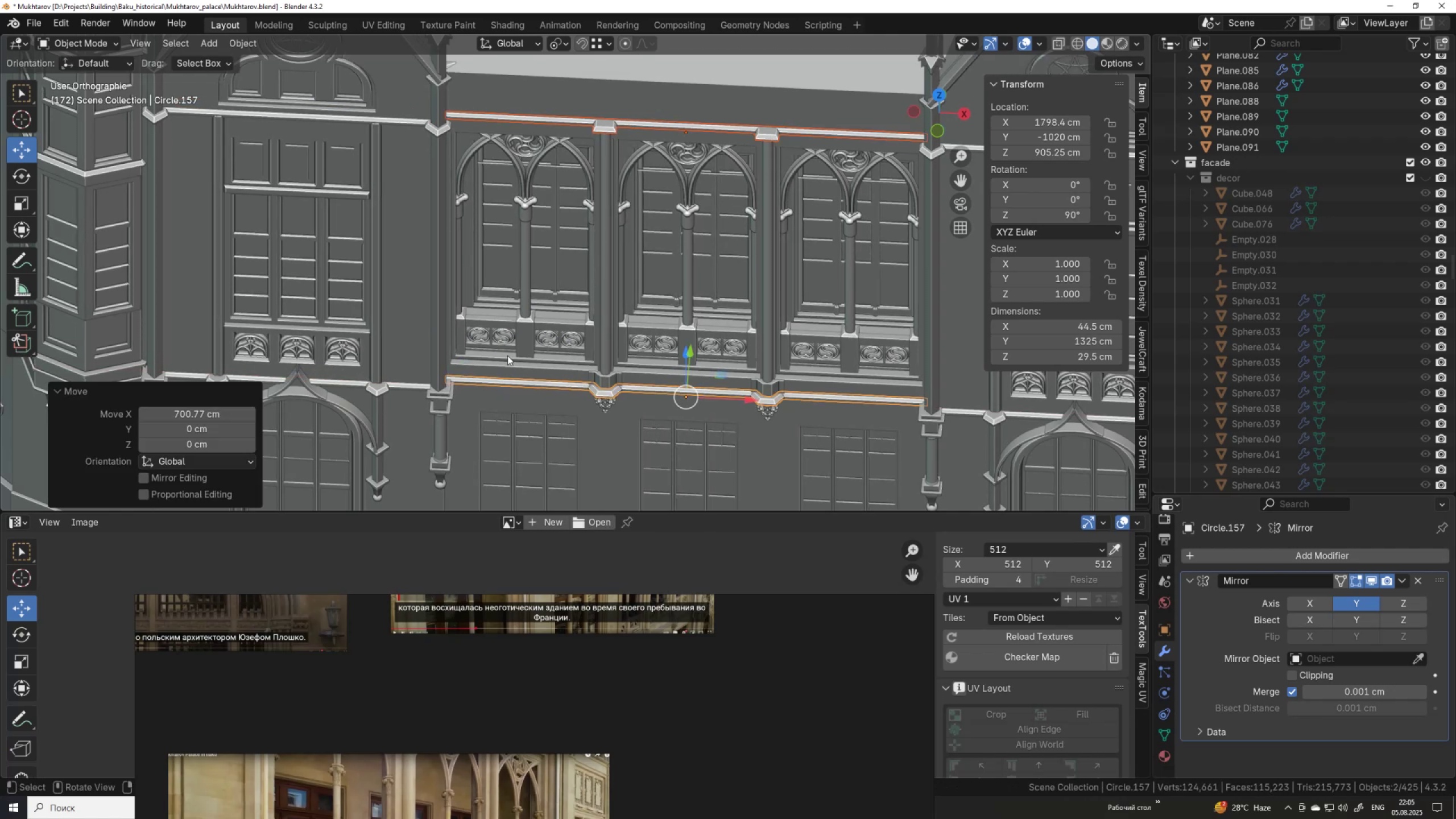 
scroll: coordinate [442, 340], scroll_direction: down, amount: 4.0
 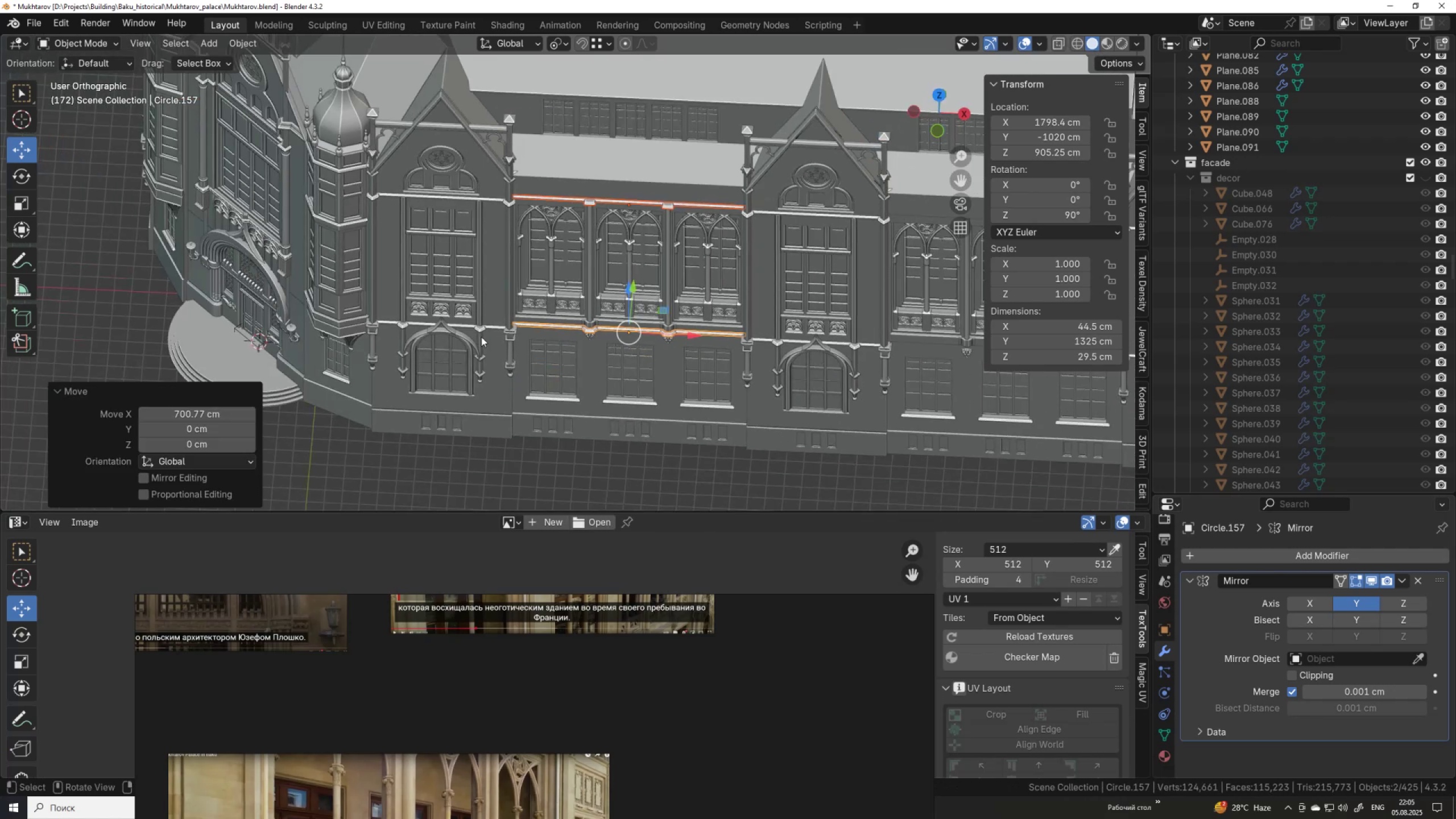 
hold_key(key=ShiftLeft, duration=0.66)
 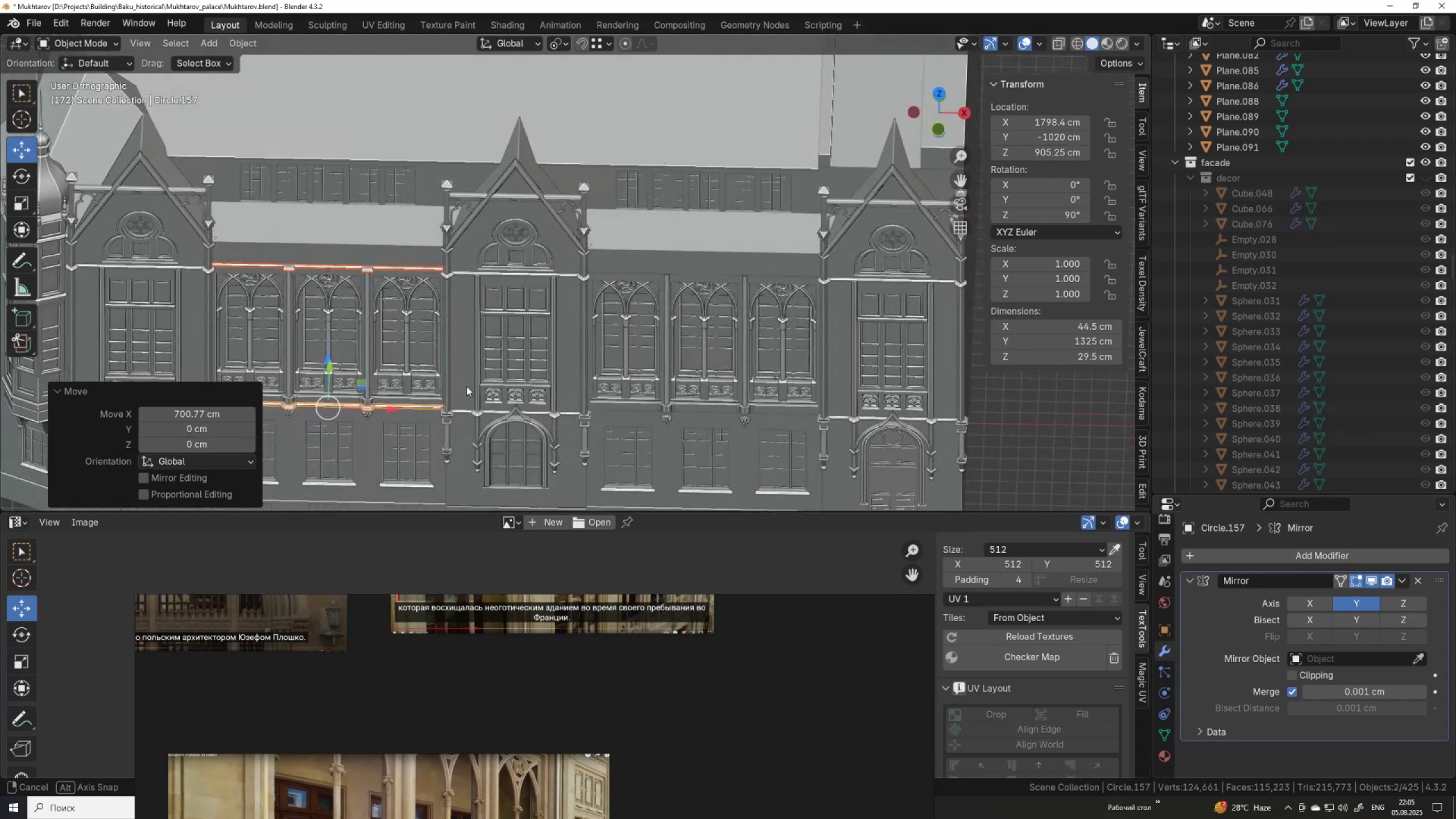 
scroll: coordinate [466, 386], scroll_direction: down, amount: 1.0
 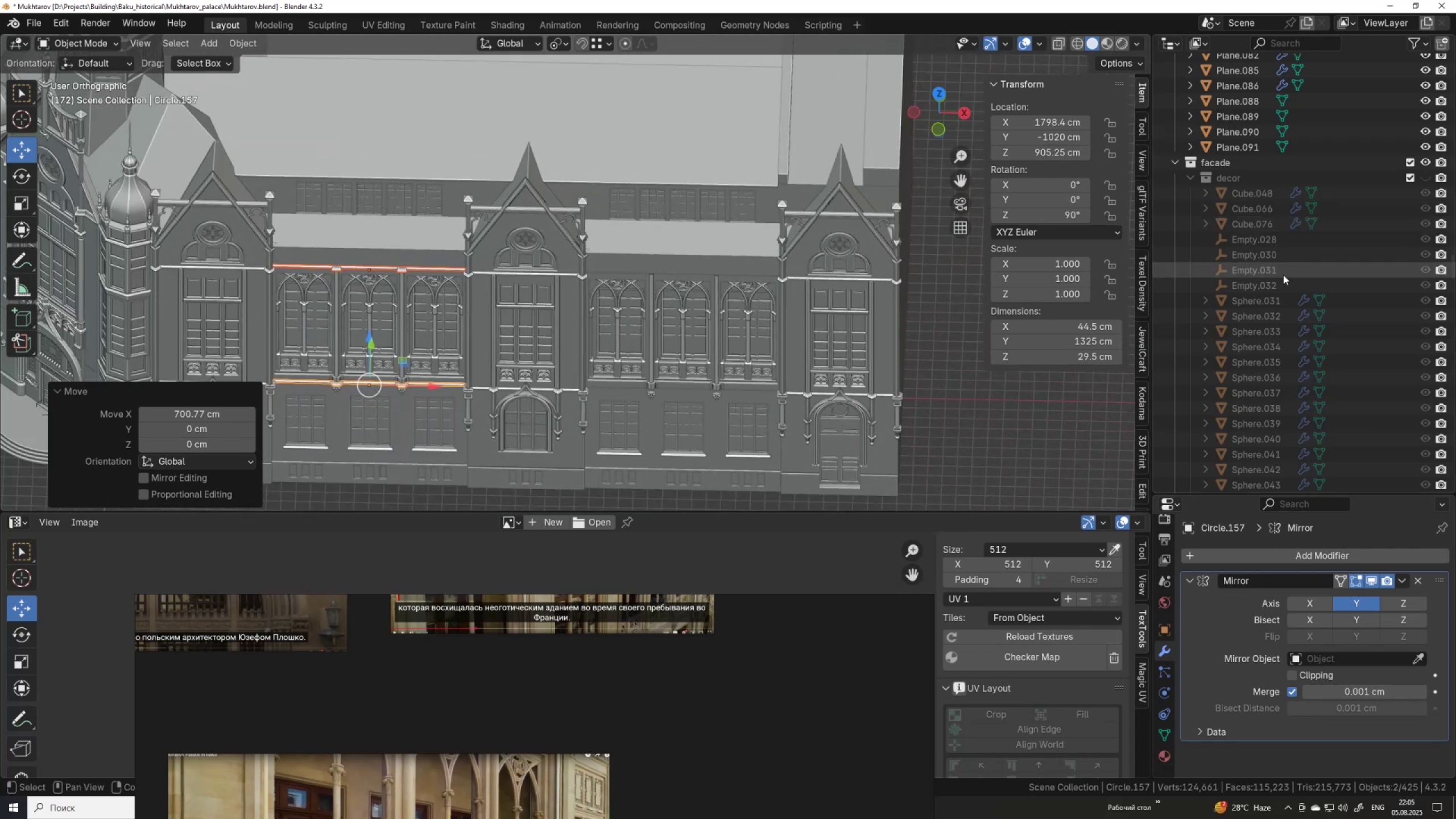 
key(NumpadDecimal)
 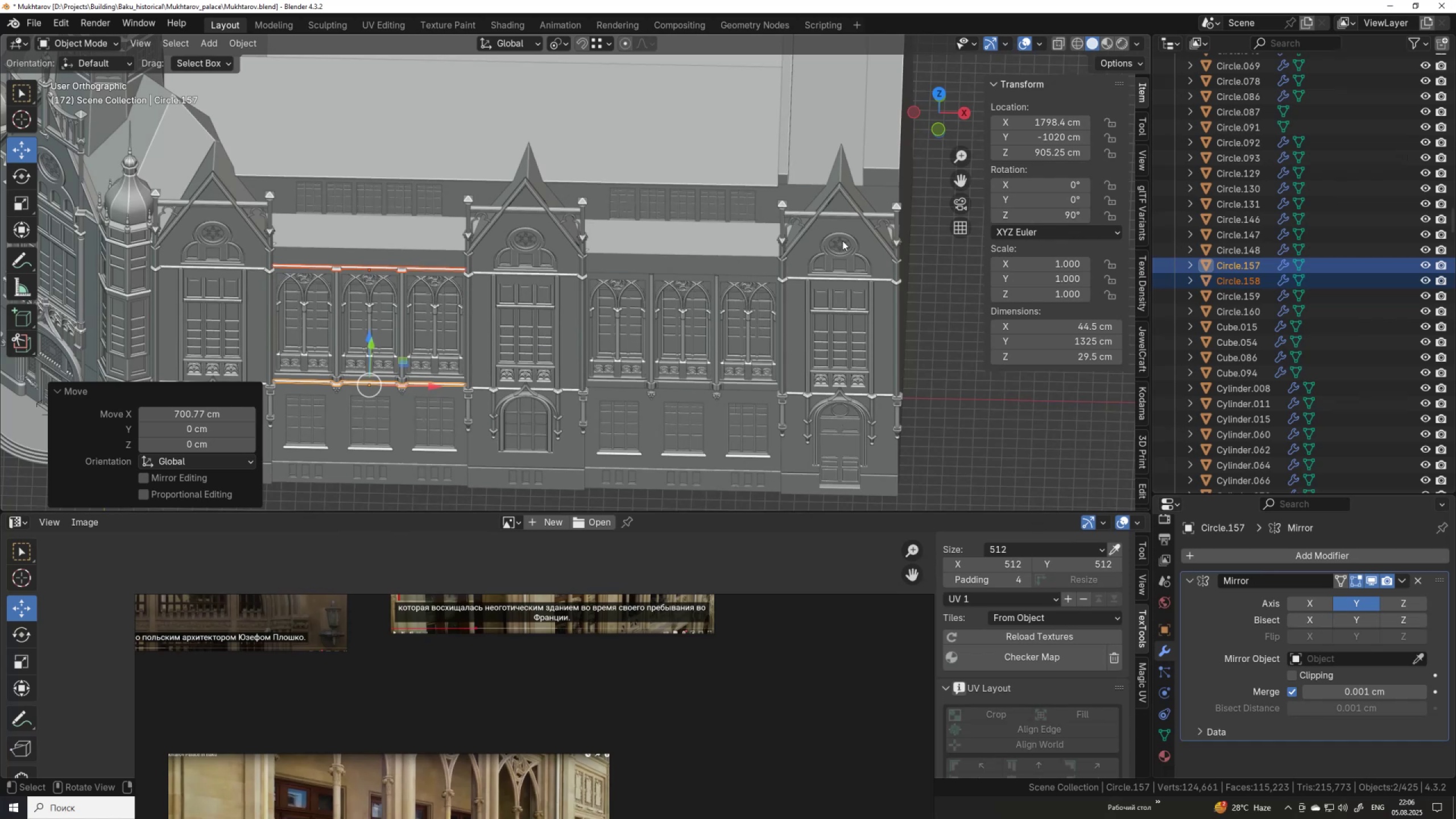 
wait(6.44)
 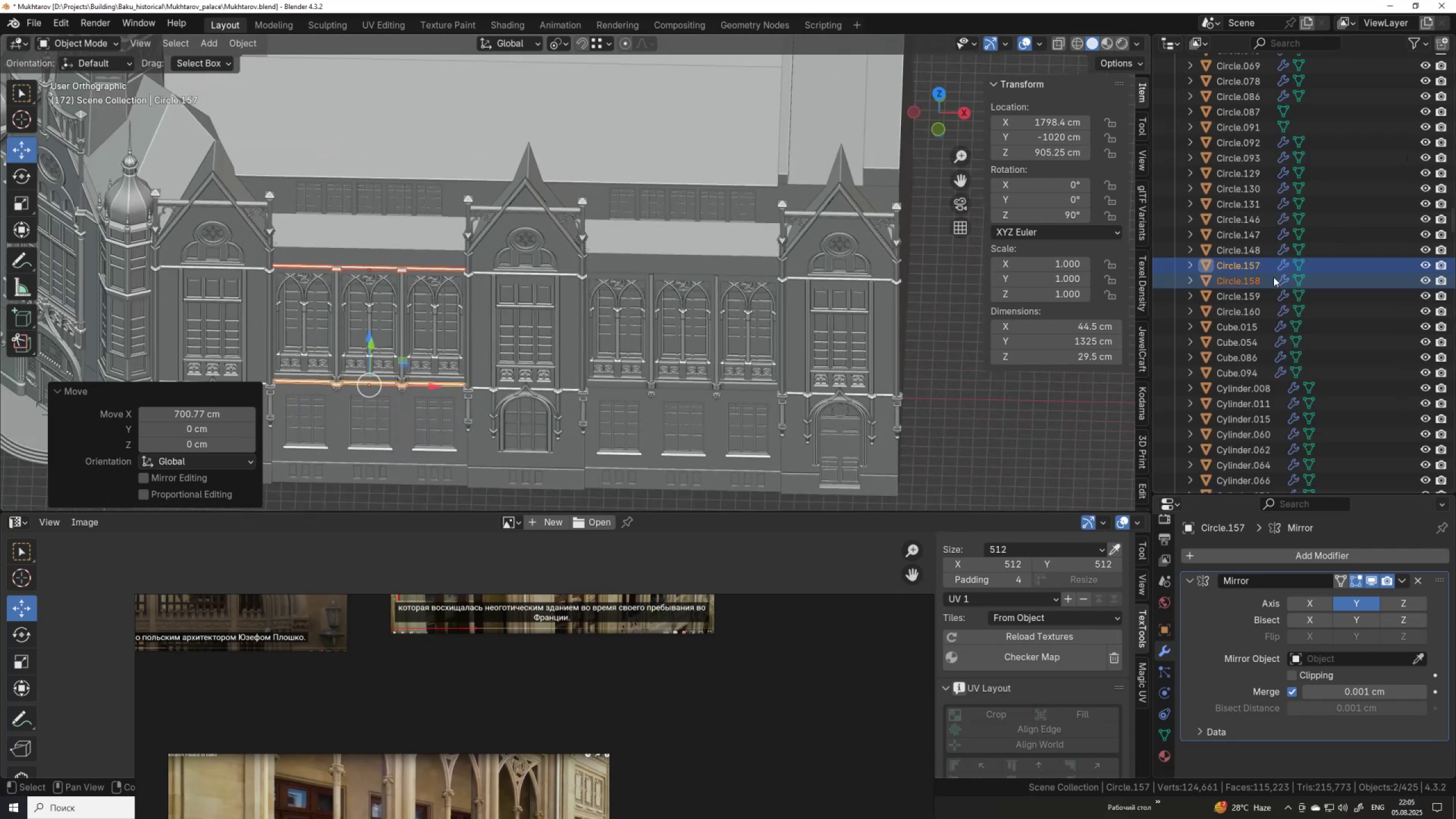 
left_click([1223, 296])
 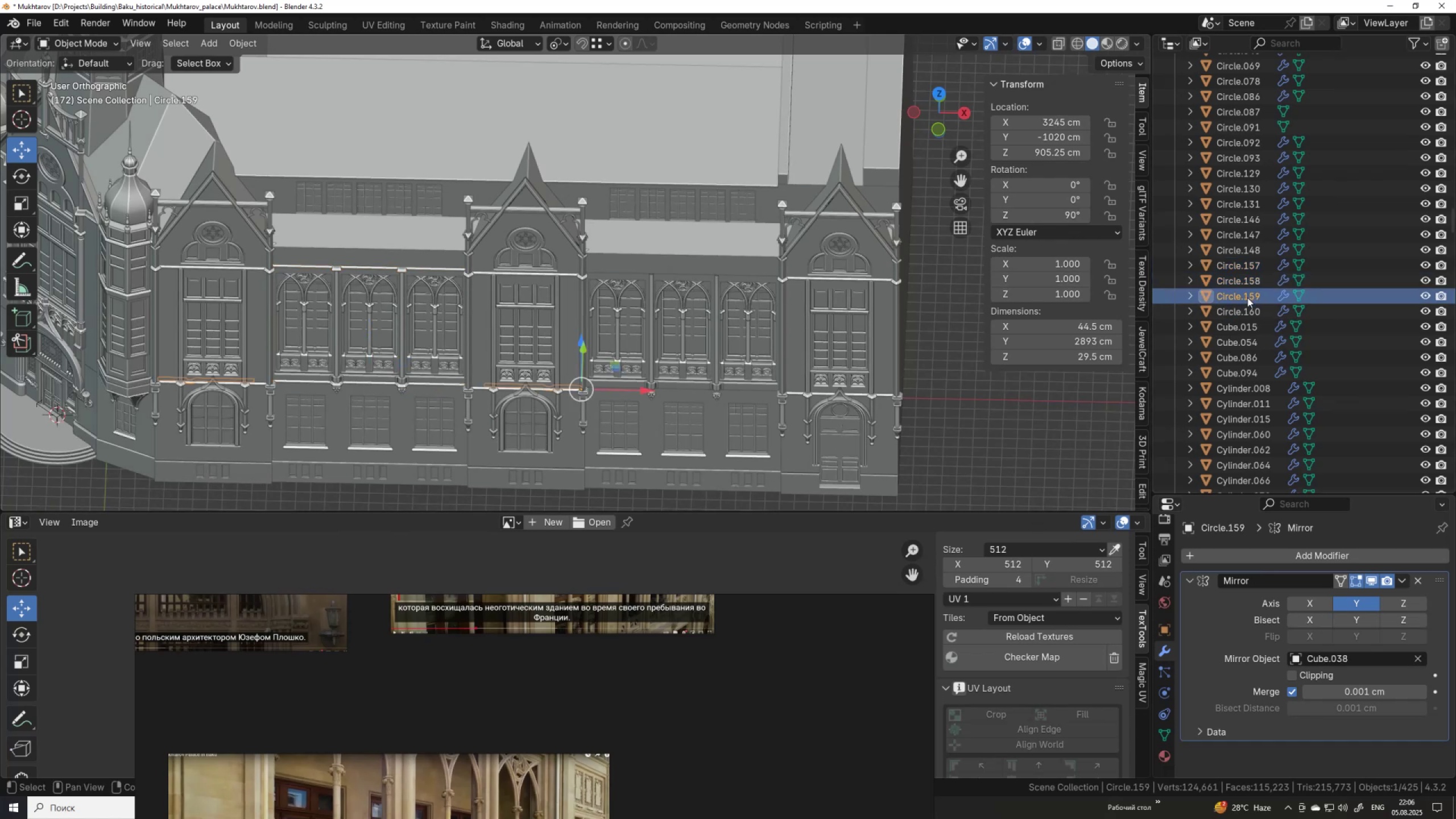 
hold_key(key=ShiftLeft, duration=0.78)
left_click([1244, 311])
 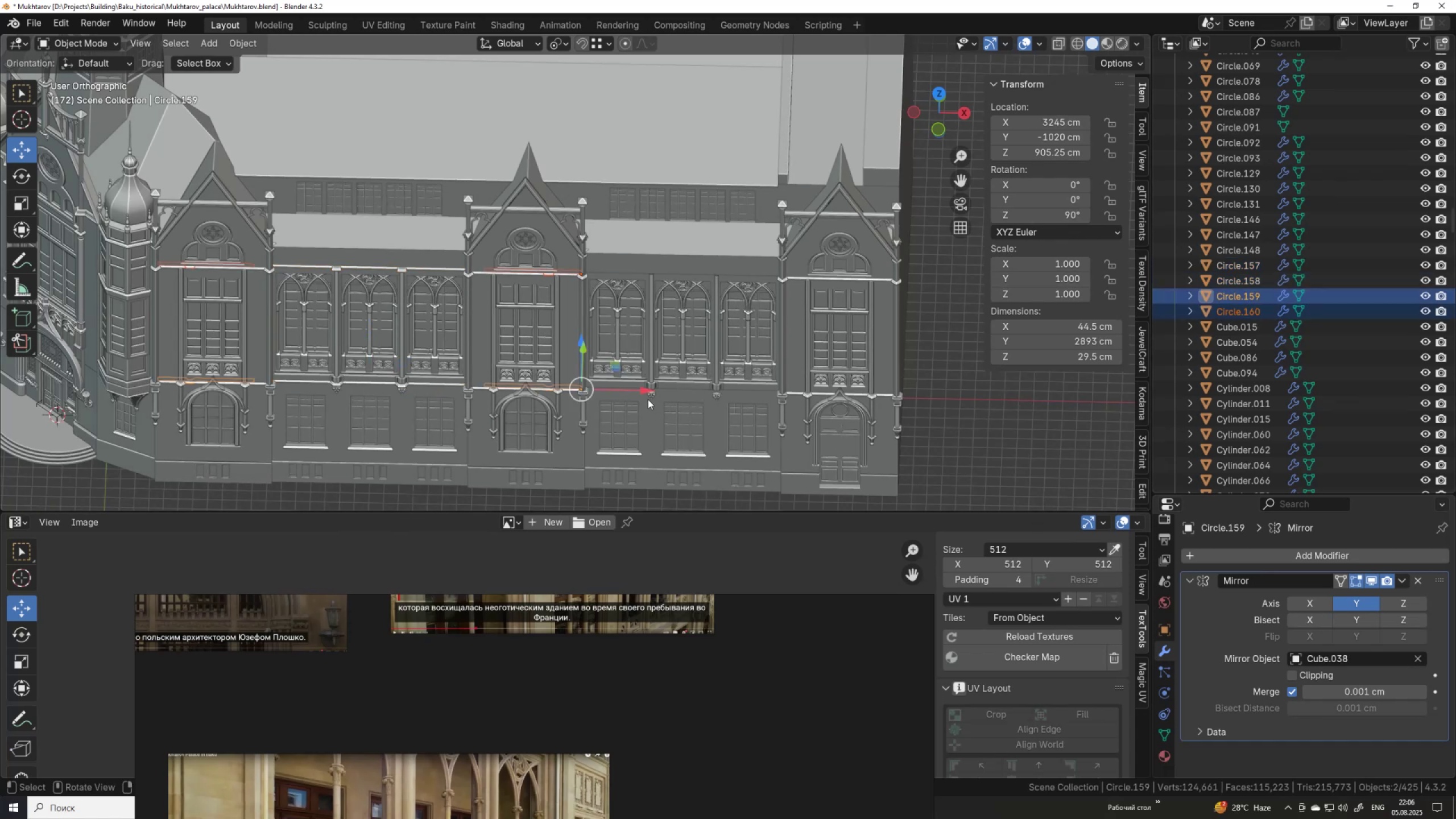 
left_click_drag(start_coordinate=[644, 389], to_coordinate=[684, 367])
 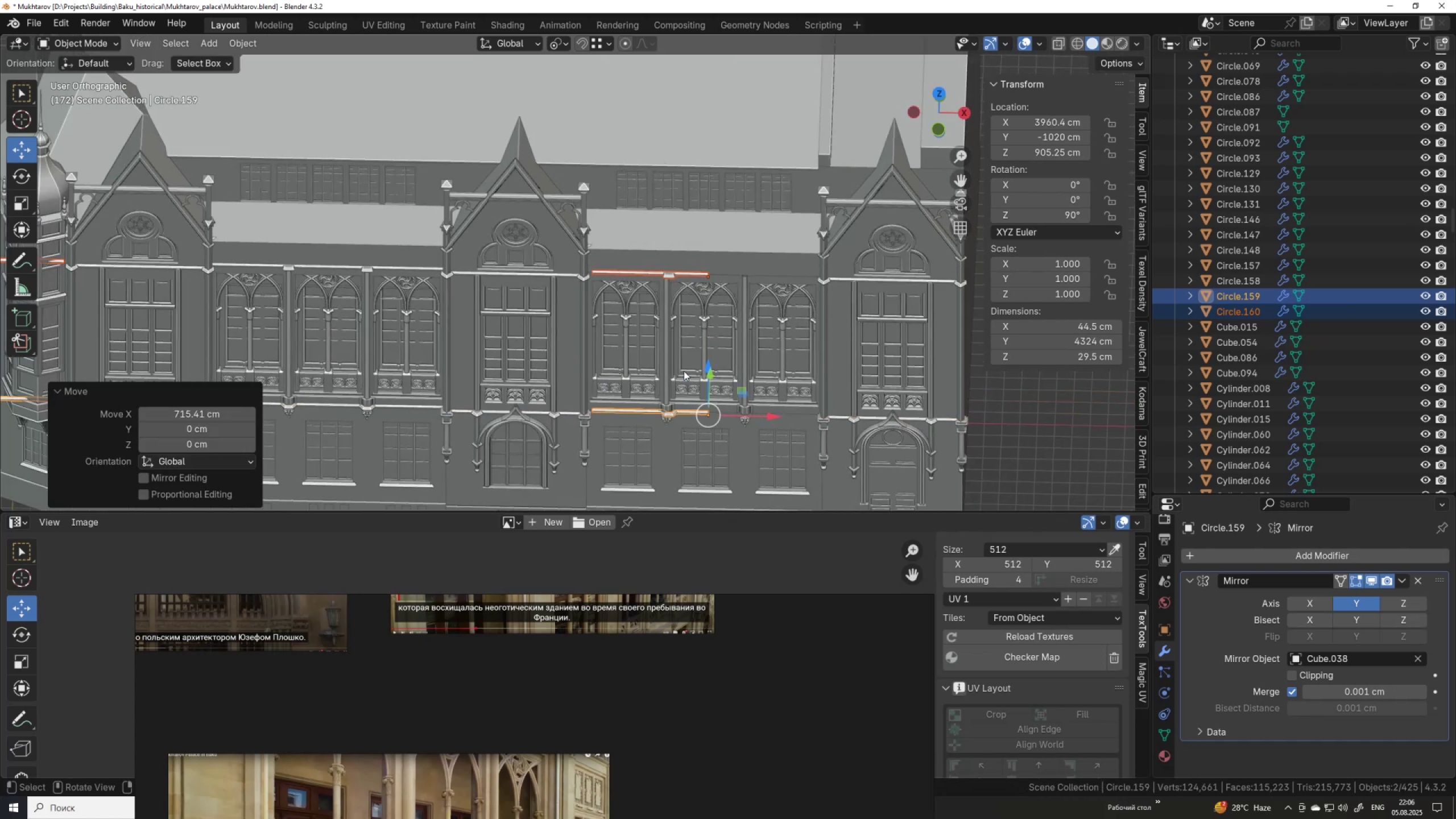 
hold_key(key=ControlLeft, duration=1.5)
 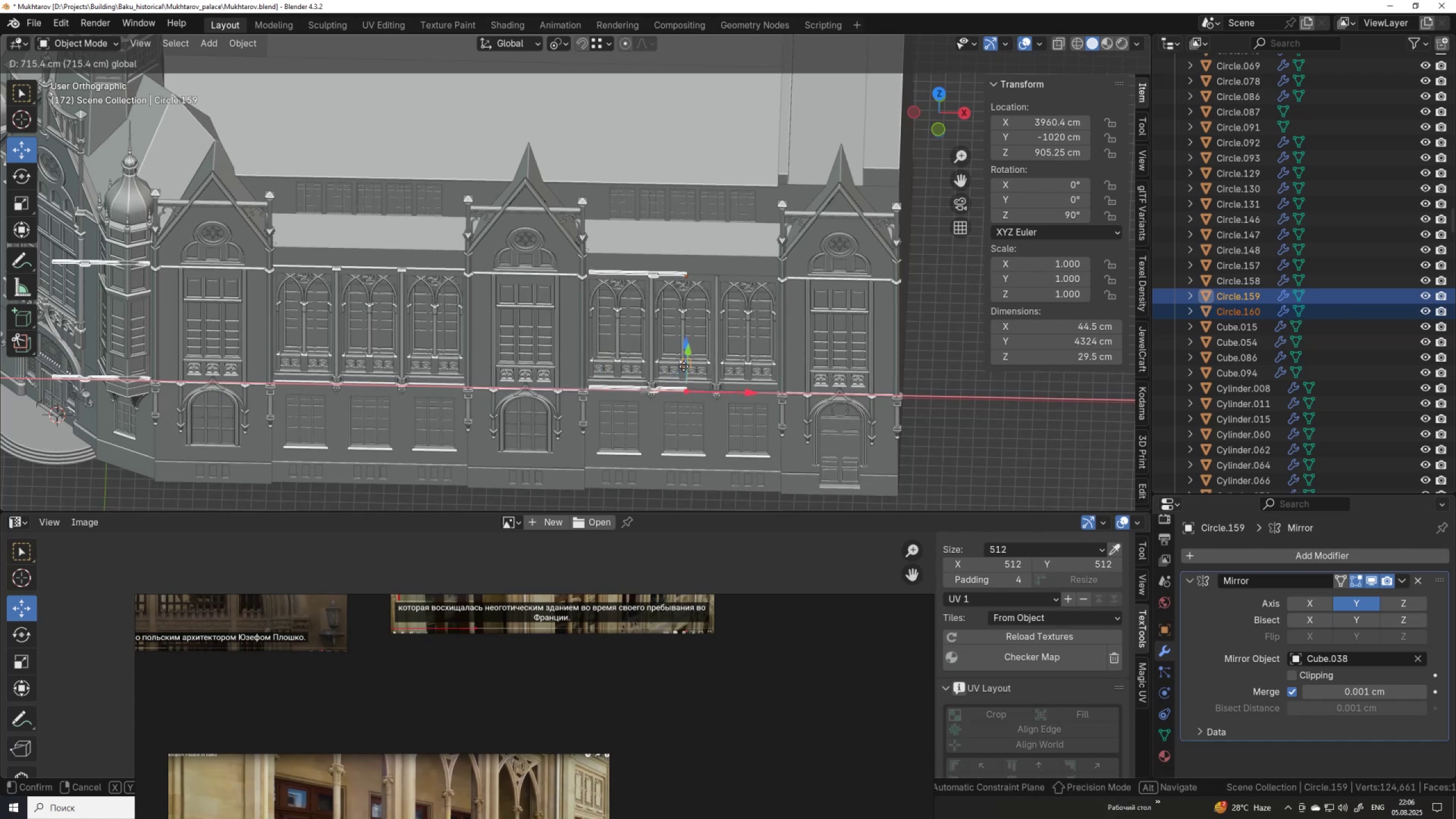 
hold_key(key=ControlLeft, duration=0.87)
 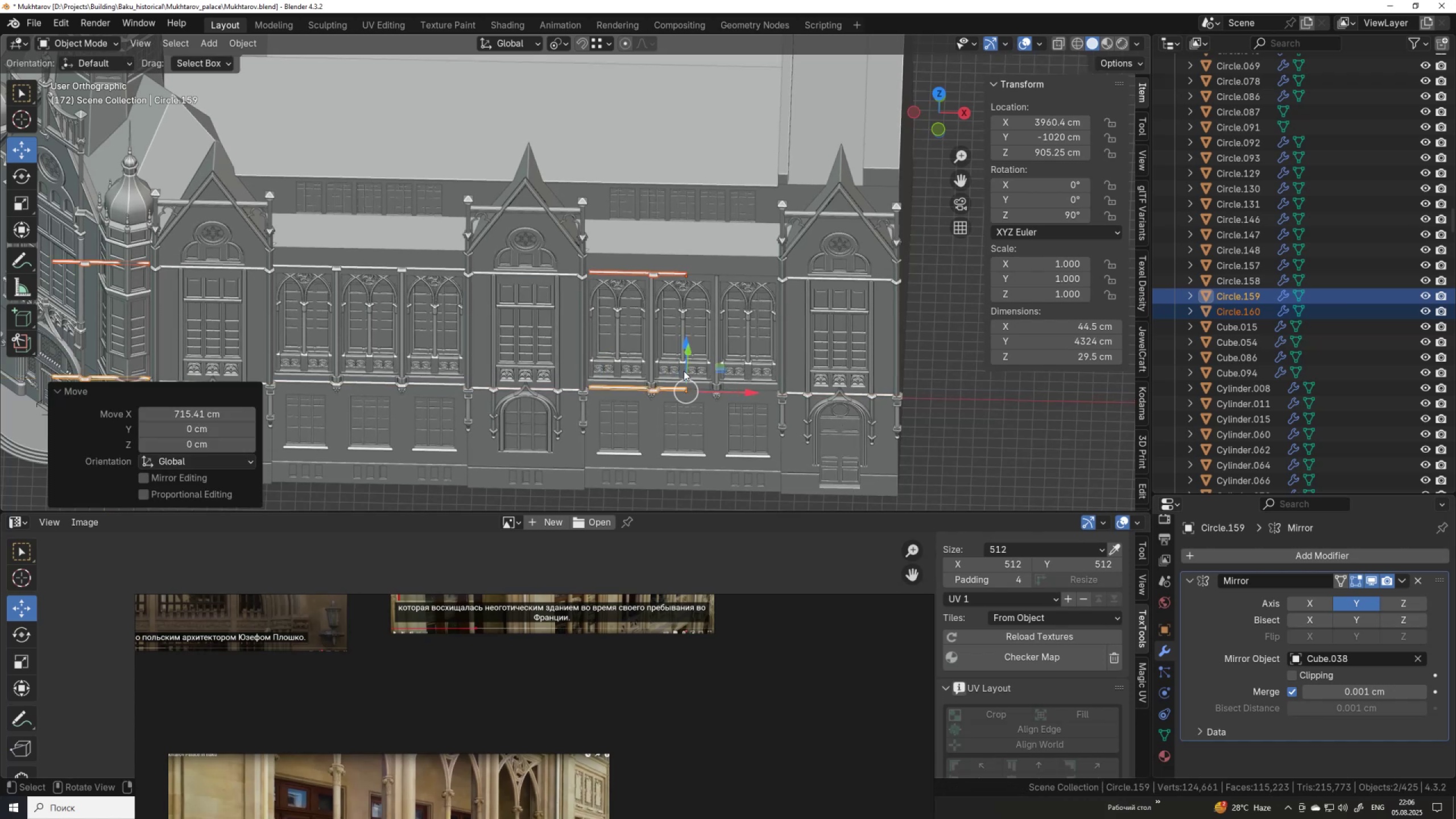 
scroll: coordinate [684, 371], scroll_direction: up, amount: 1.0
 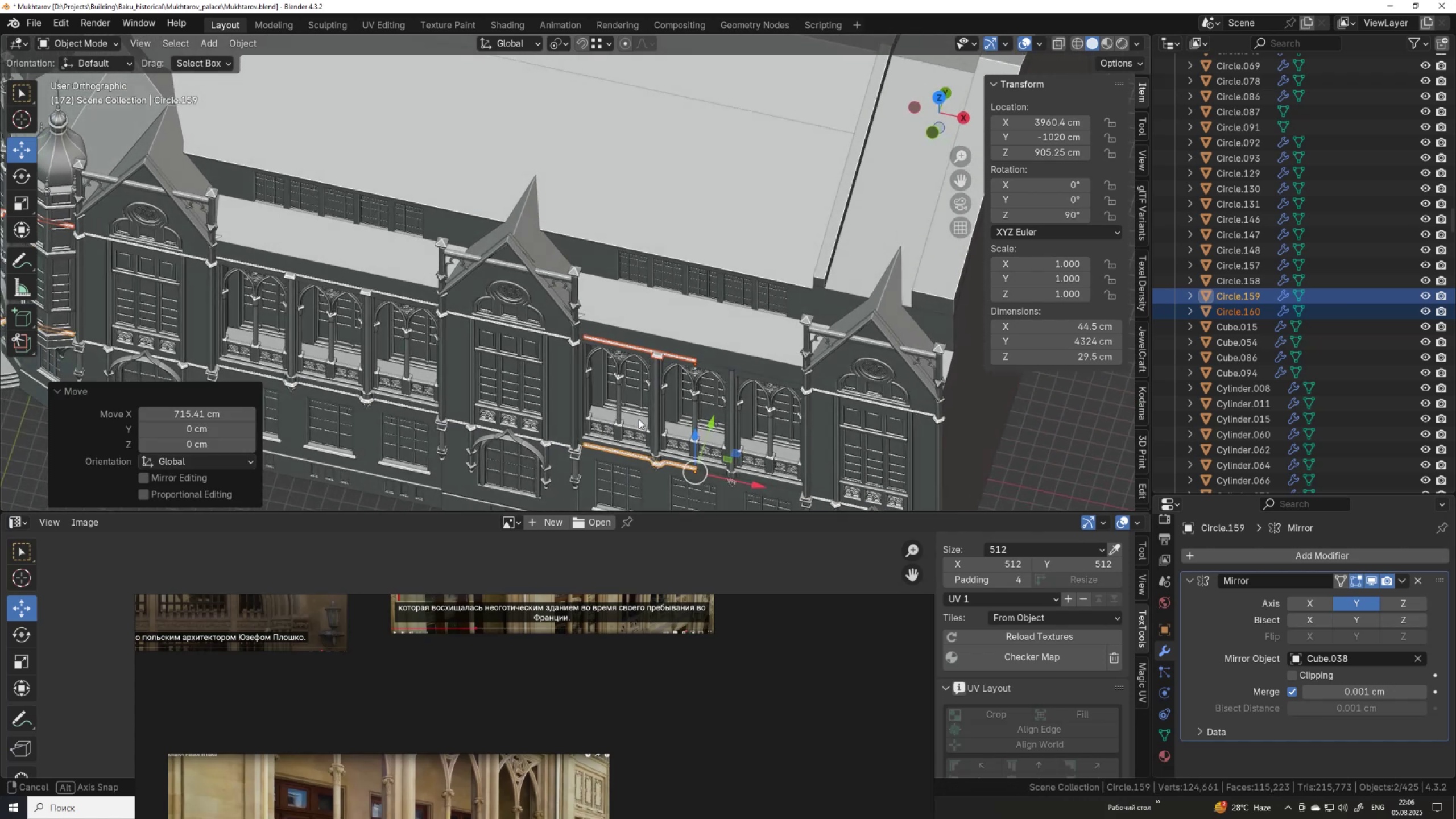 
scroll: coordinate [639, 419], scroll_direction: down, amount: 2.0
 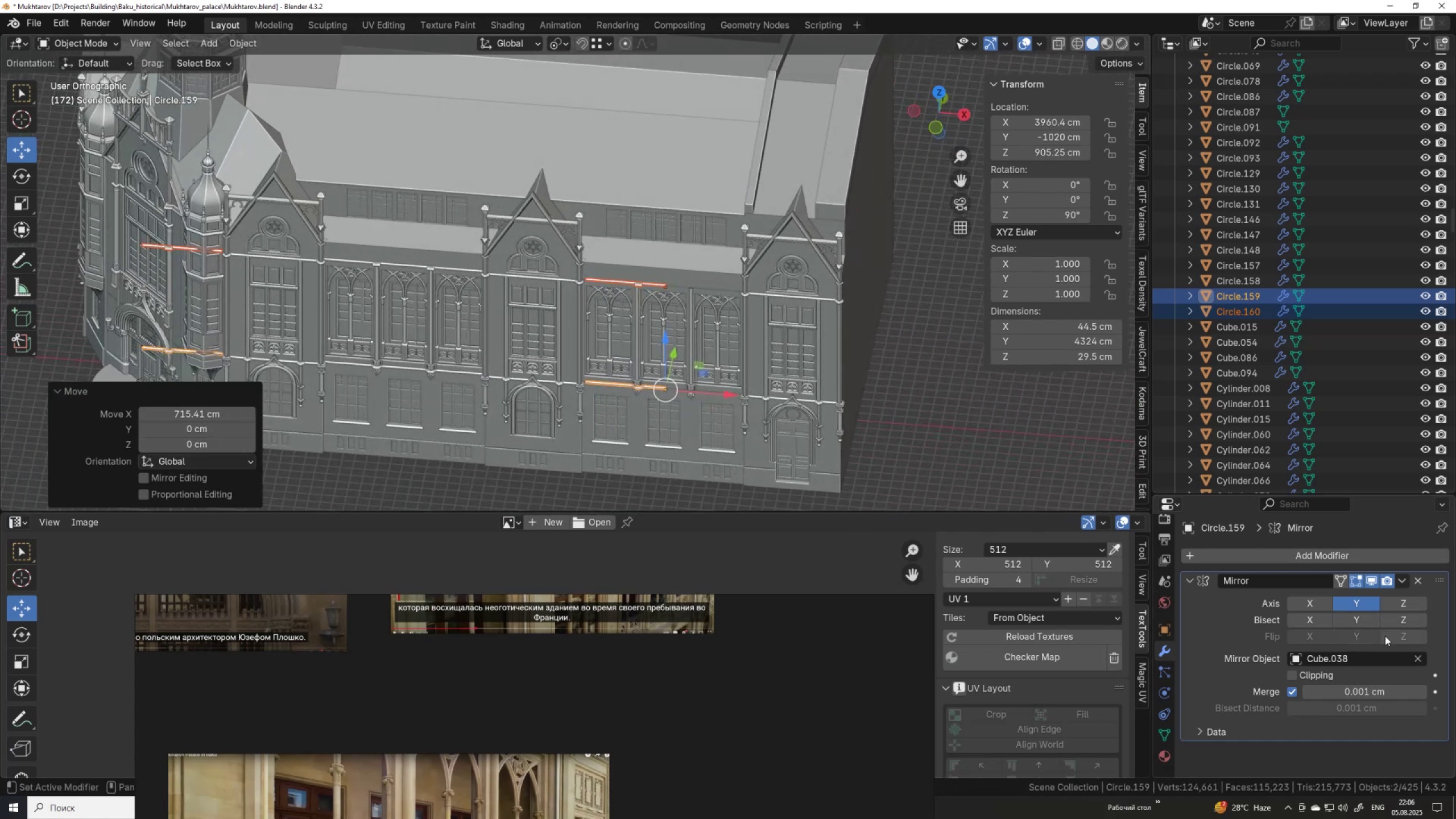 
left_click([1417, 657])
 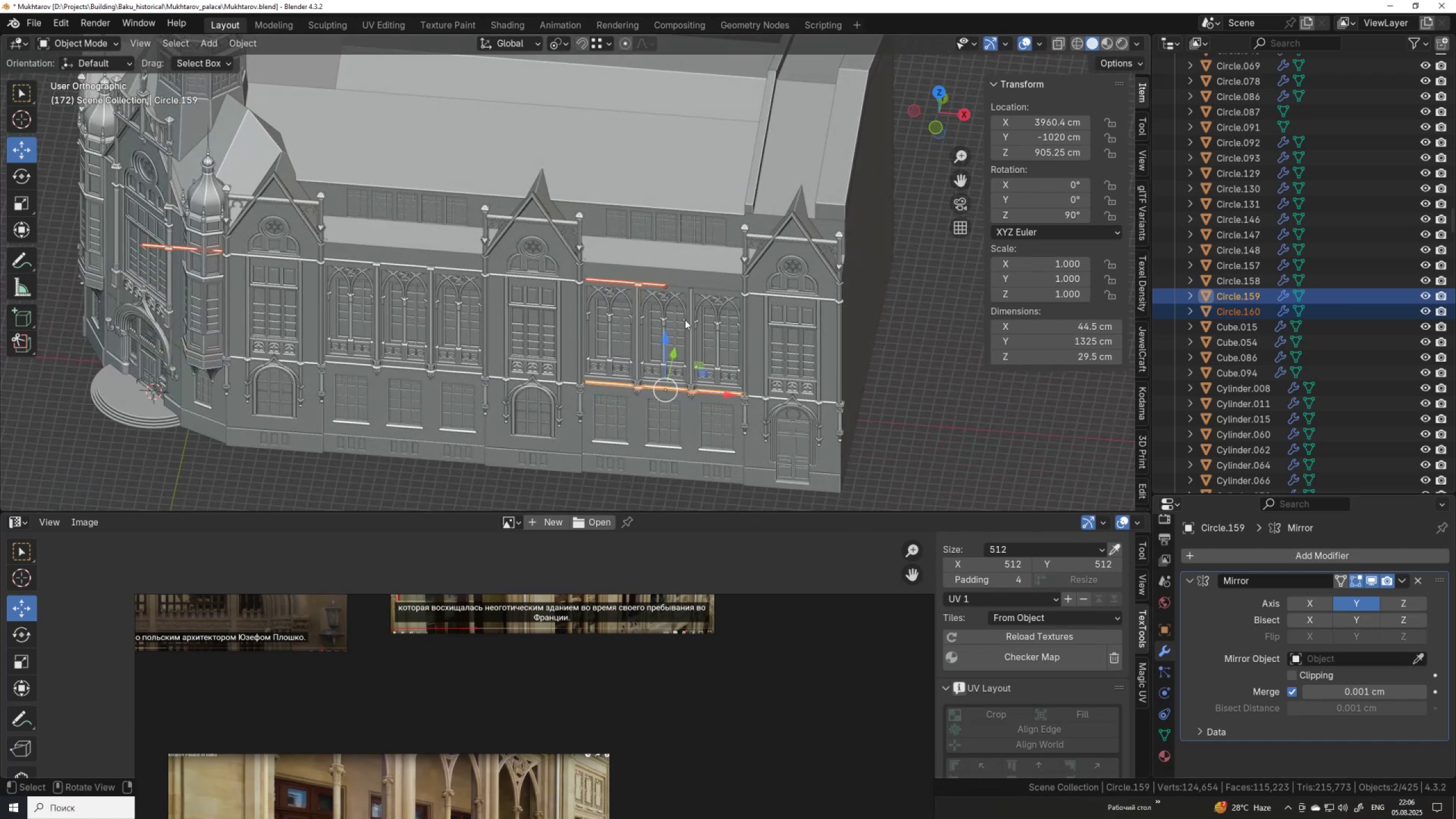 
scroll: coordinate [713, 430], scroll_direction: up, amount: 4.0
 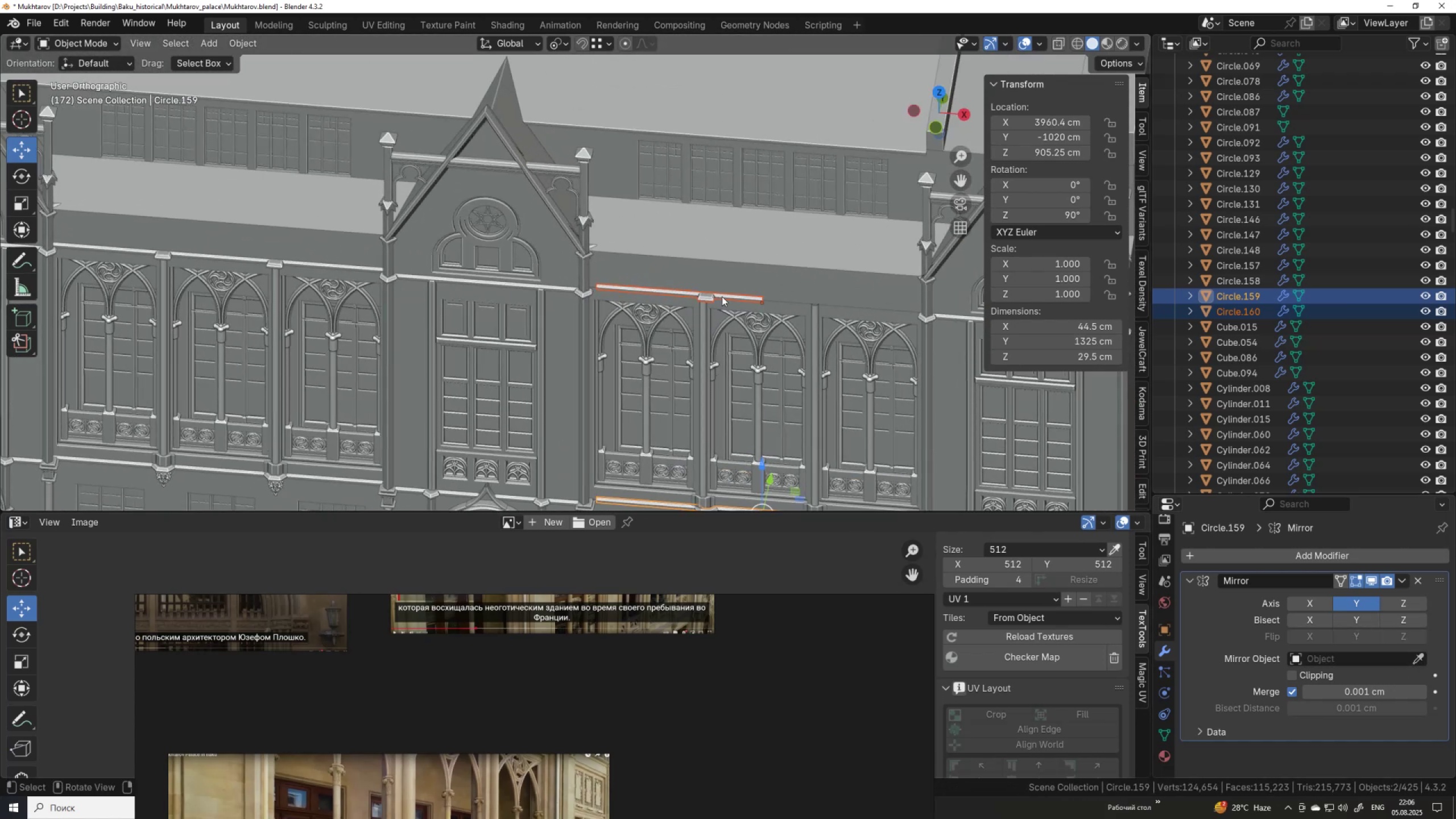 
hold_key(key=ShiftLeft, duration=0.57)
 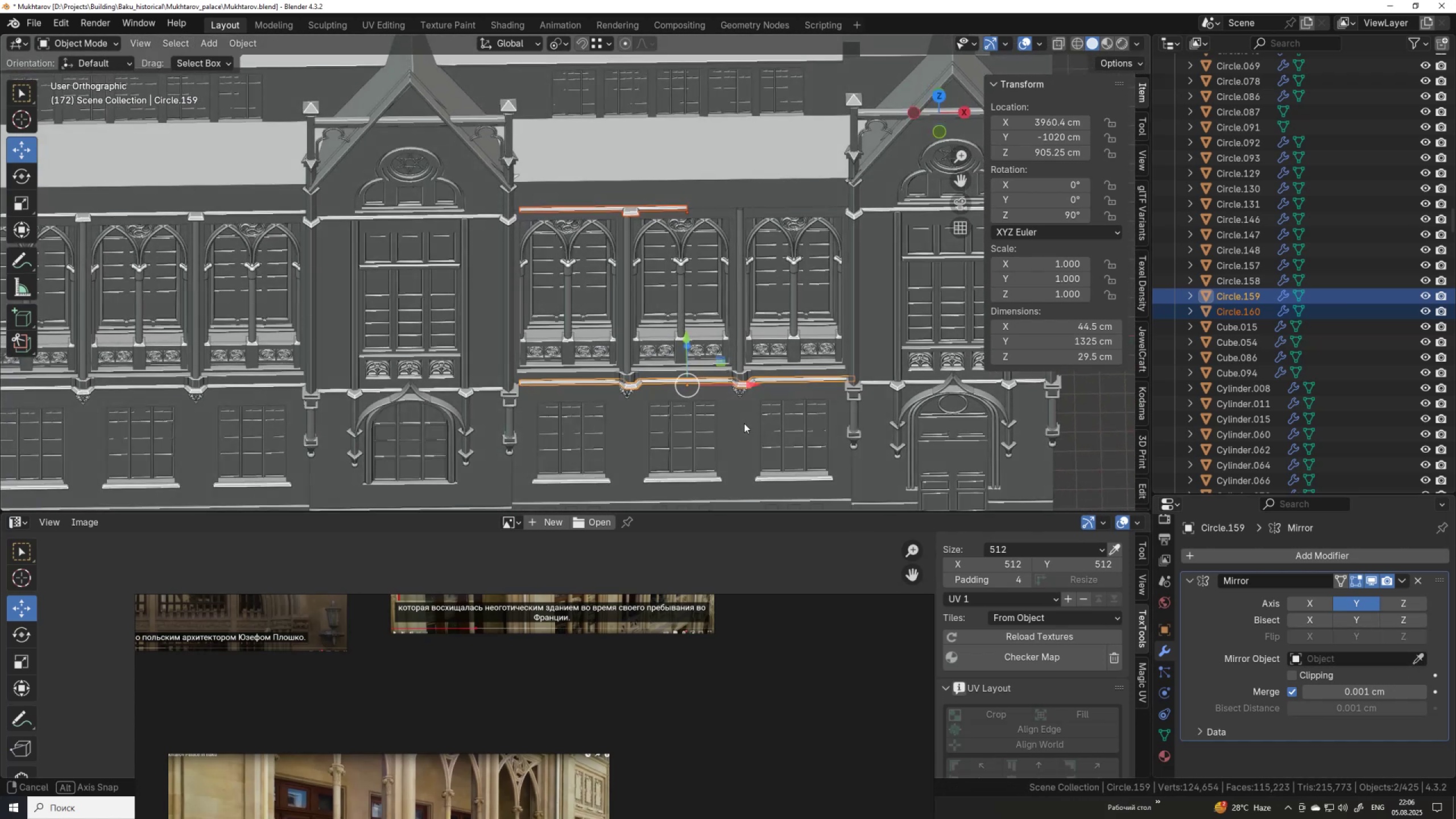 
scroll: coordinate [738, 416], scroll_direction: up, amount: 2.0
 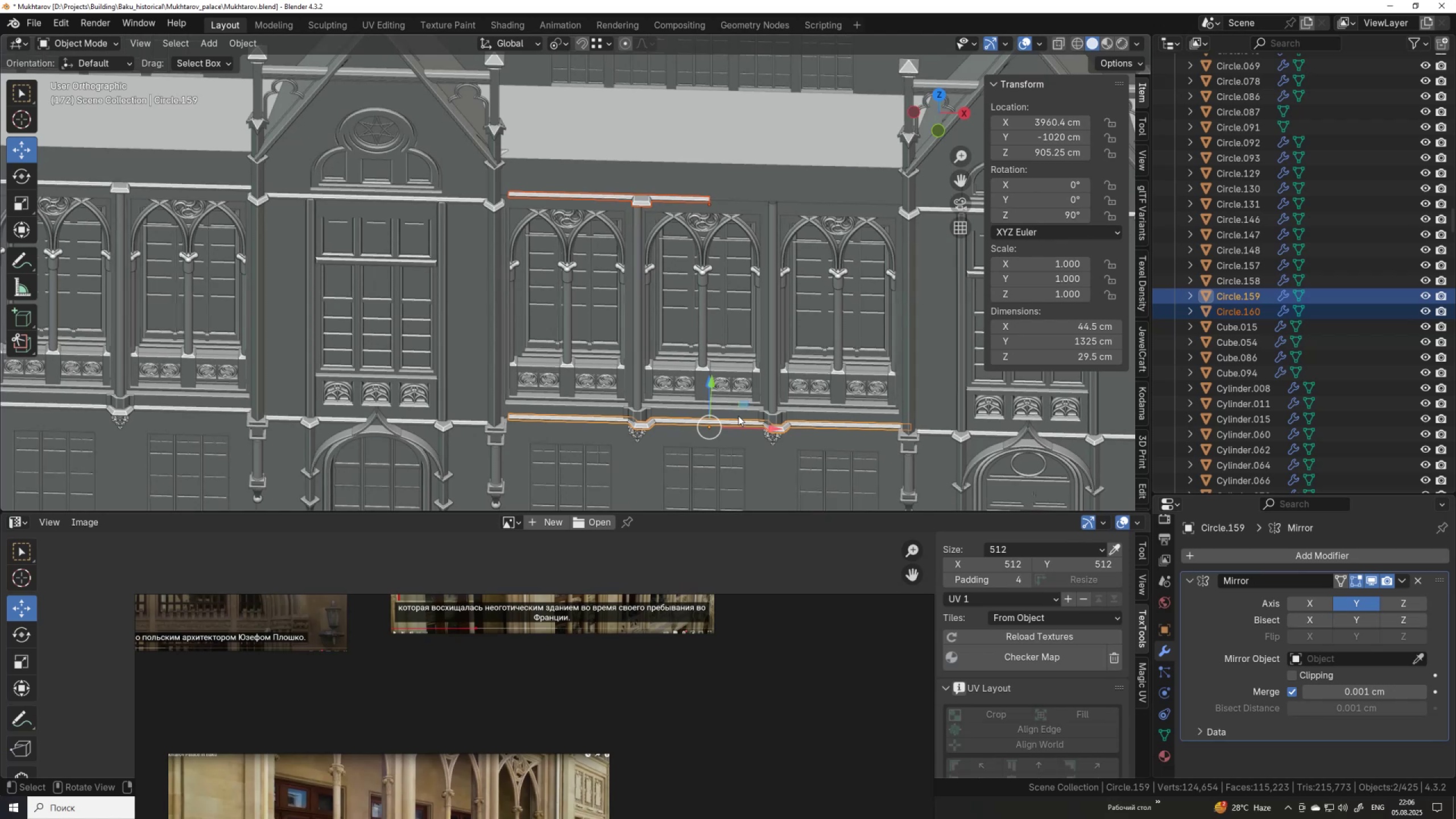 
hold_key(key=ShiftLeft, duration=0.41)
 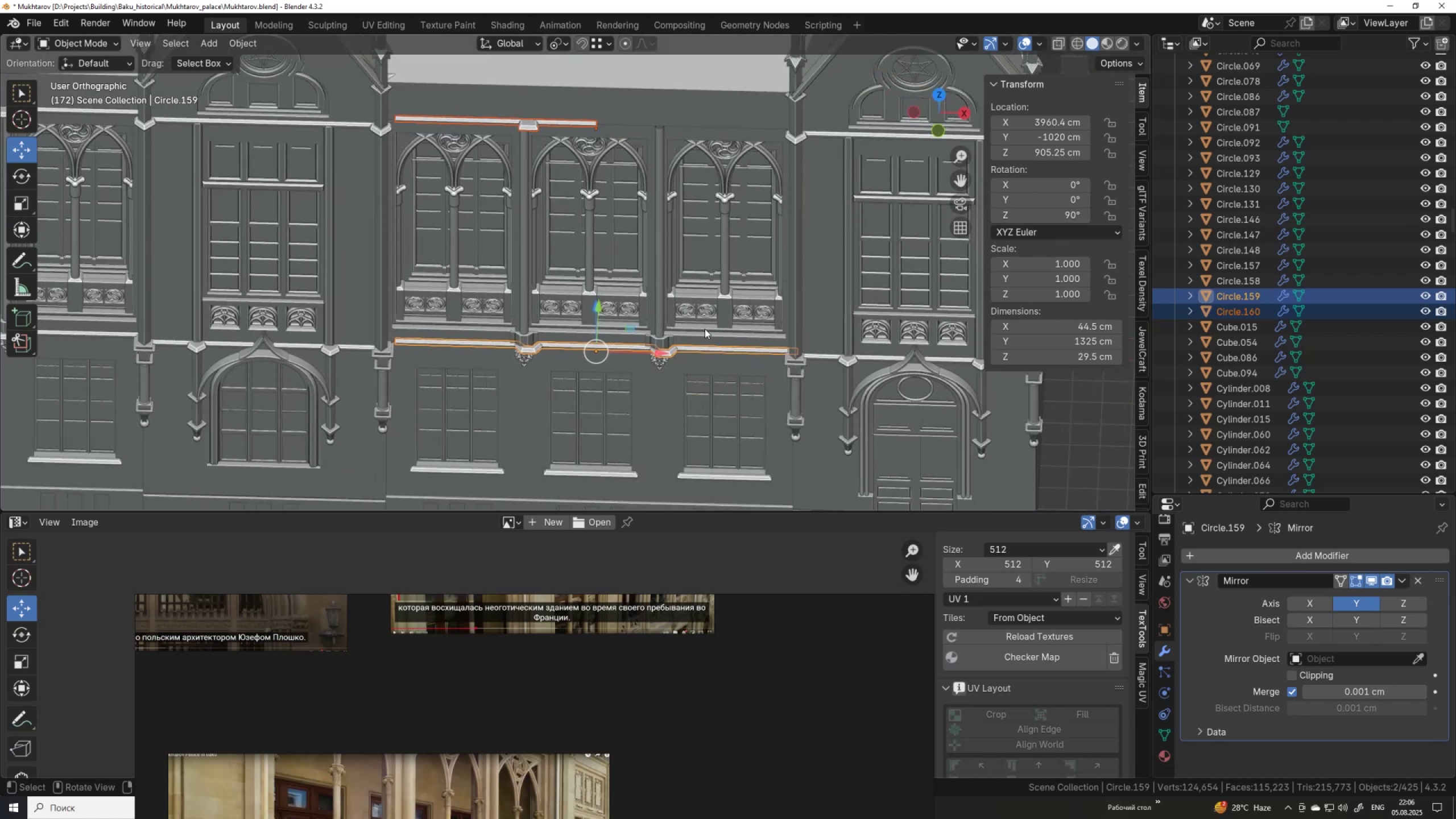 
scroll: coordinate [627, 369], scroll_direction: up, amount: 4.0
 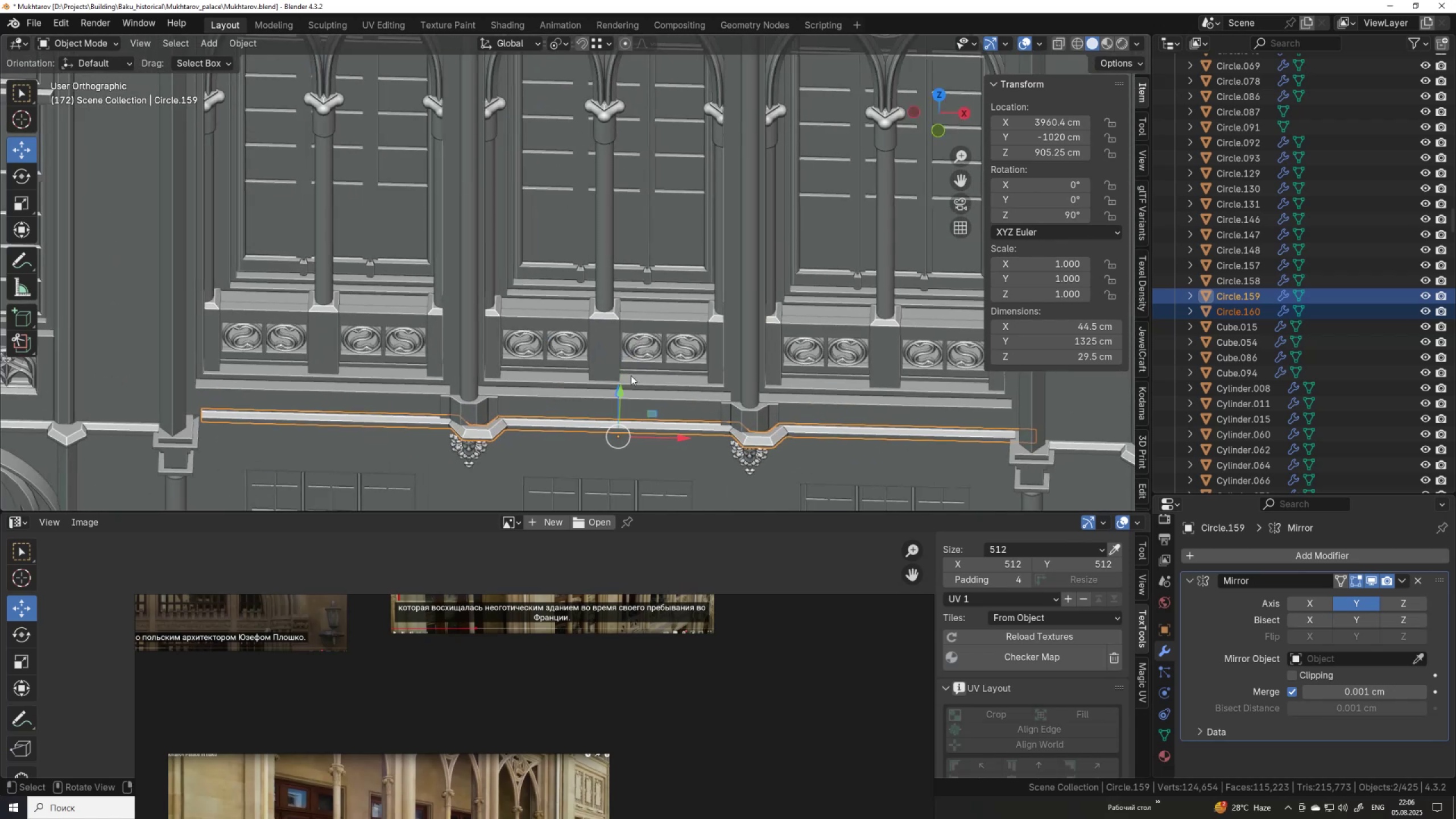 
hold_key(key=ShiftLeft, duration=0.5)
 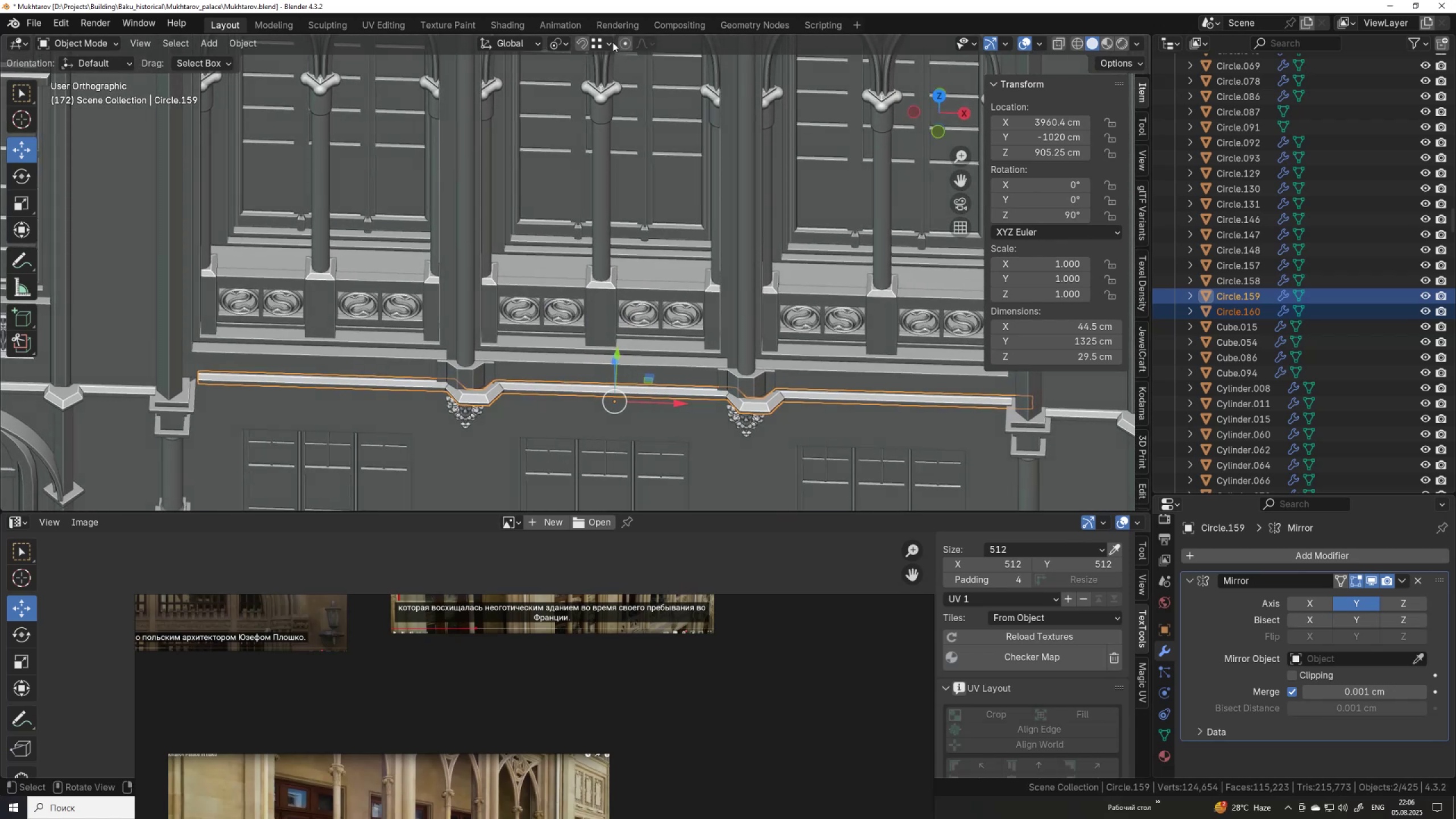 
left_click([609, 48])
 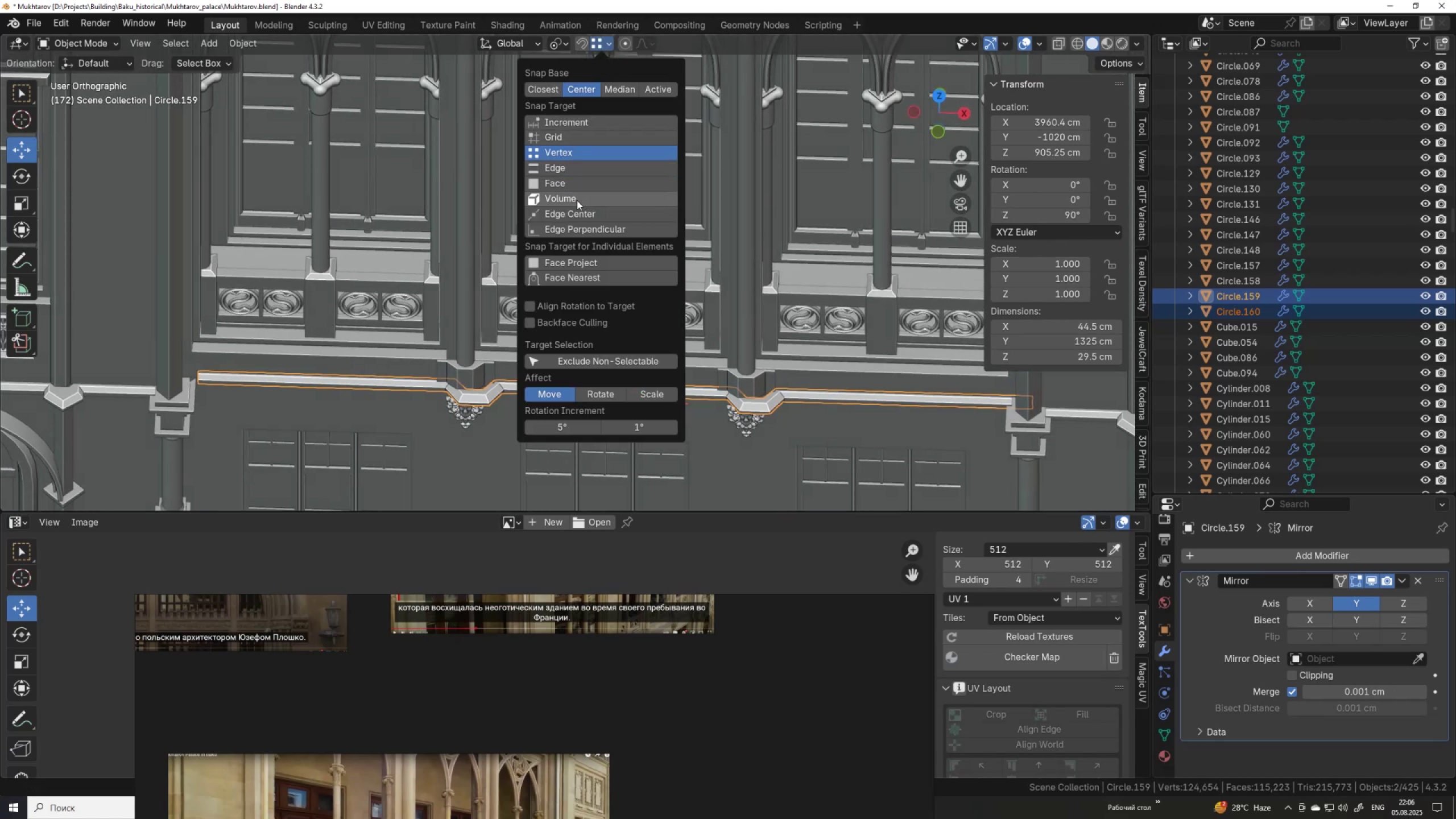 
left_click([573, 212])
 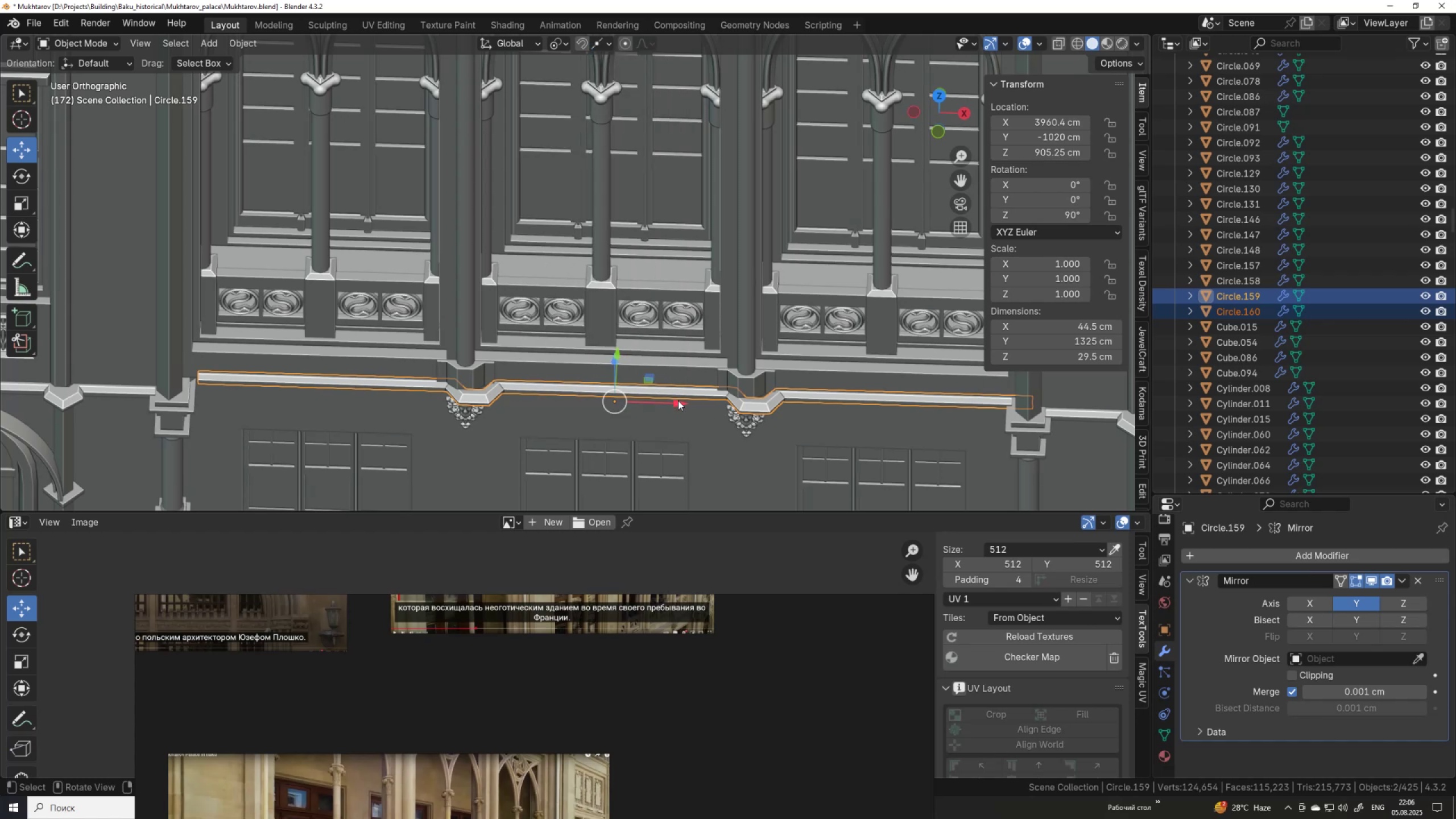 
left_click_drag(start_coordinate=[677, 402], to_coordinate=[603, 289])
 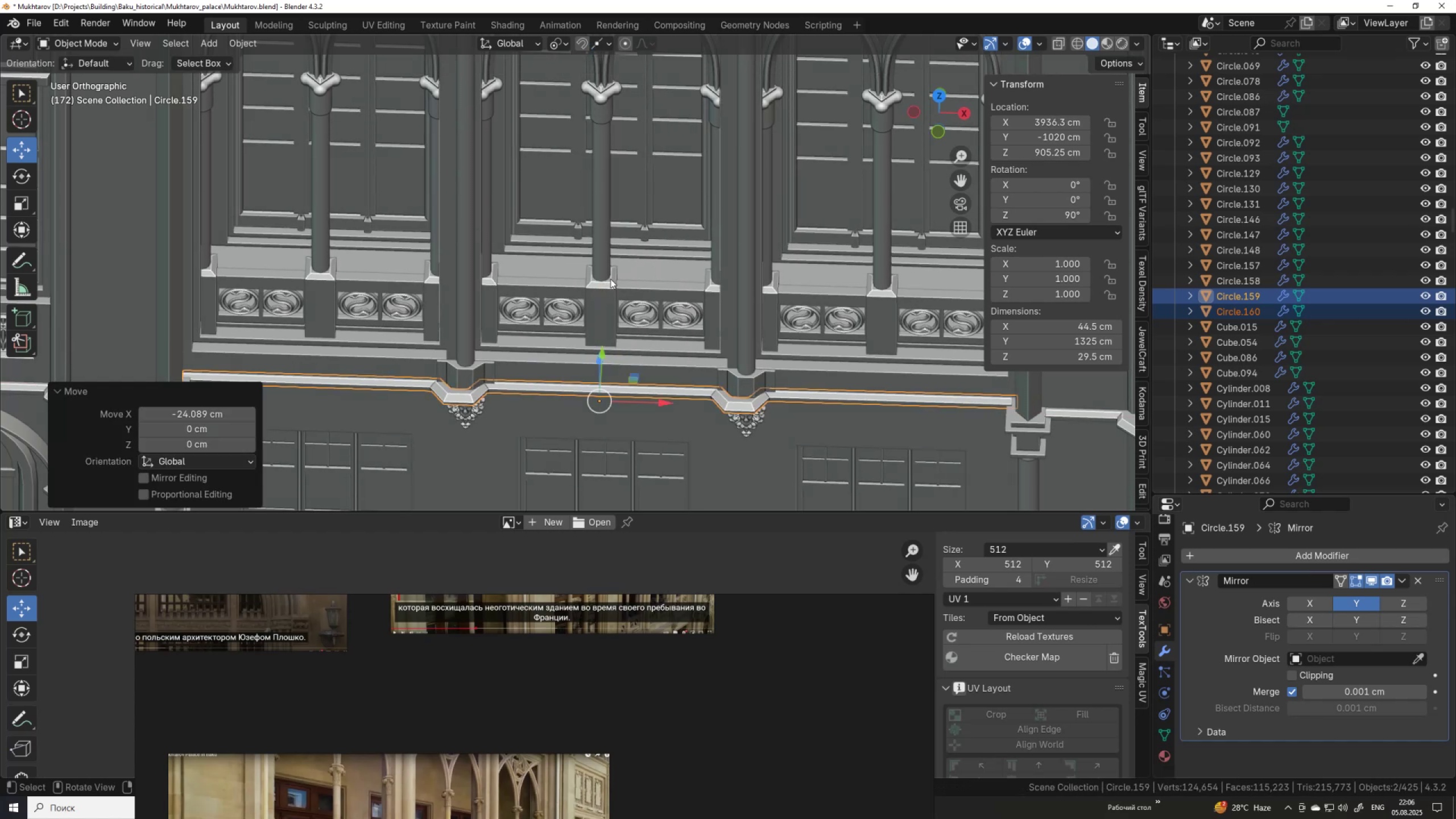 
hold_key(key=ControlLeft, duration=0.91)
 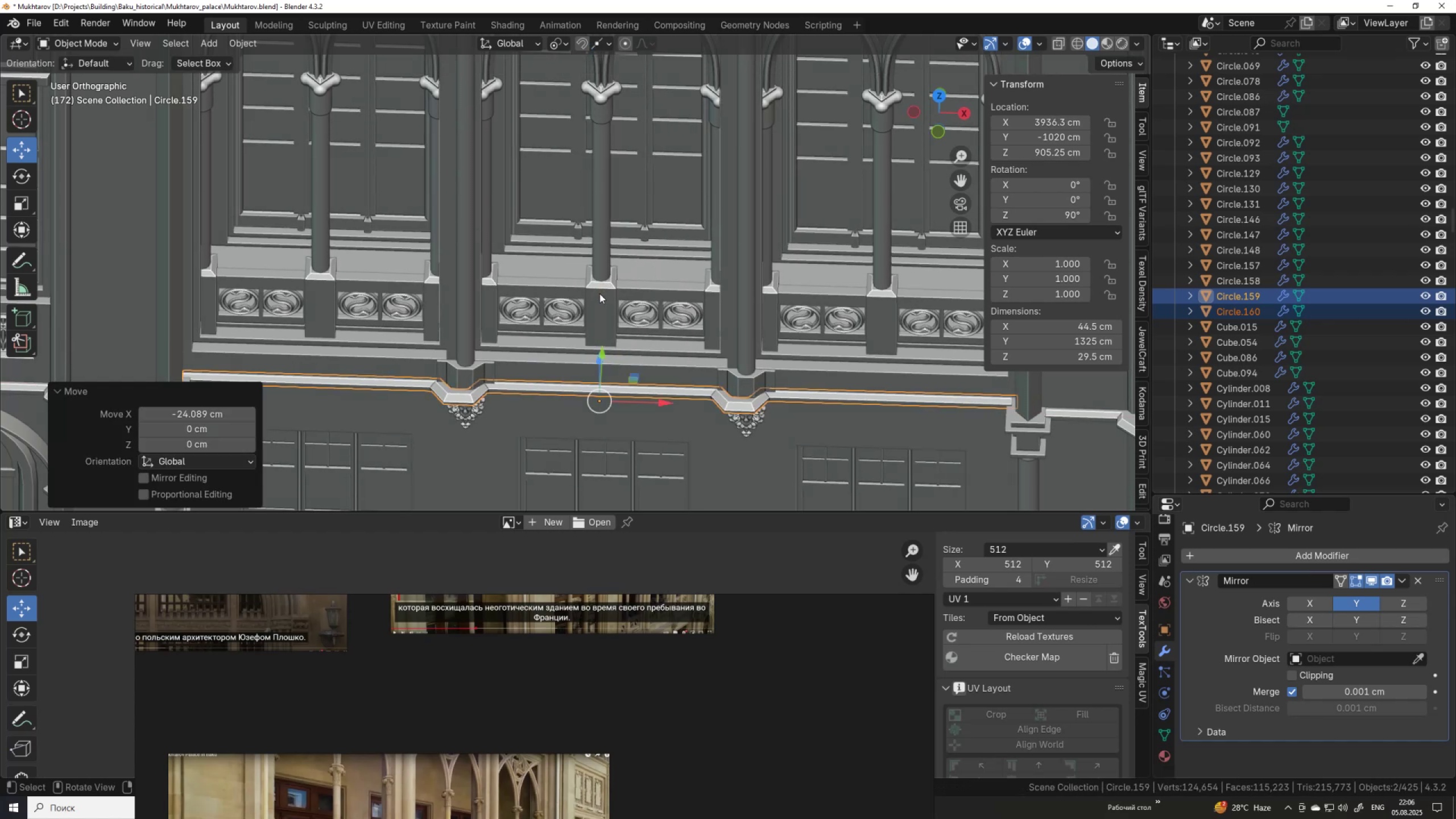 
scroll: coordinate [611, 278], scroll_direction: down, amount: 2.0
 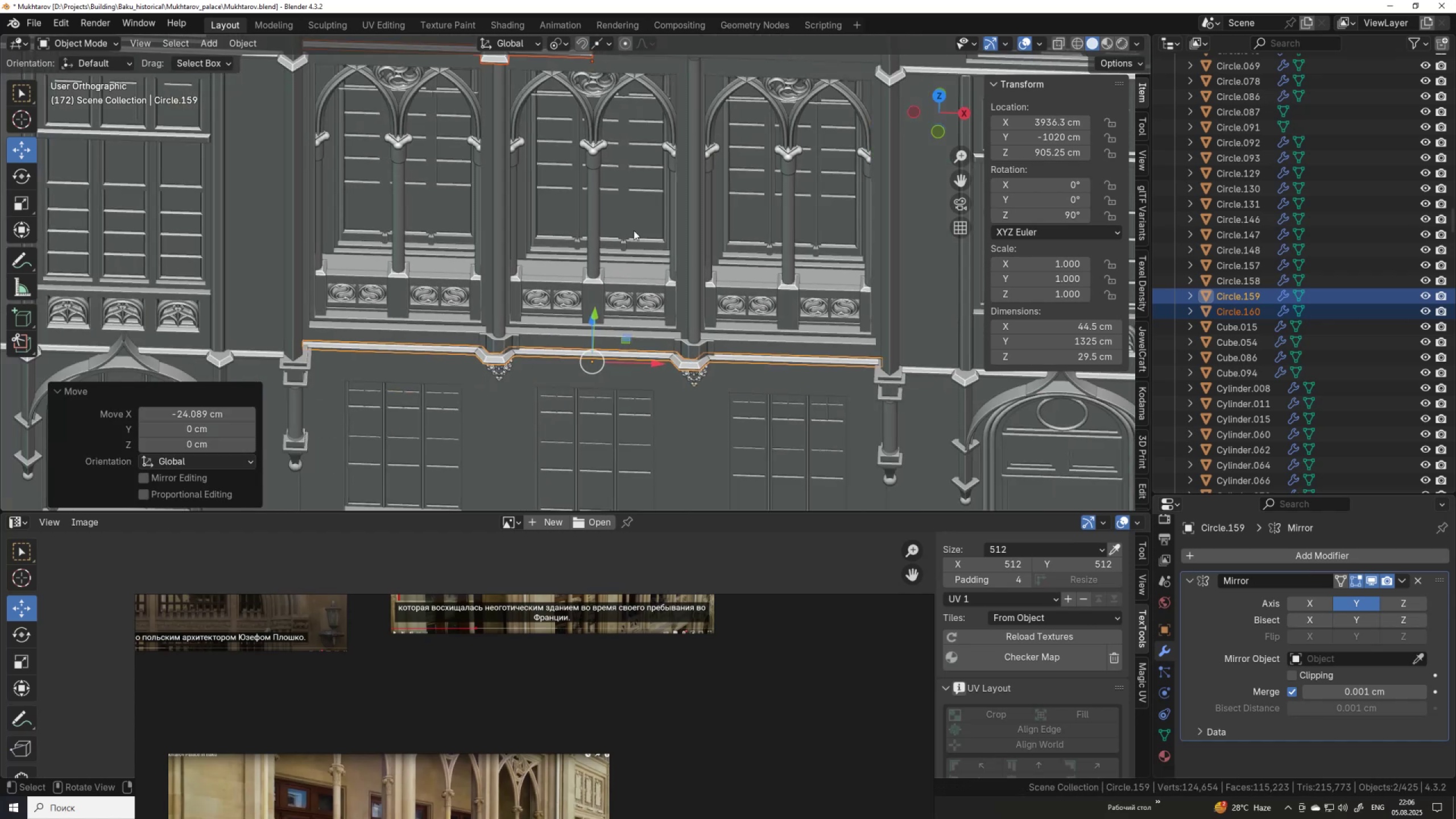 
hold_key(key=ShiftLeft, duration=0.46)
 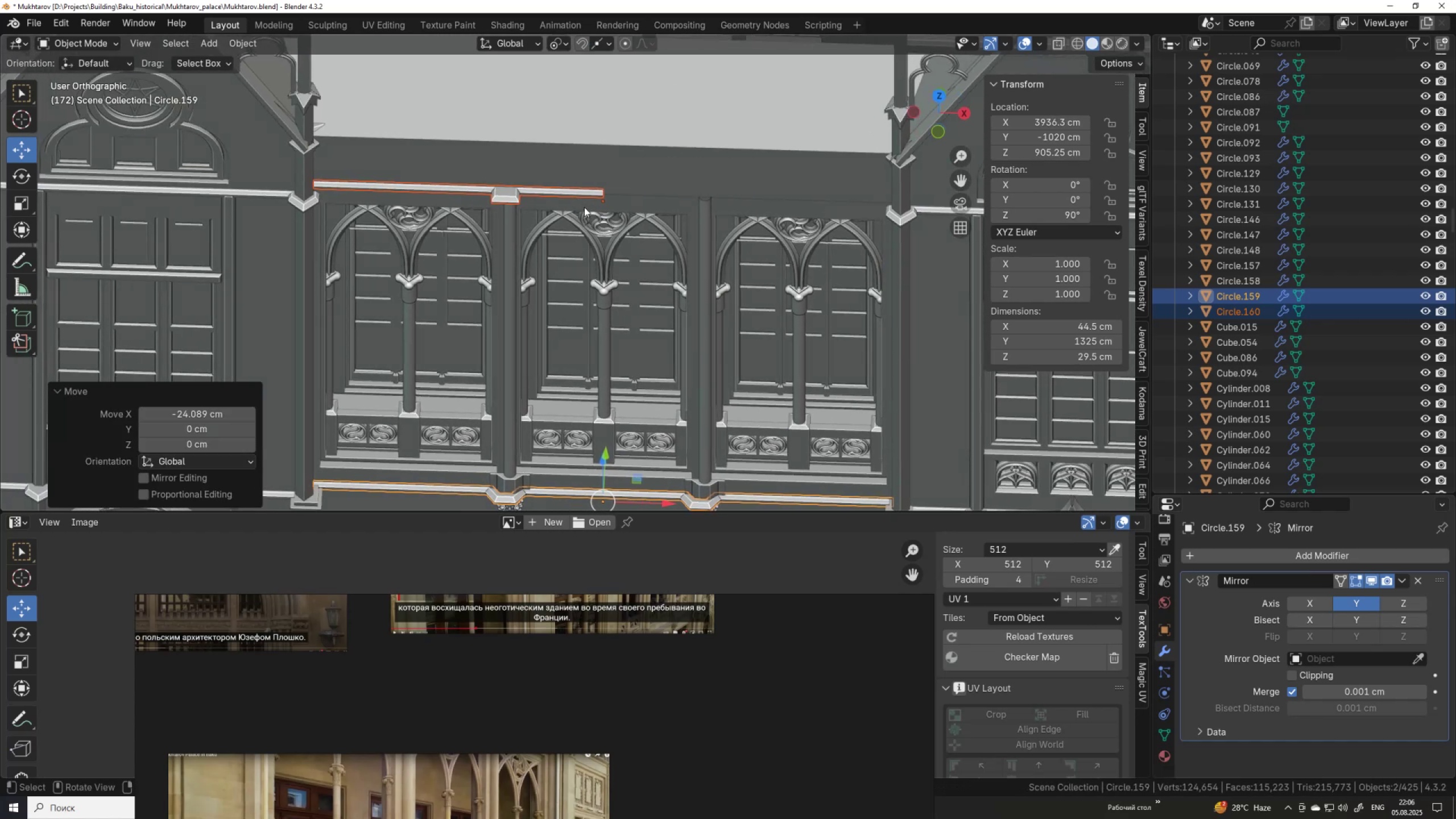 
left_click([585, 191])
 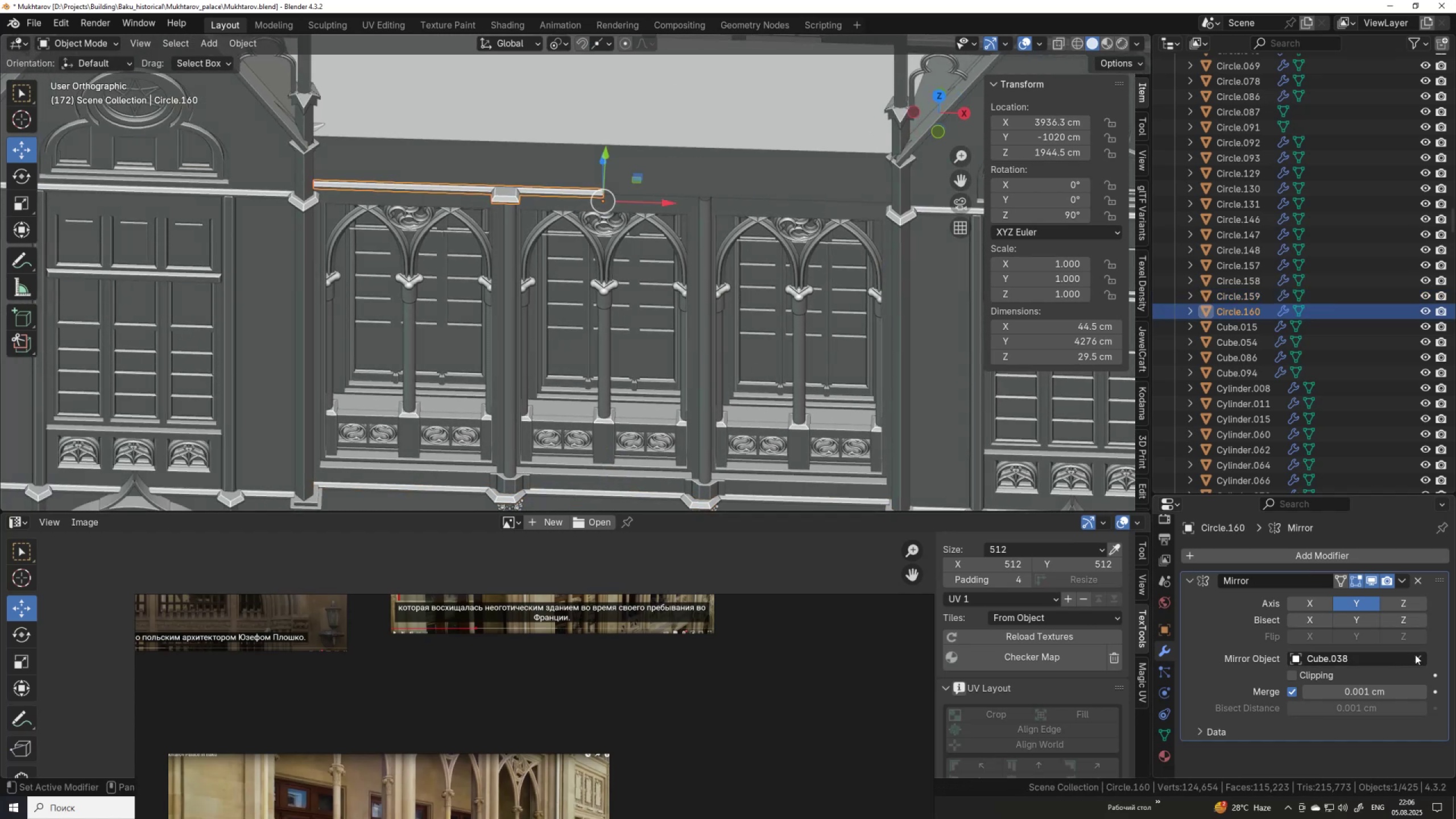 
left_click([1420, 655])
 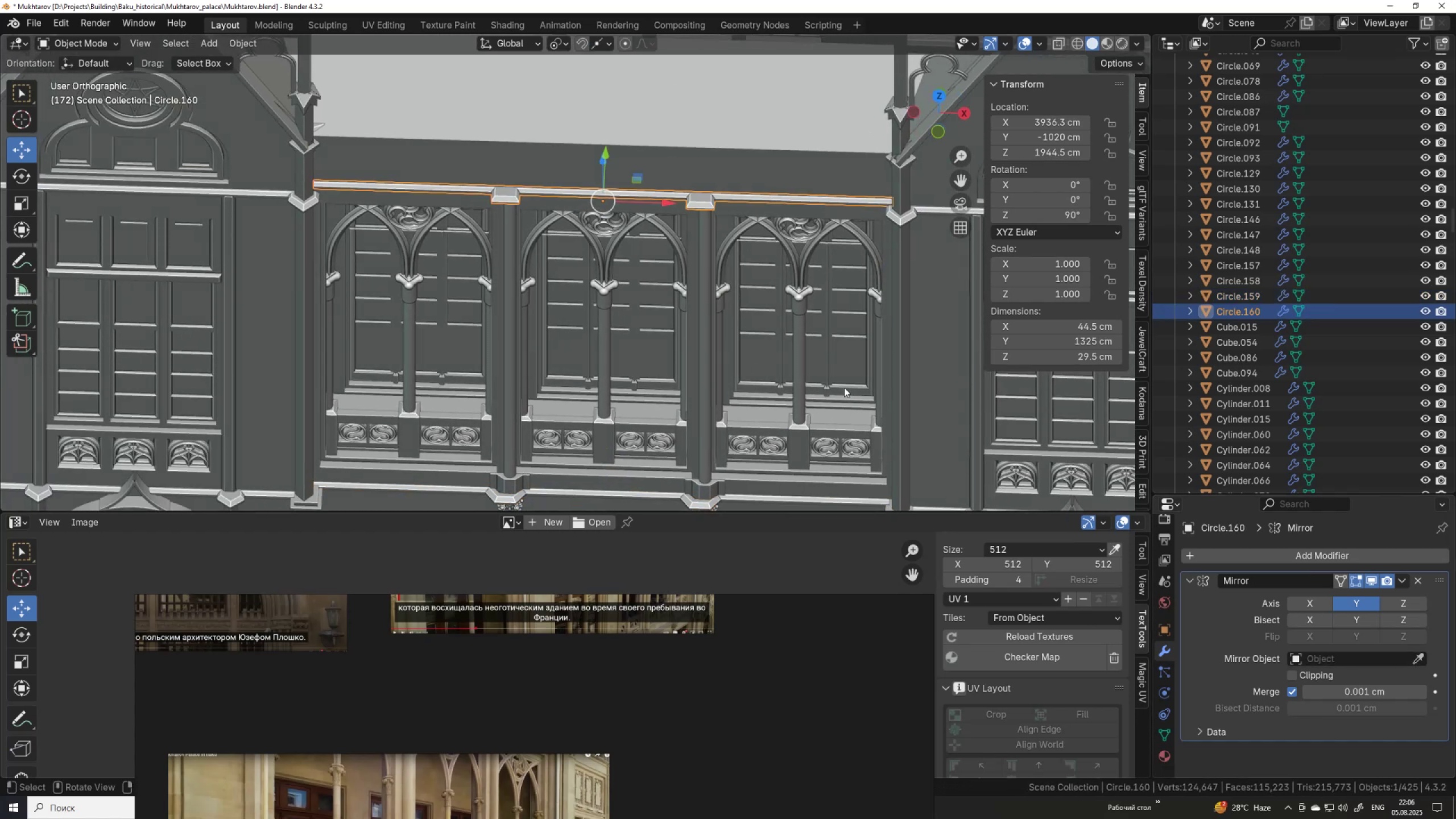 
scroll: coordinate [583, 272], scroll_direction: down, amount: 6.0
 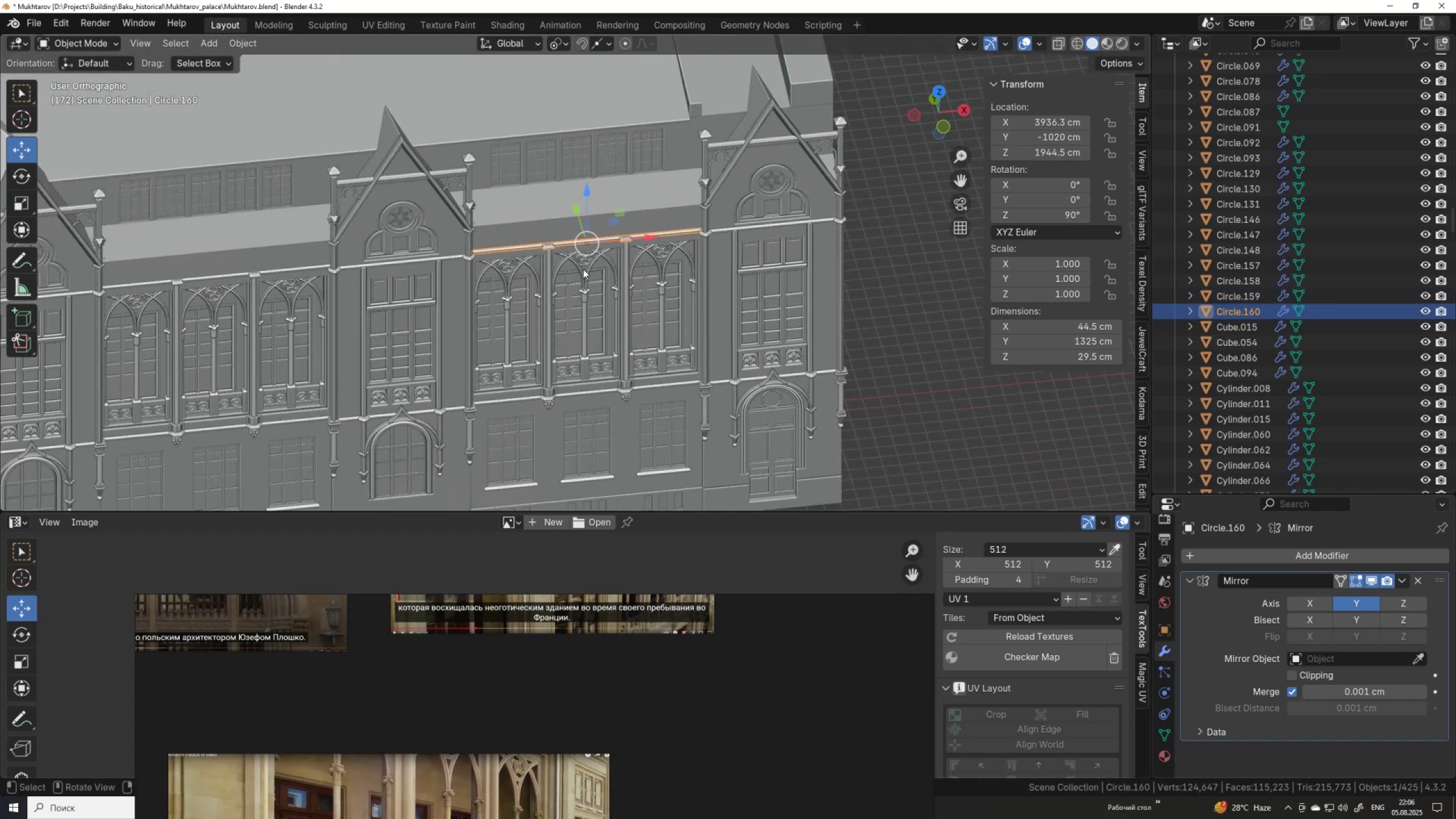 
hold_key(key=ShiftLeft, duration=0.42)
 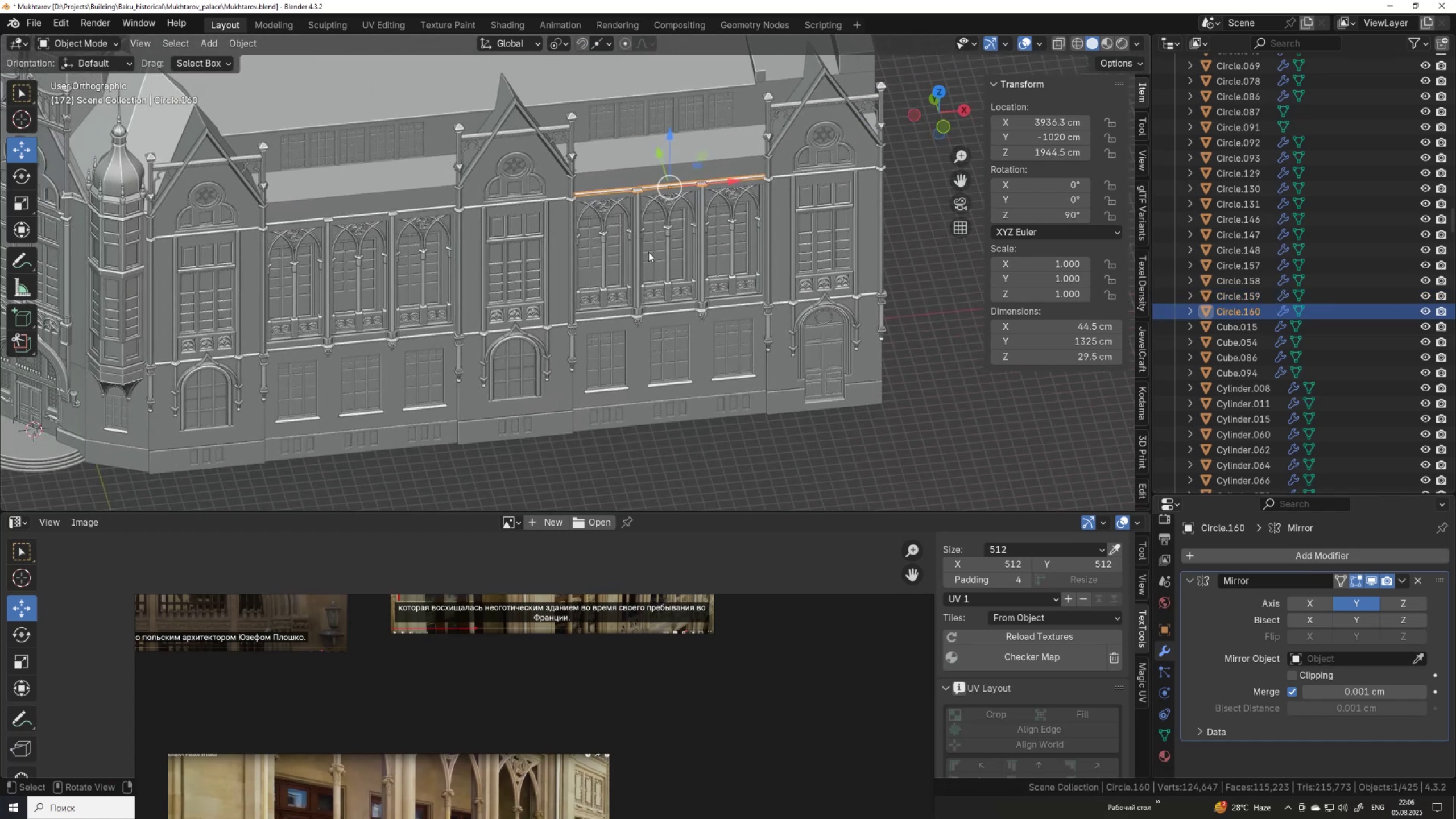 
key(Control+S)
 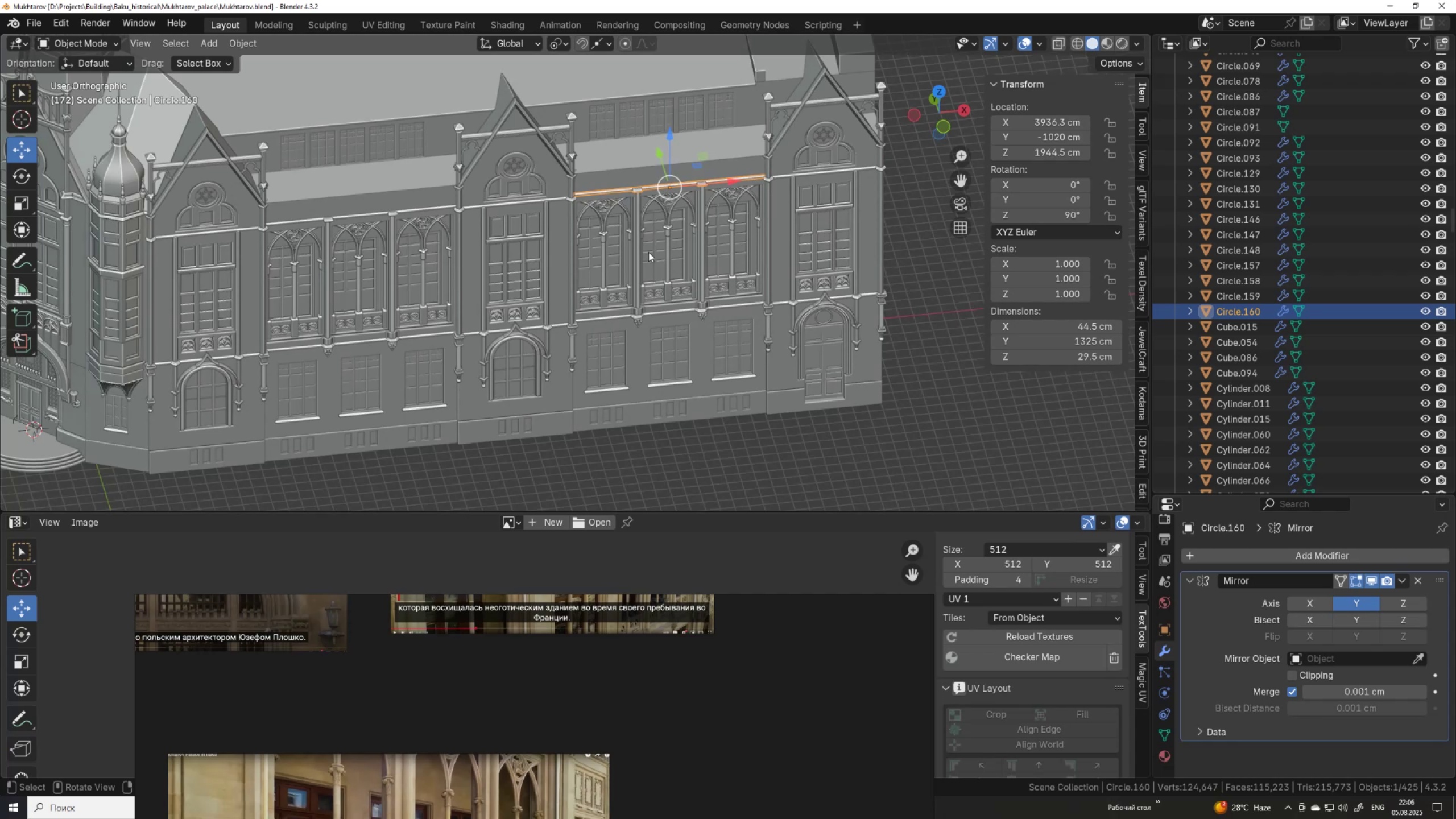 
scroll: coordinate [643, 264], scroll_direction: down, amount: 2.0
 